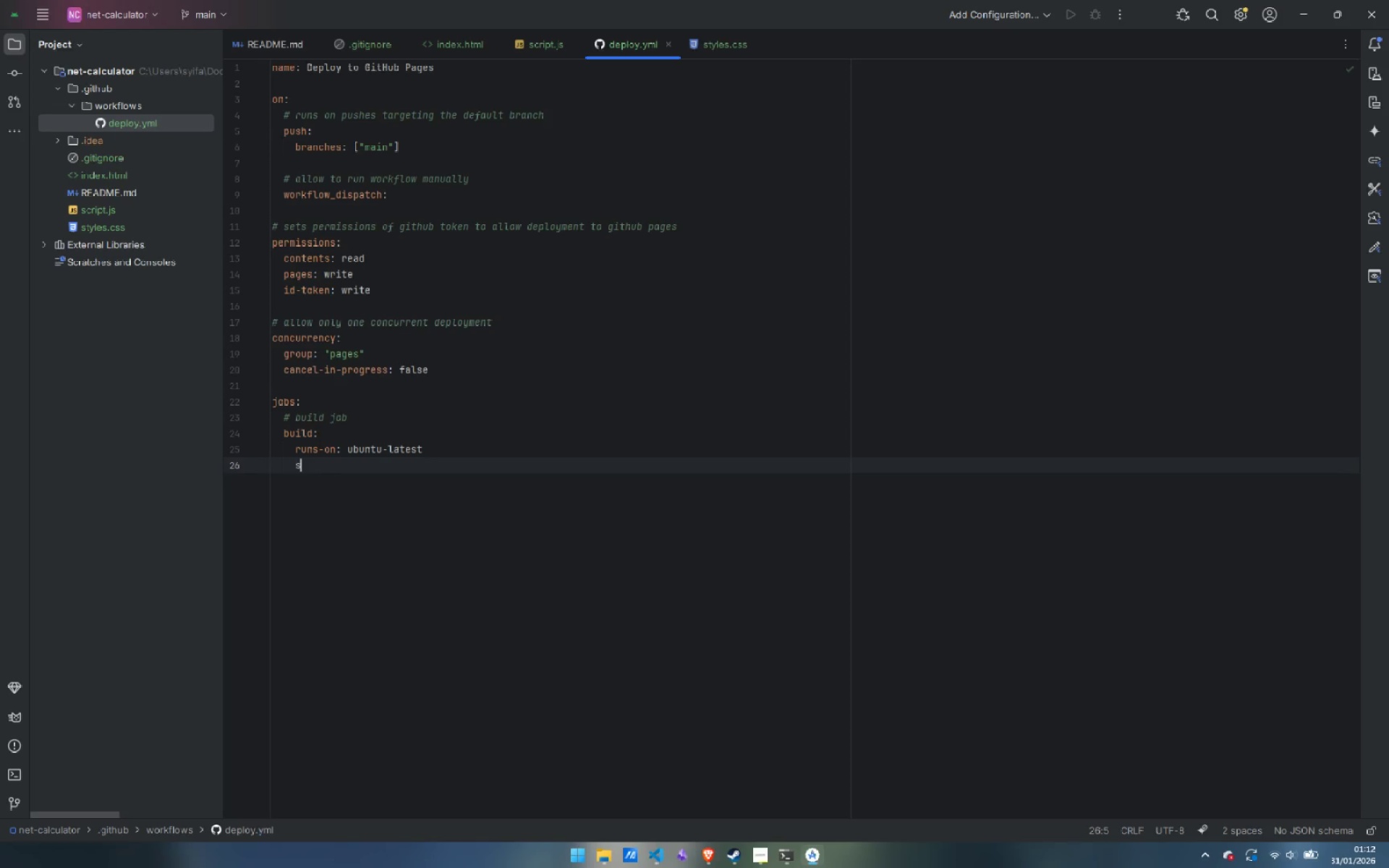 
type(steps: )
key(Backspace)
 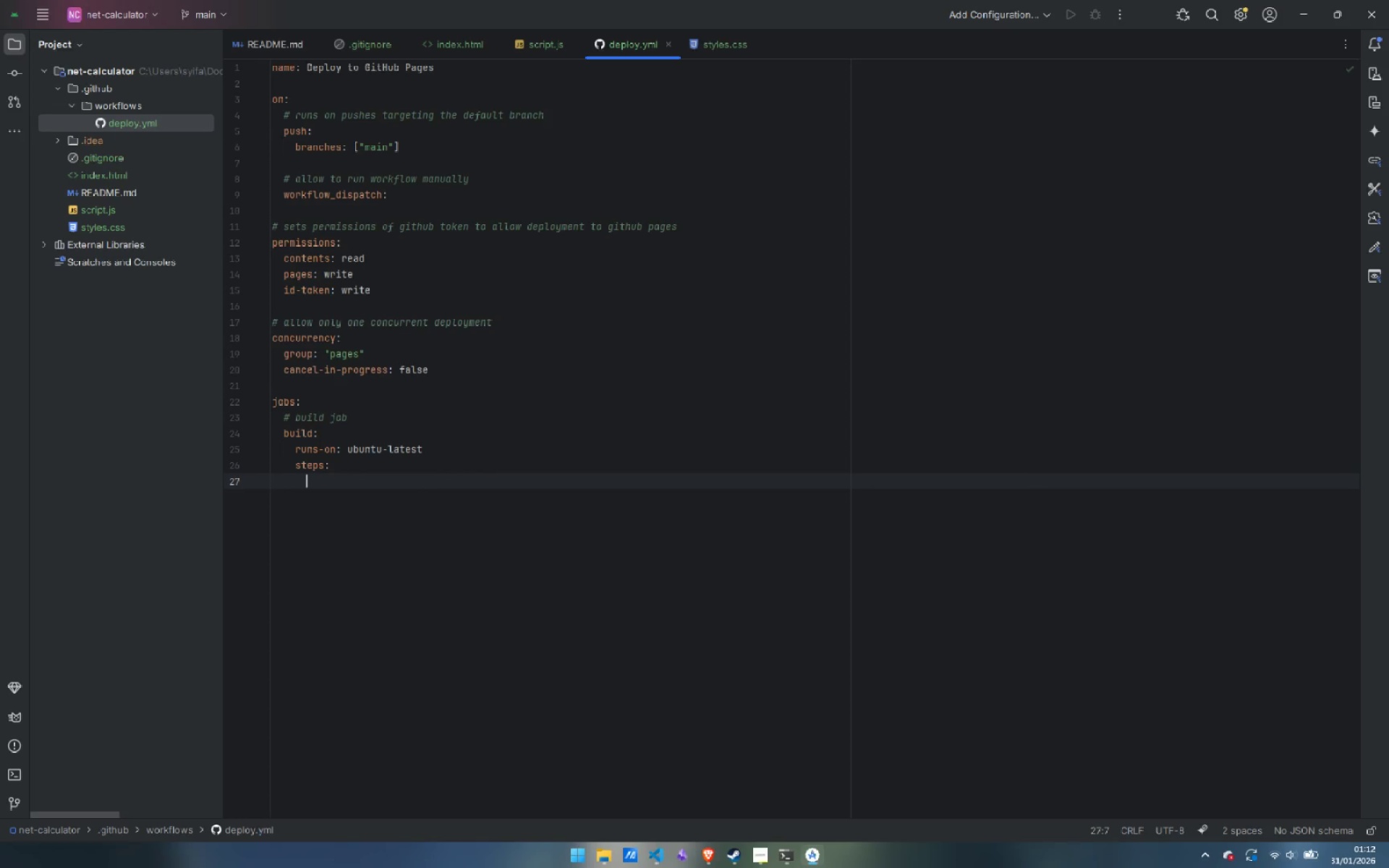 
 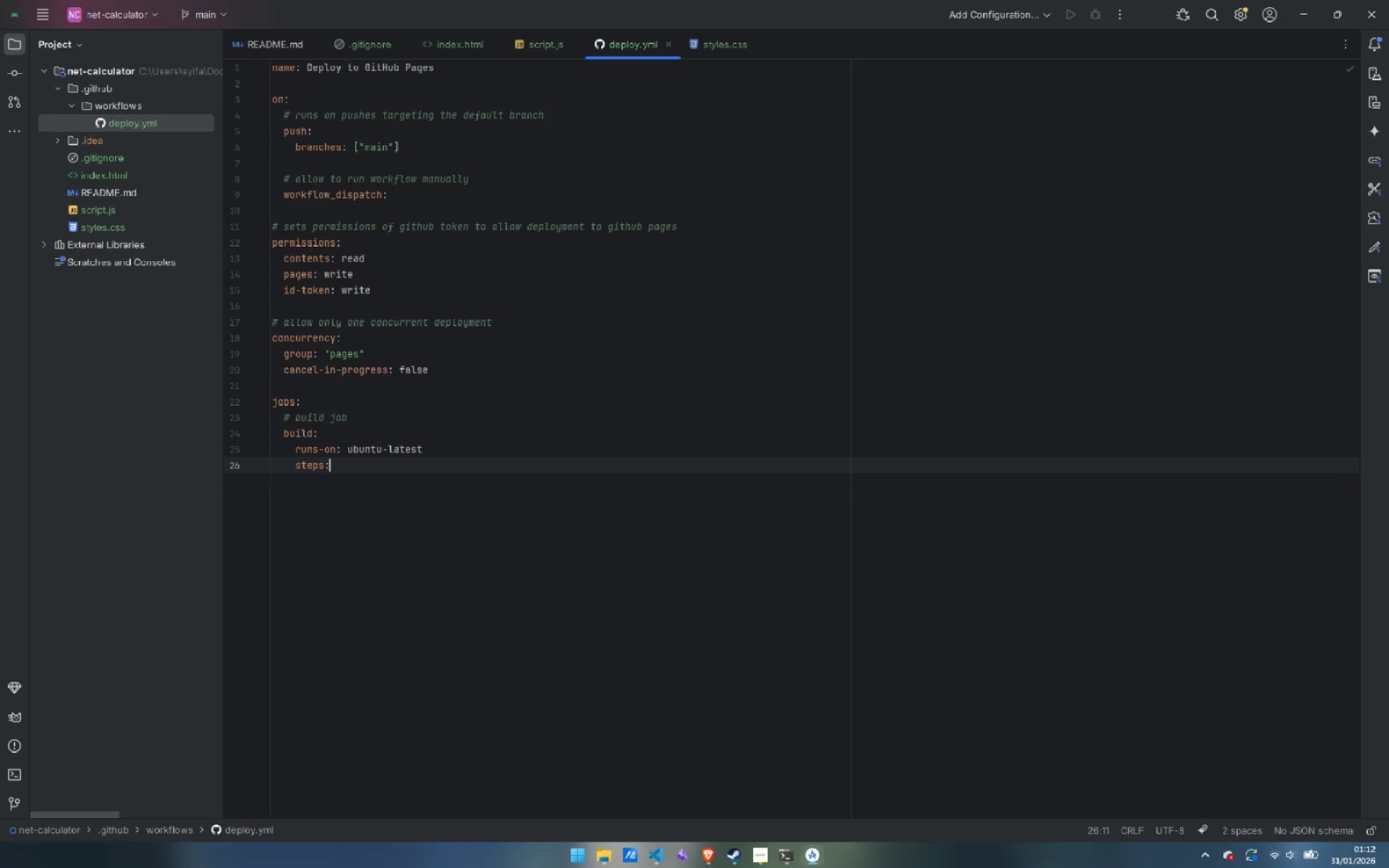 
key(Enter)
 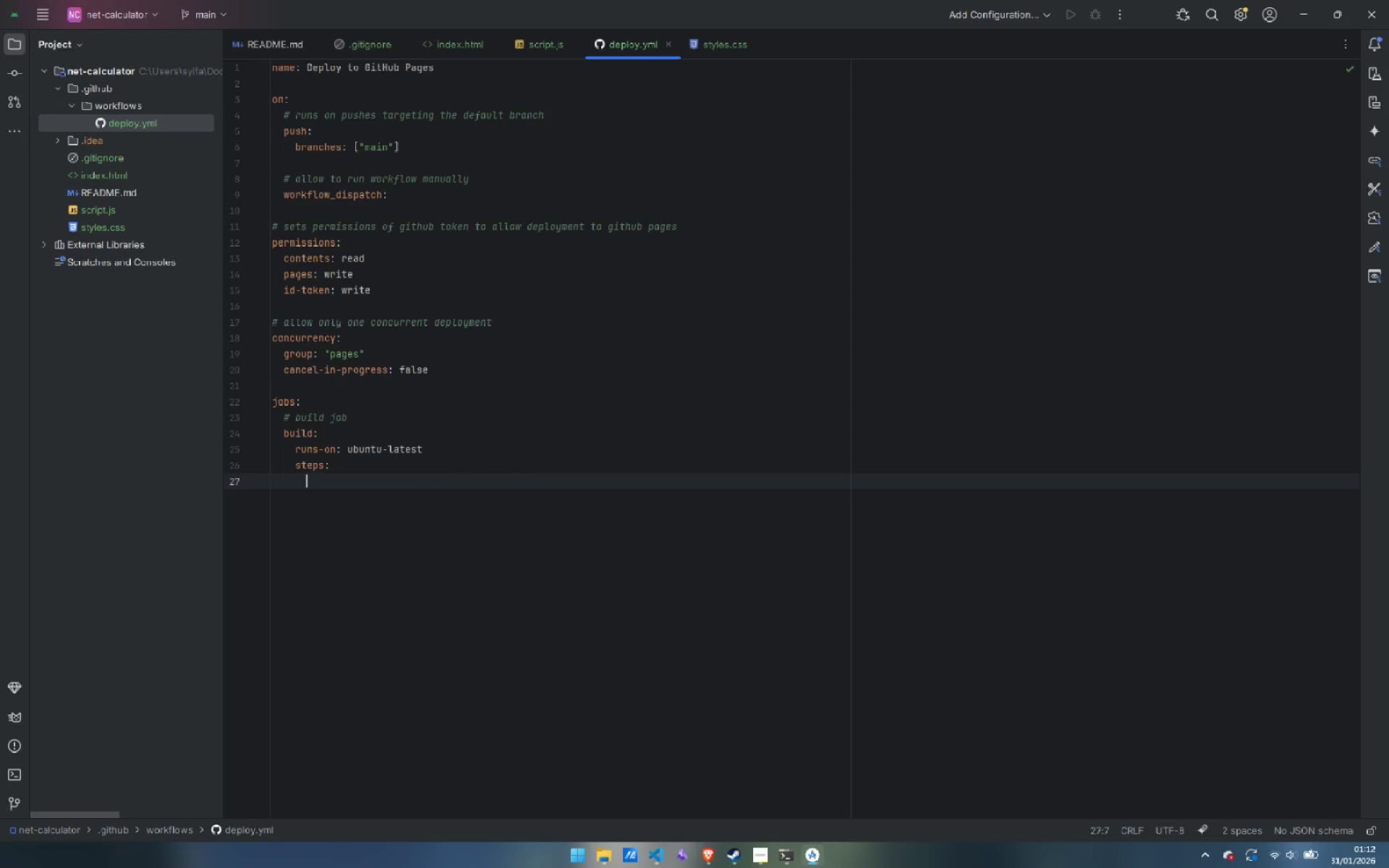 
type(- name: Checkout)
 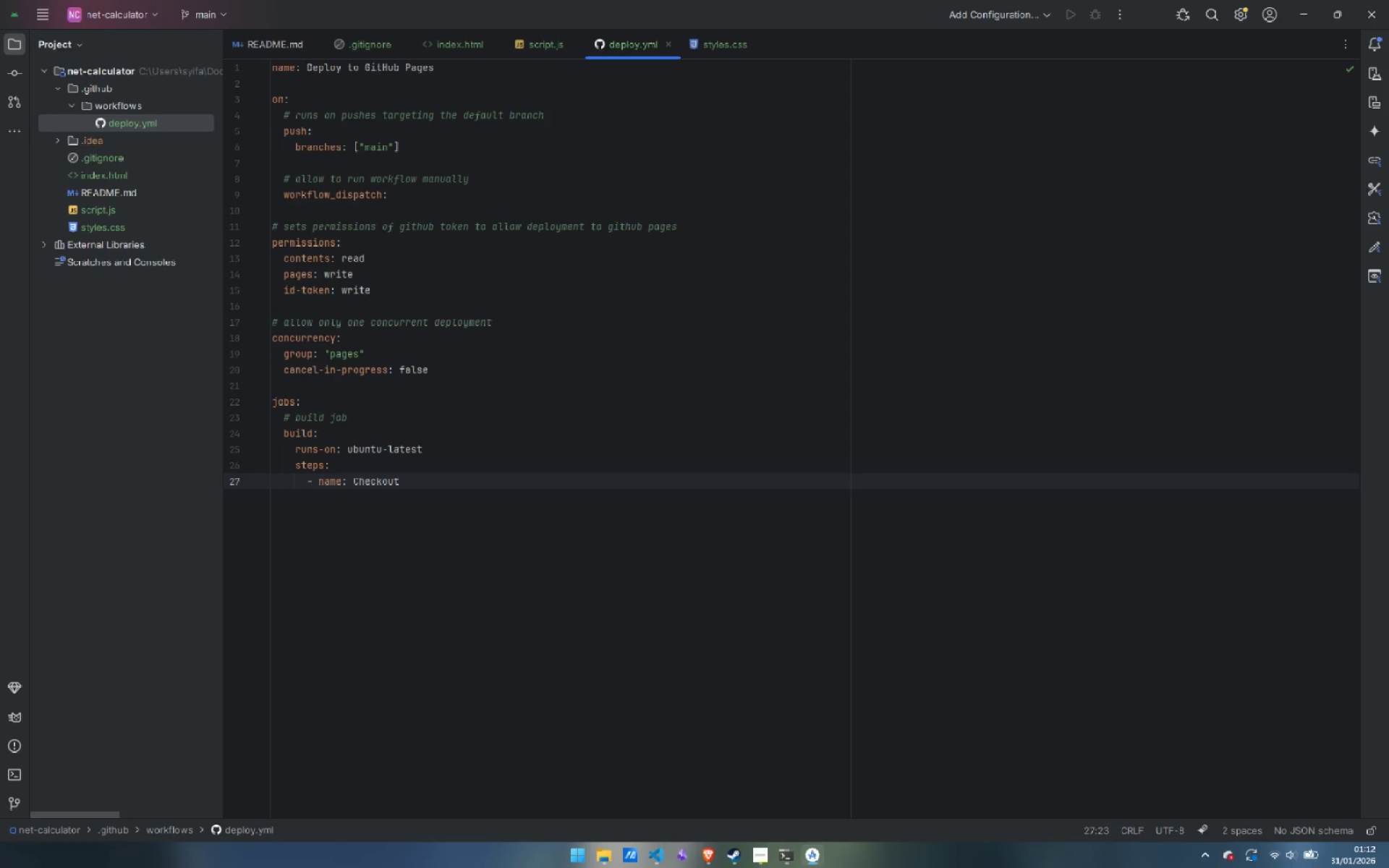 
key(Enter)
 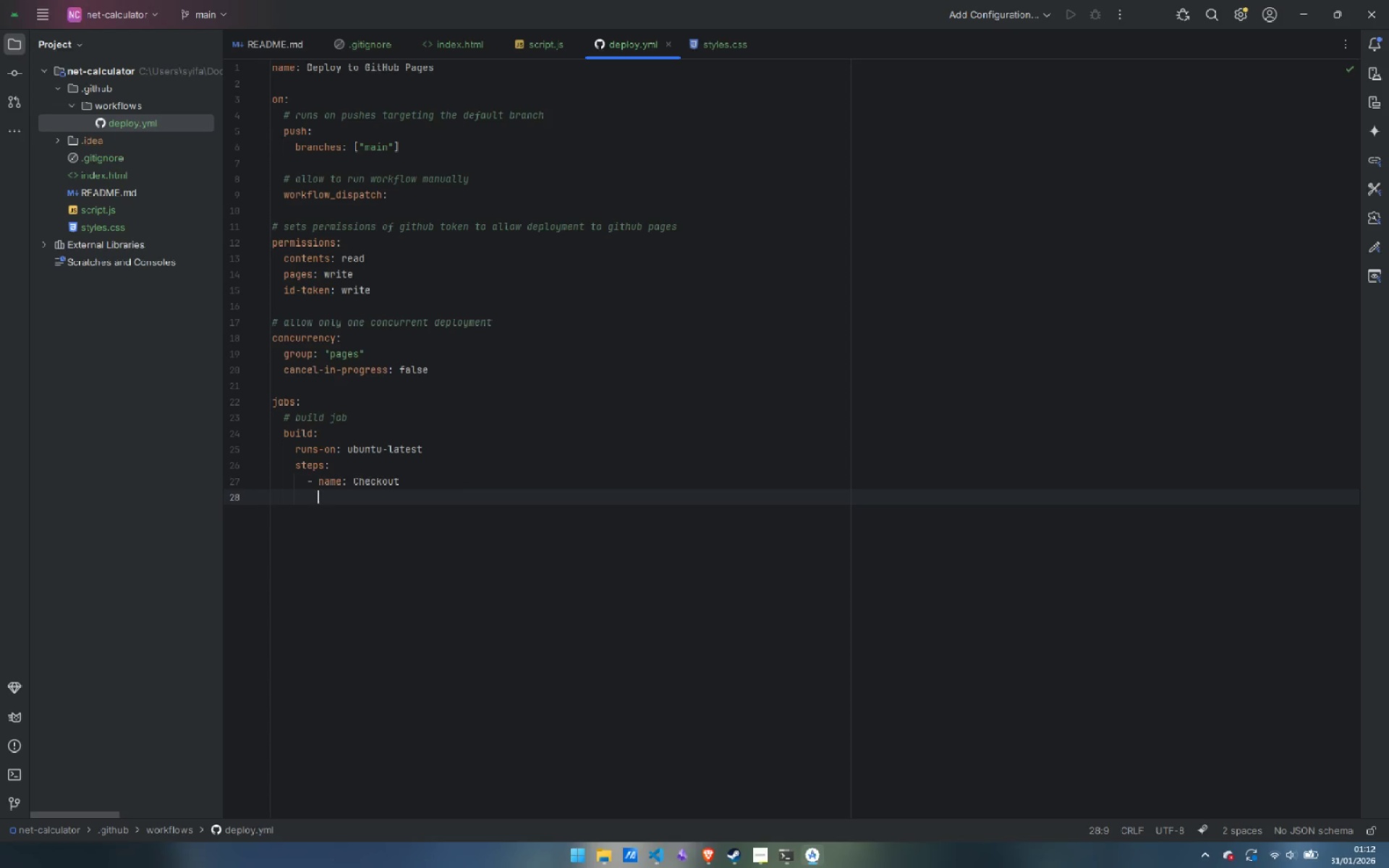 
type(uses: actions/checkout@v4)
 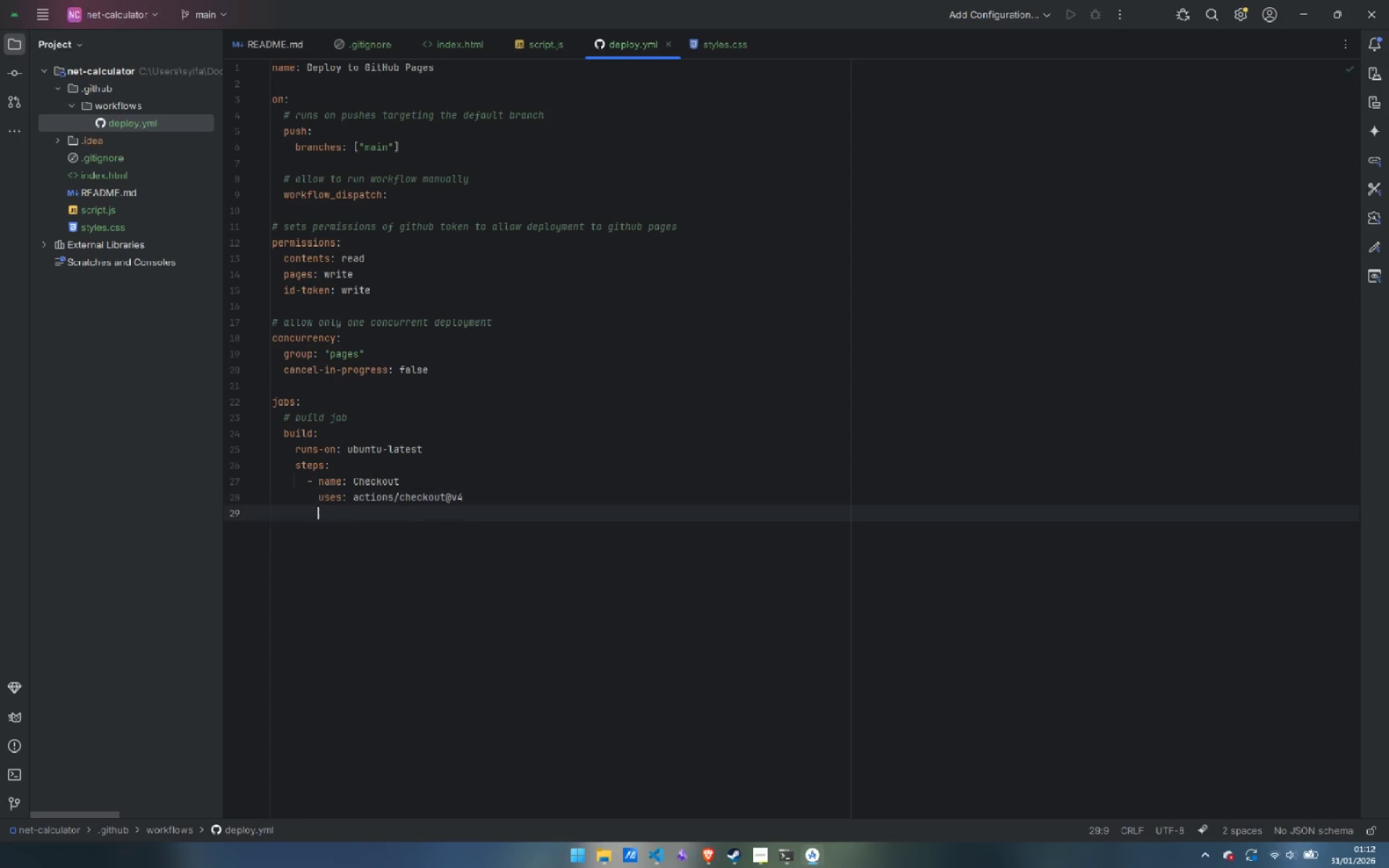 
 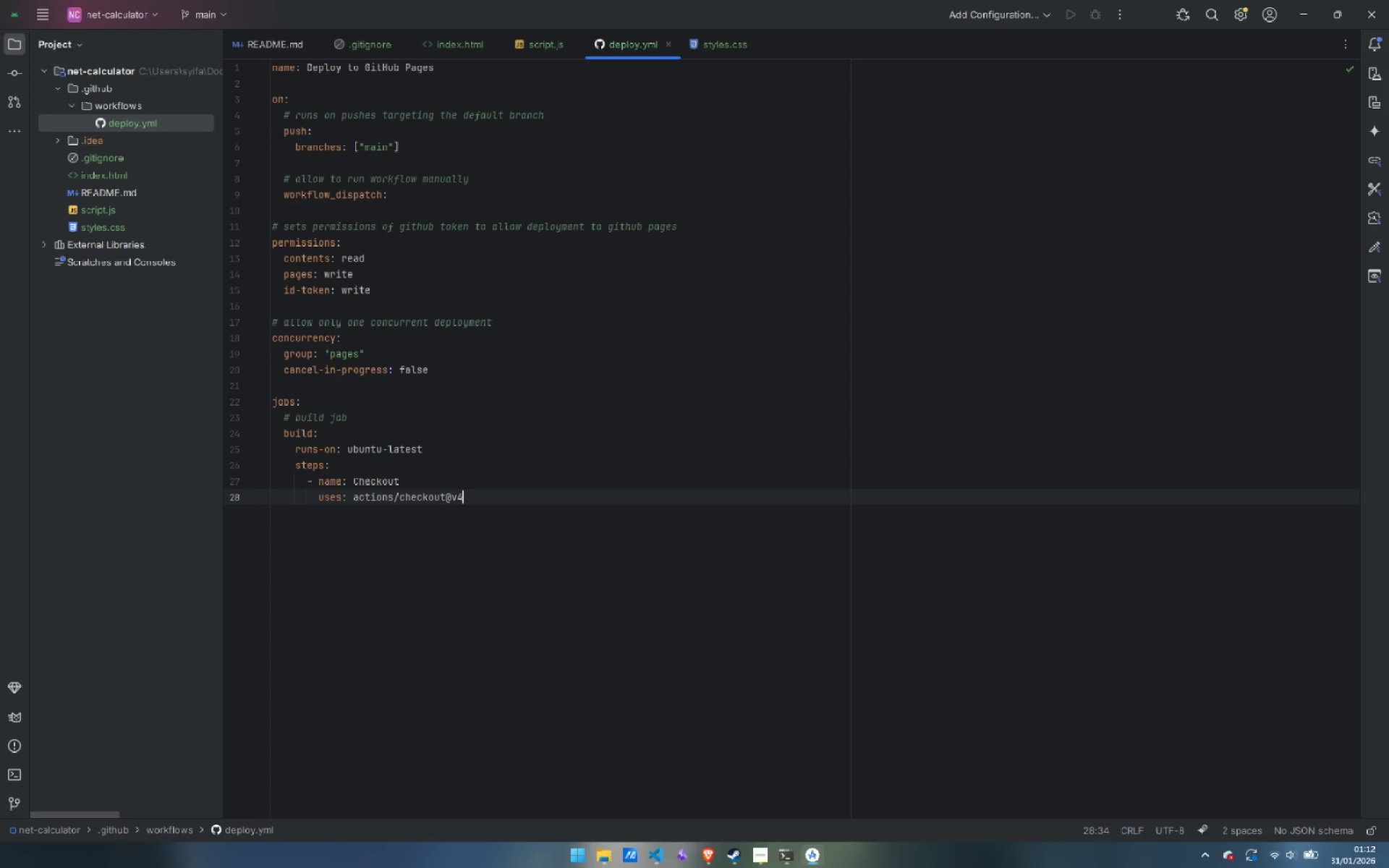 
key(Enter)
 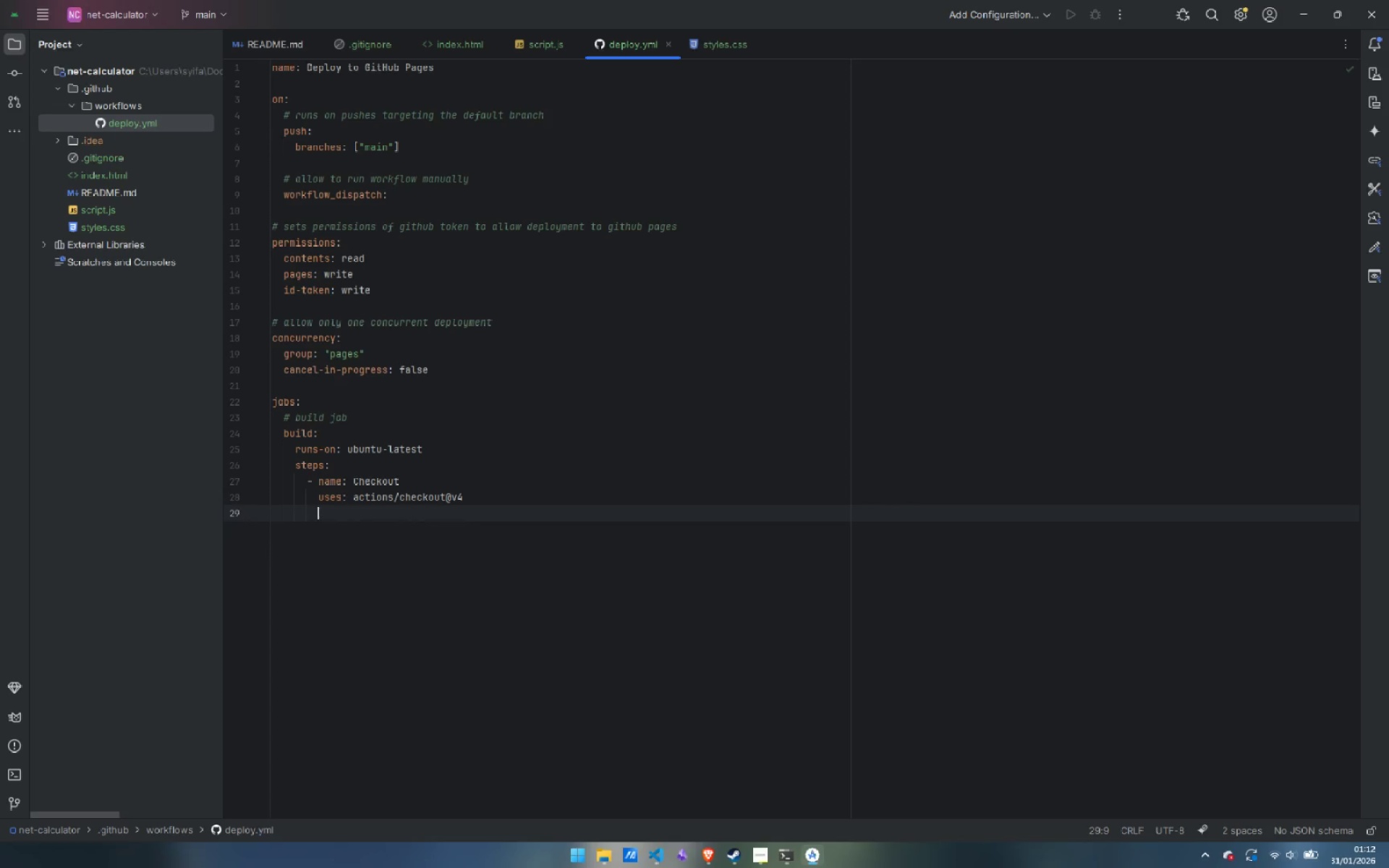 
key(Enter)
 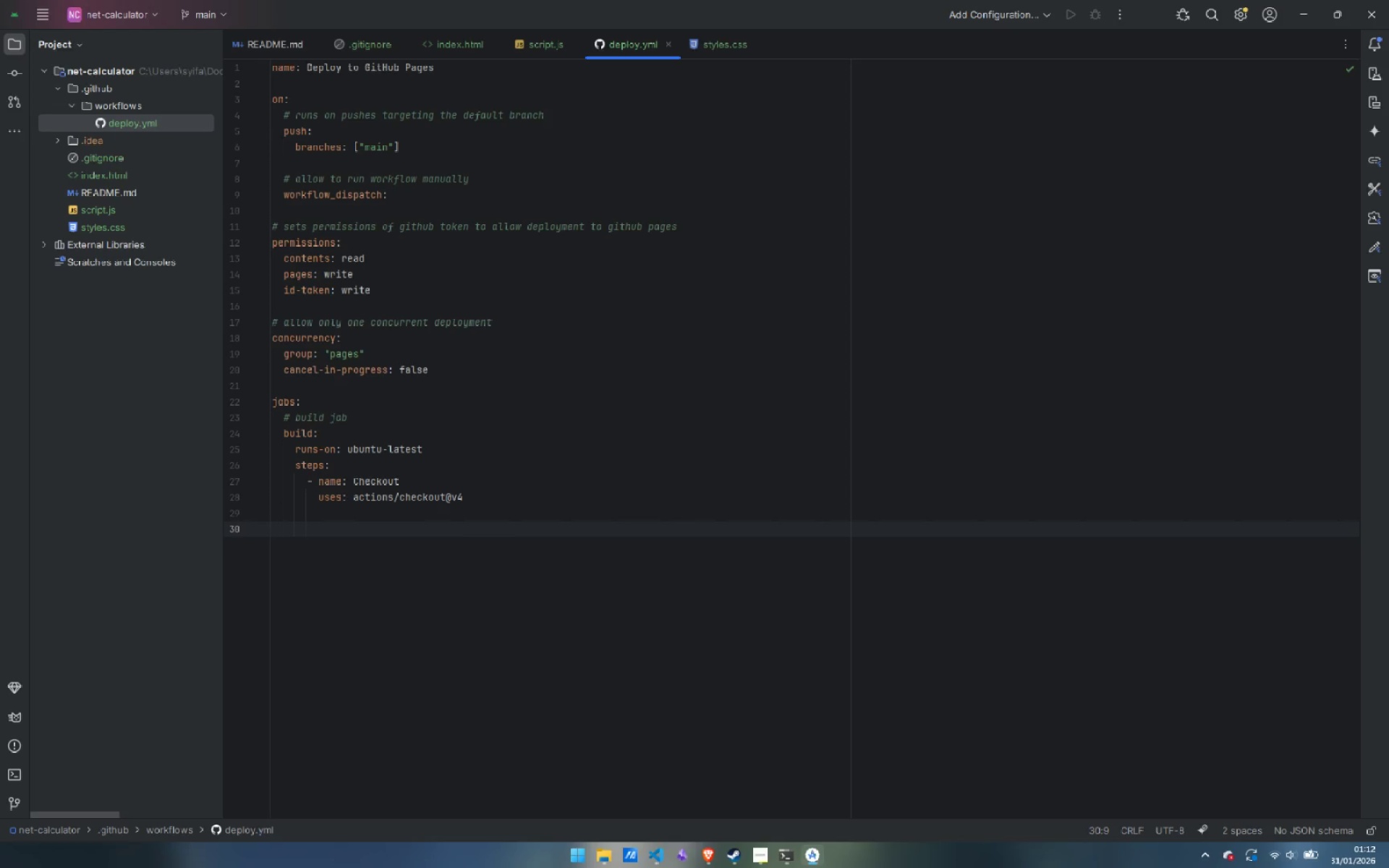 
key(Backspace)
type(- name: Setup Pages)
 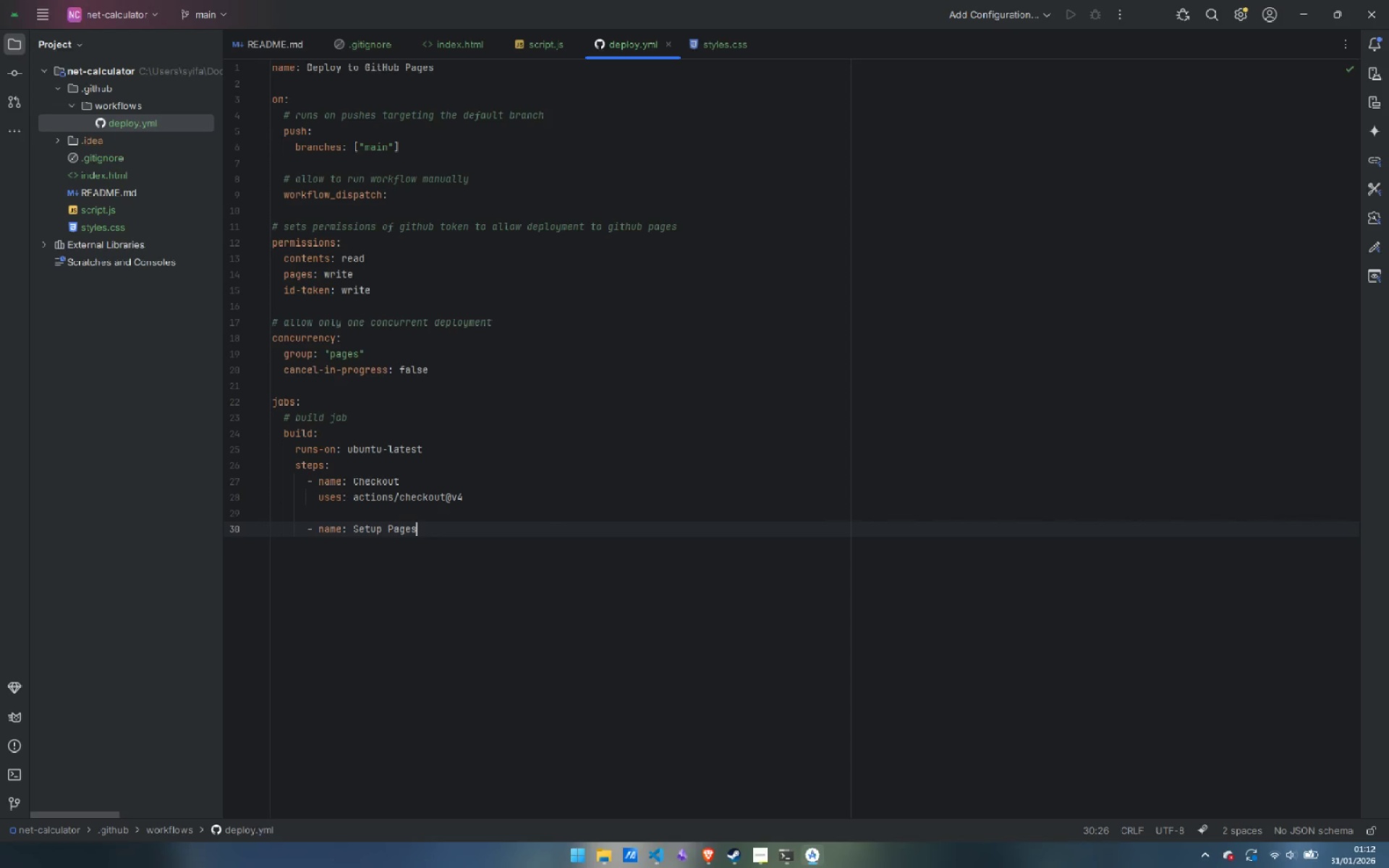 
key(Enter)
 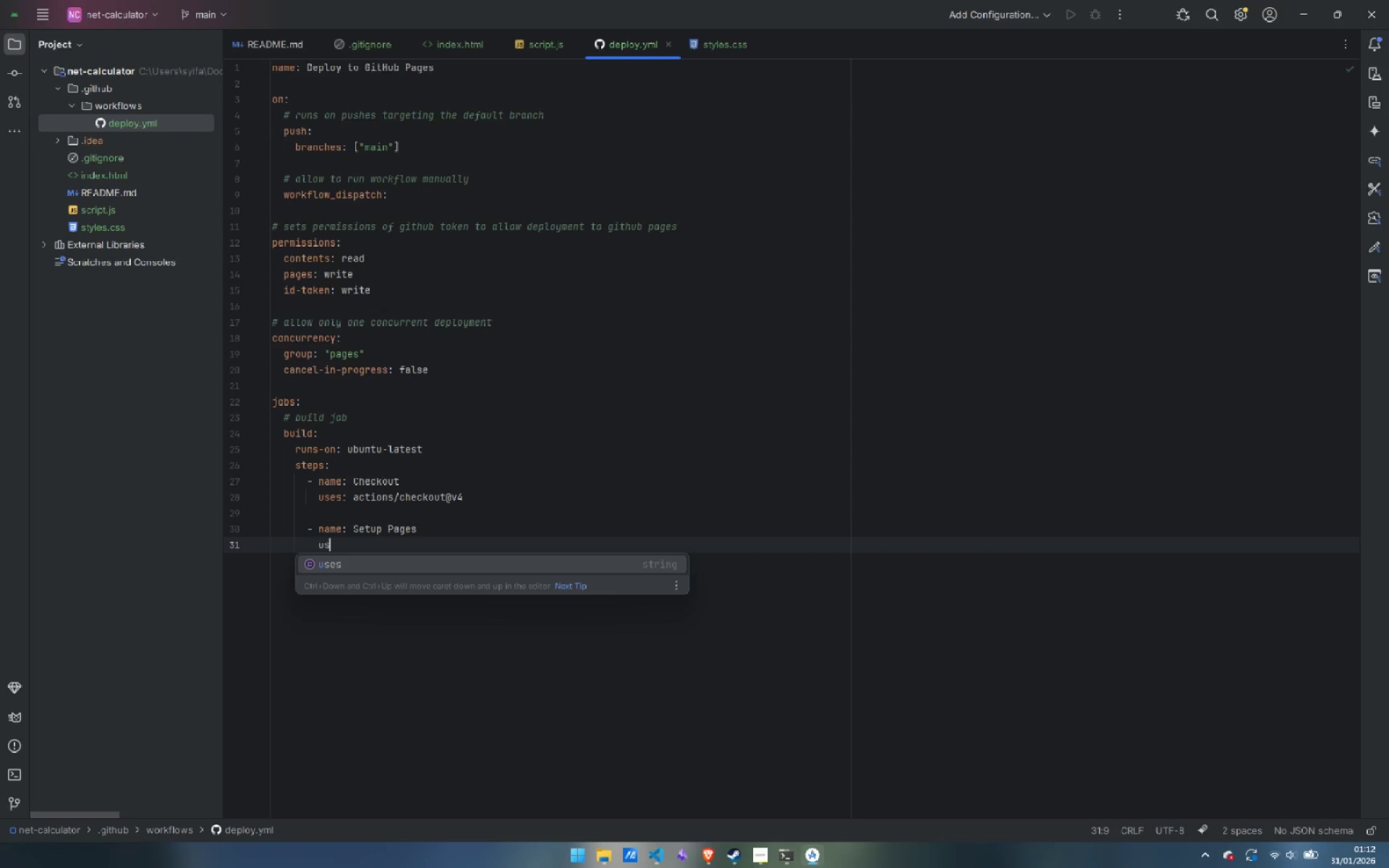 
type(uses: actions/configure-pages@v4)
 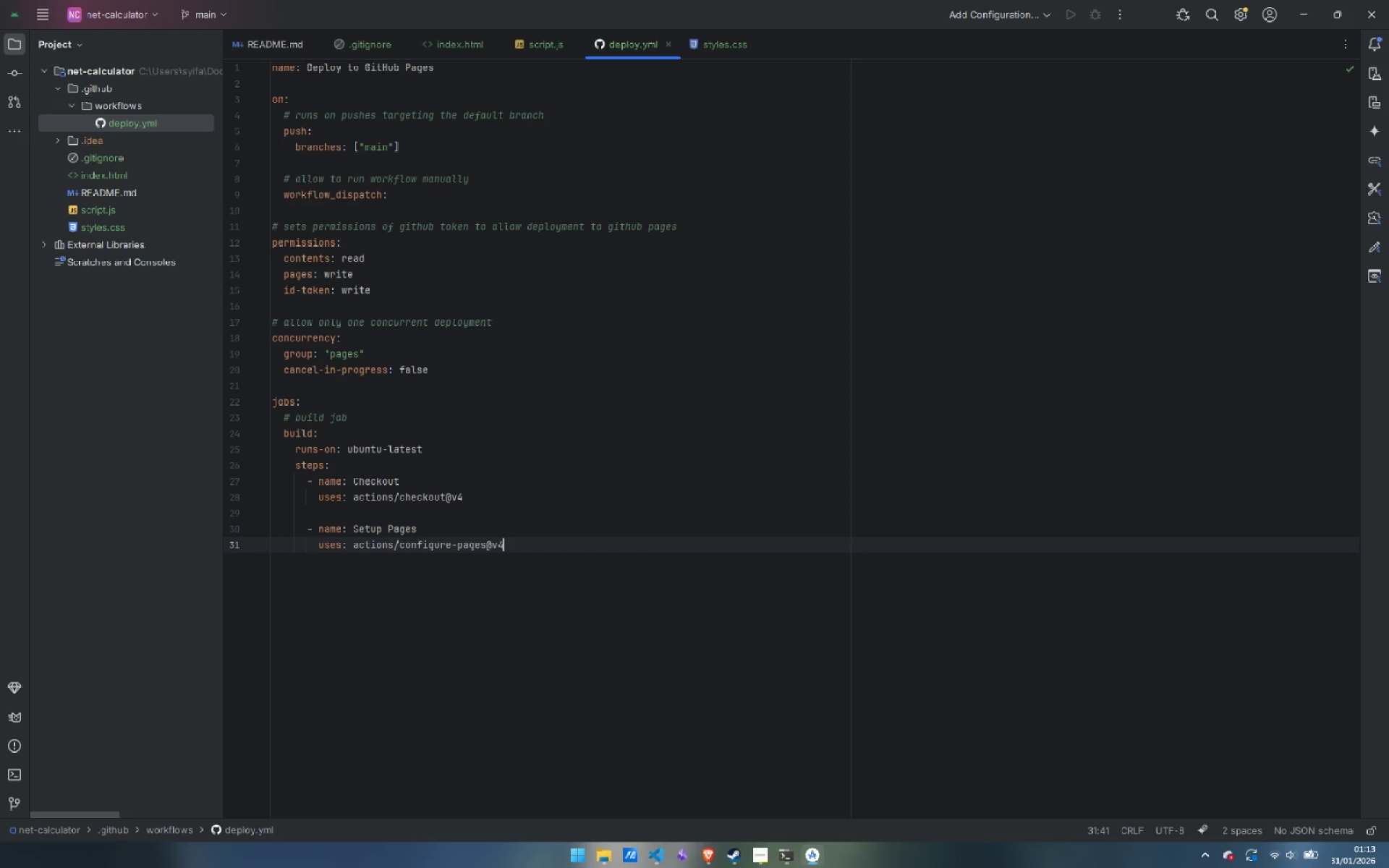 
key(Enter)
 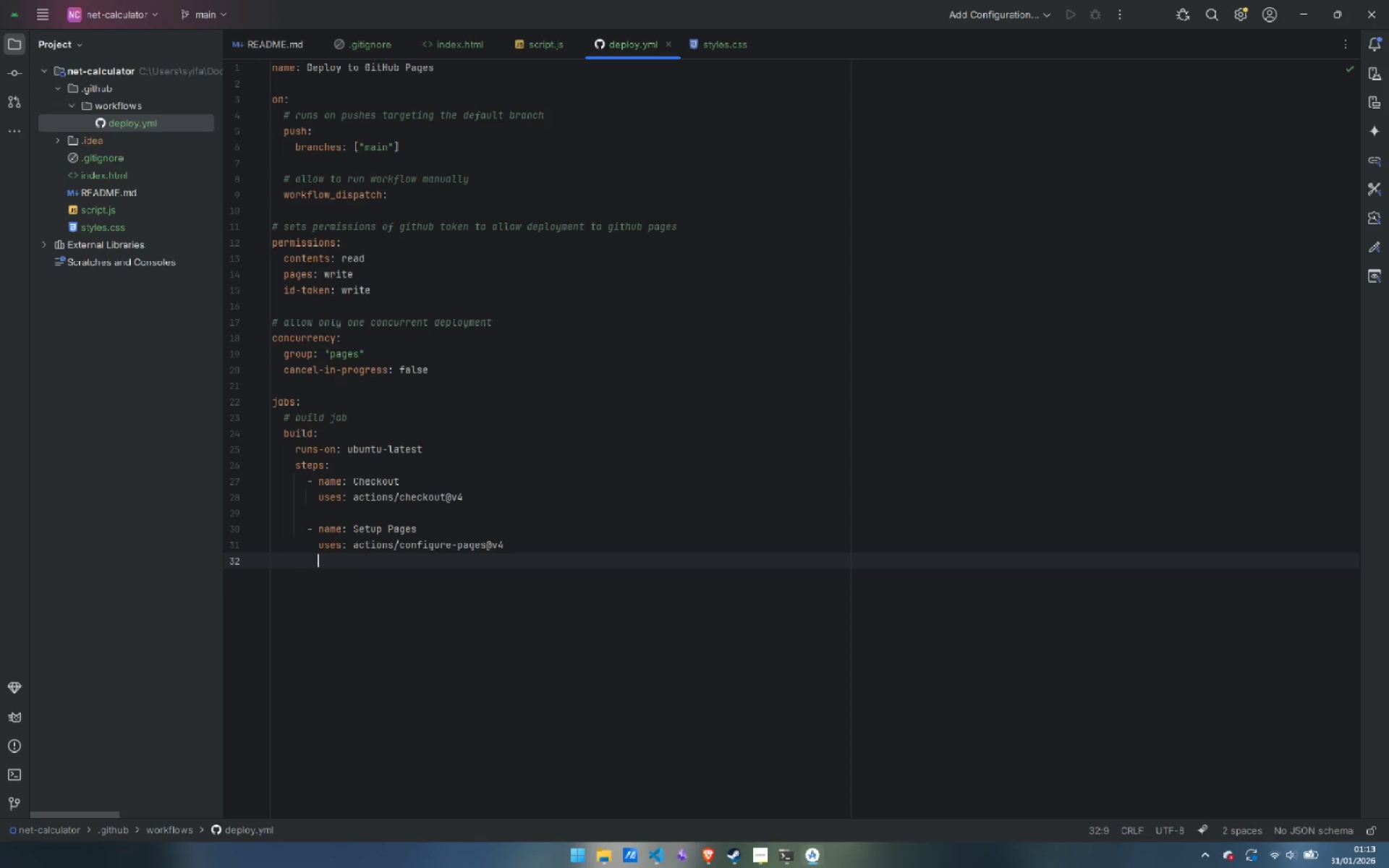 
key(Enter)
 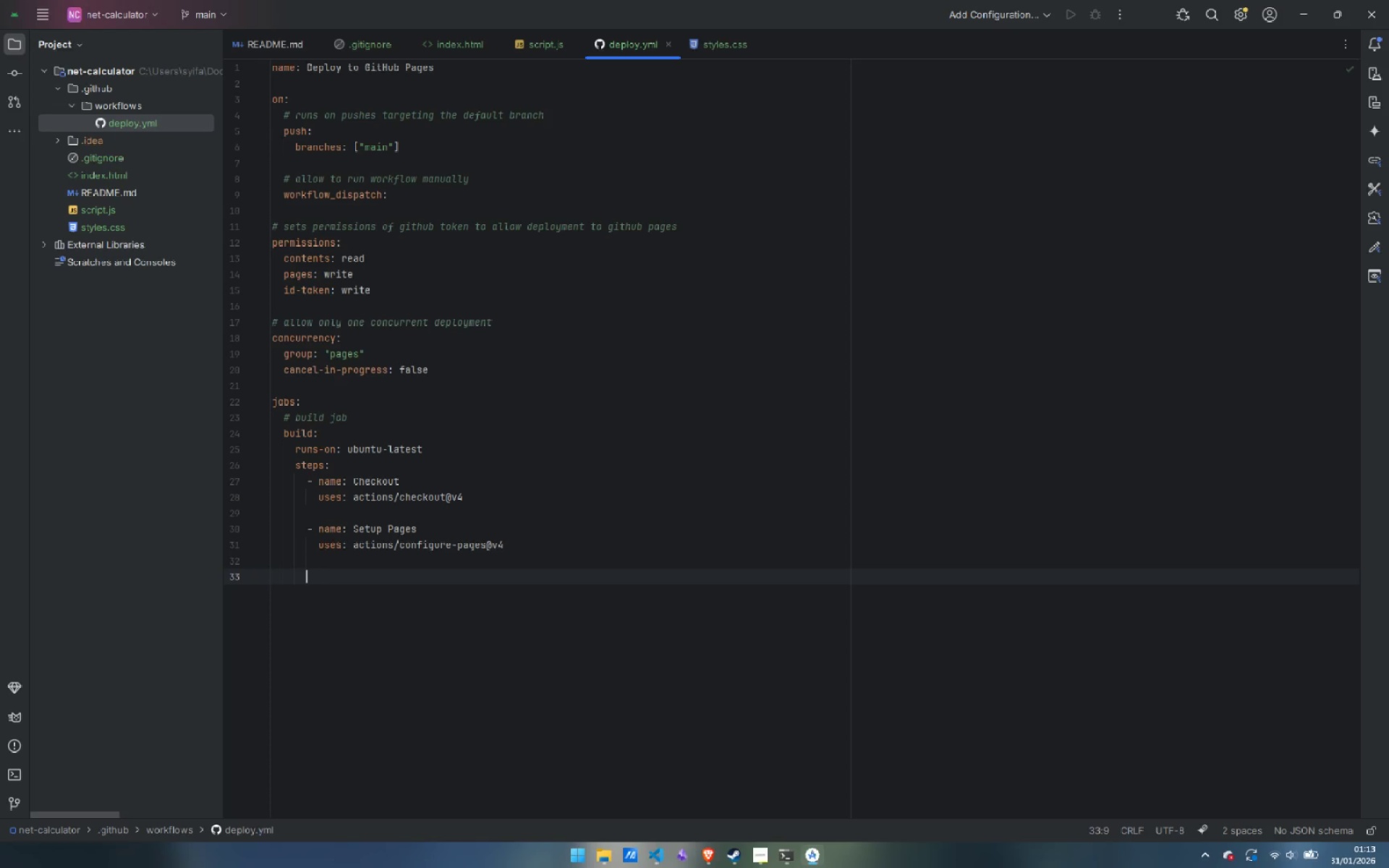 
key(Backspace)
type(- name: Upload artifact)
 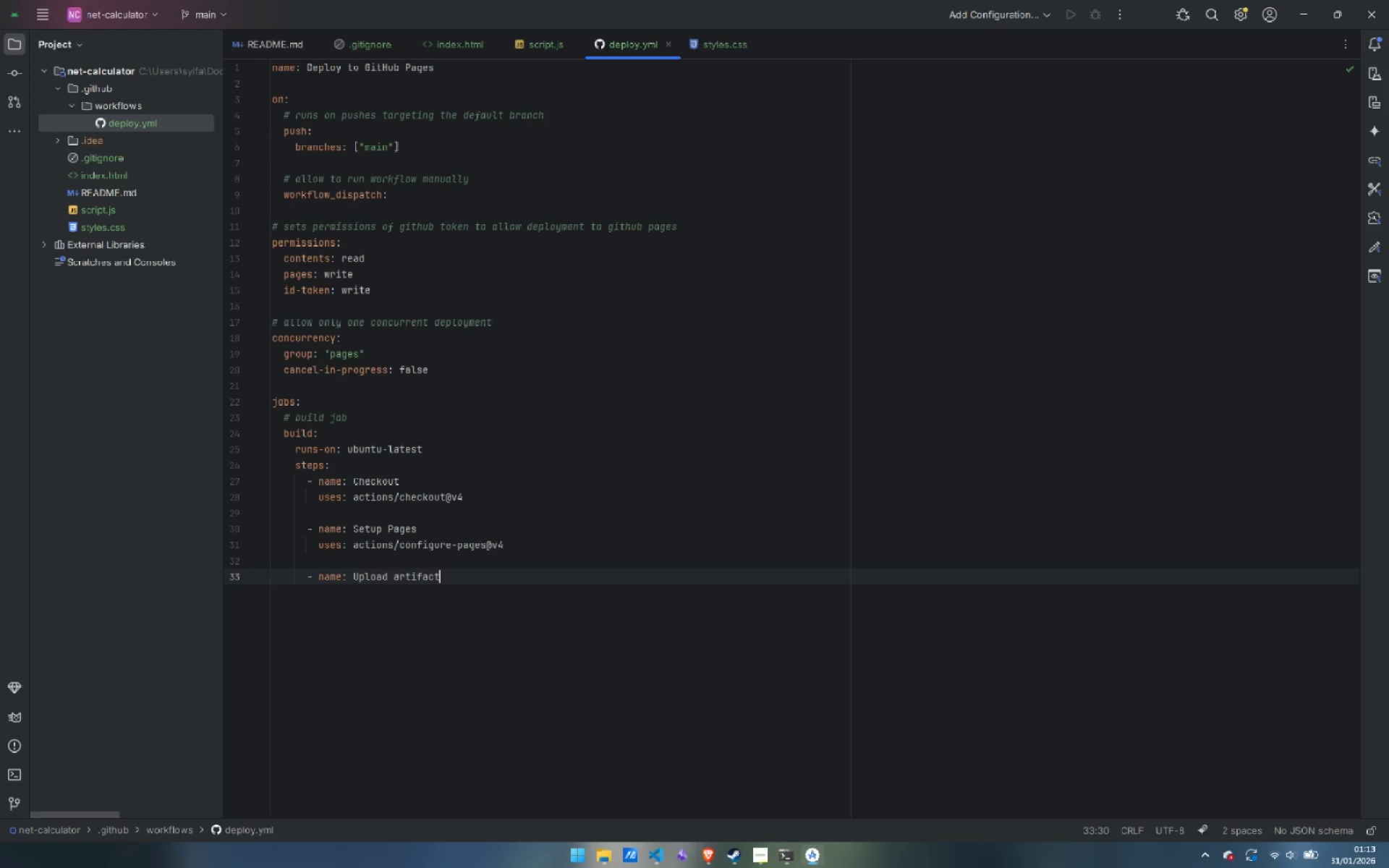 
key(Enter)
 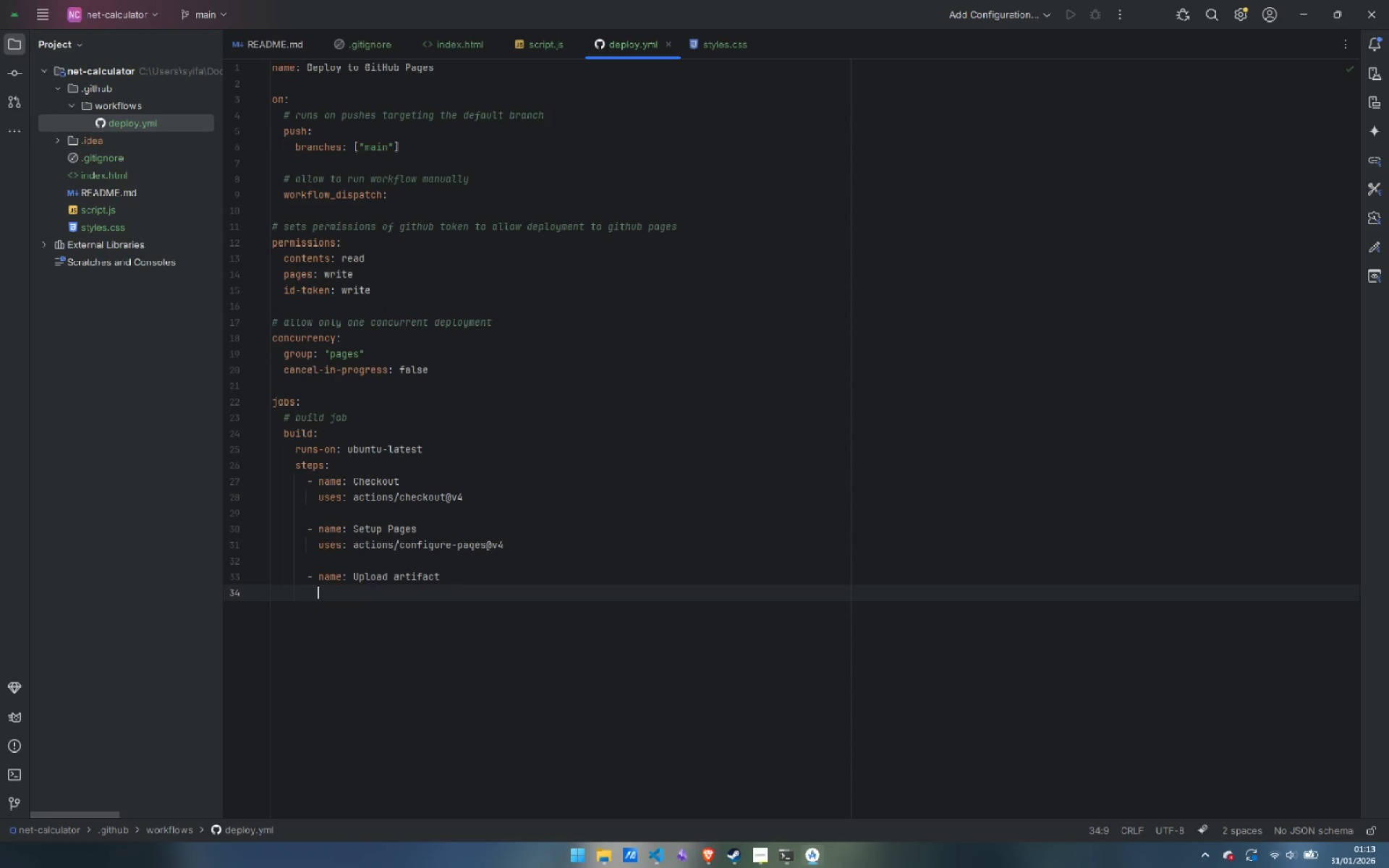 
type(uses: actions/upda)
key(Backspace)
key(Backspace)
type(load-pages)
 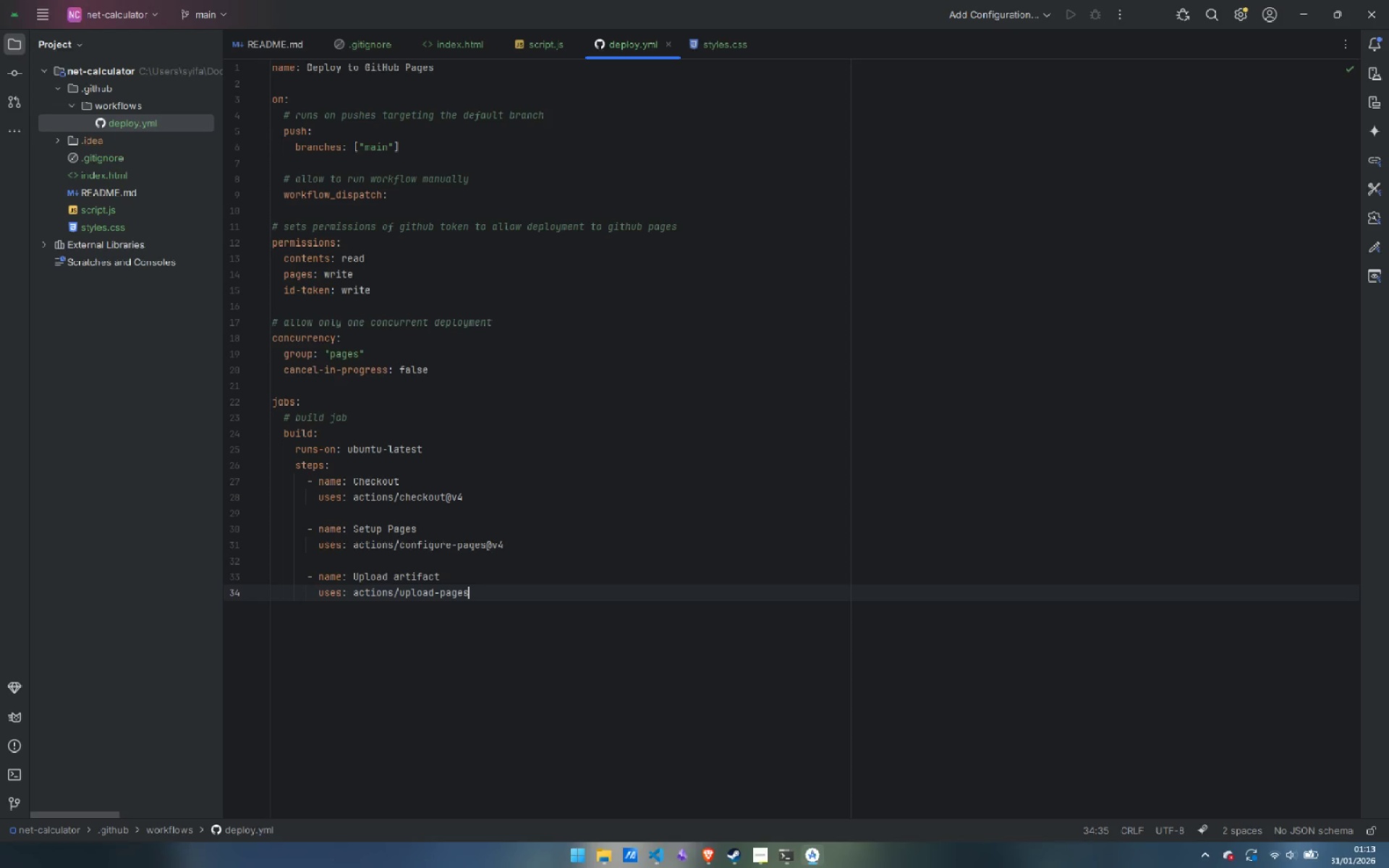 
type(-artifact@v3)
 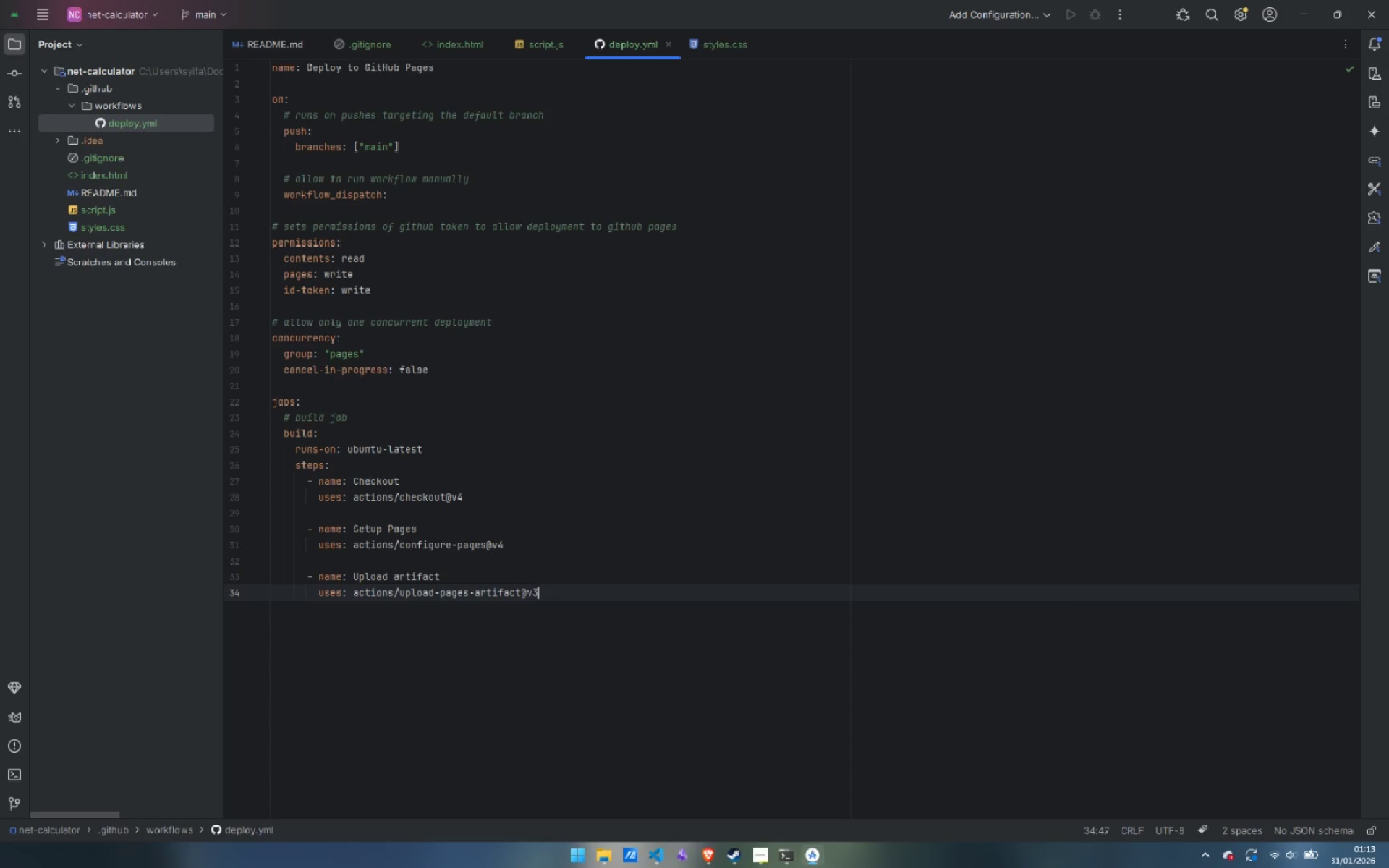 
key(Enter)
 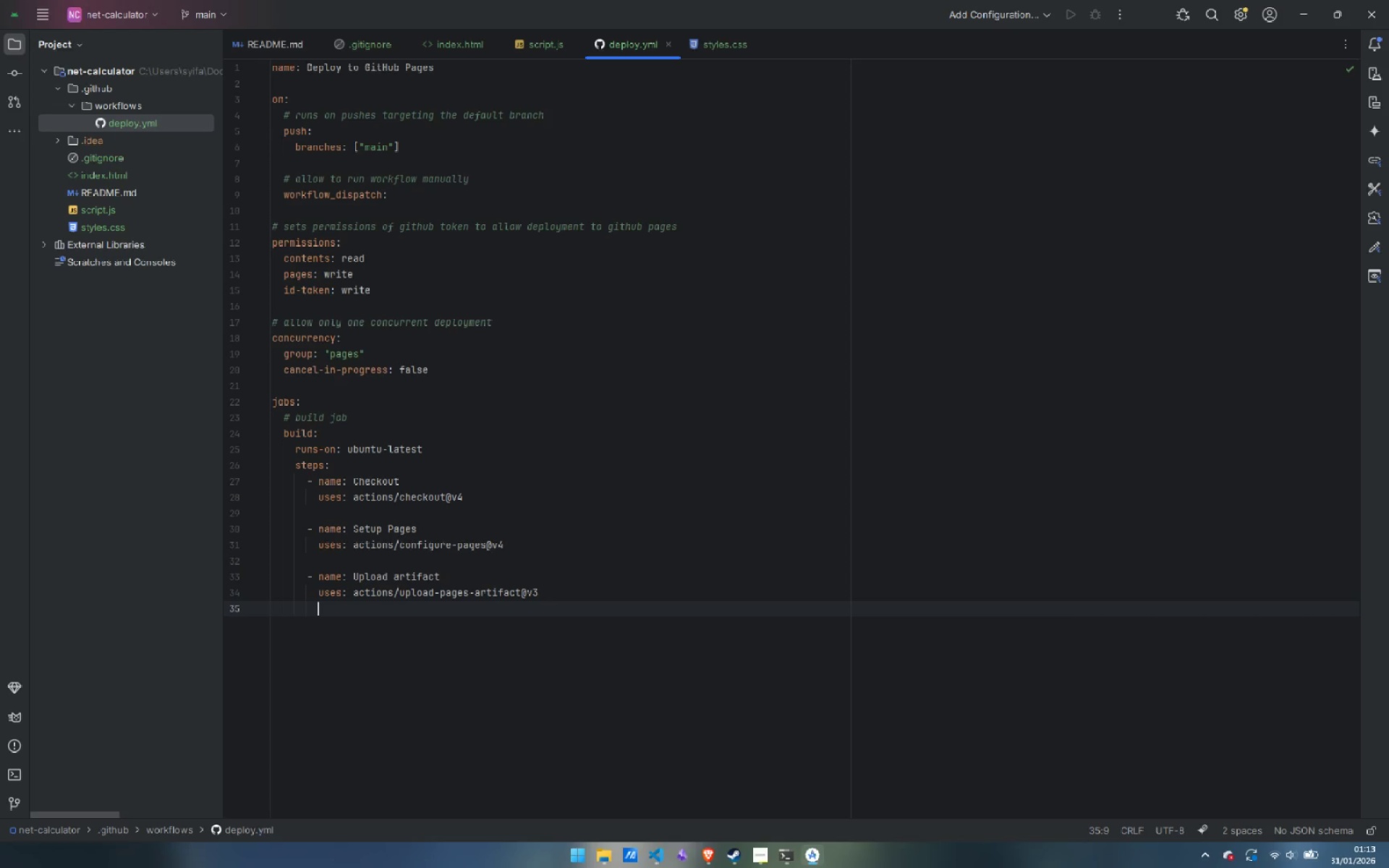 
type(with: )
 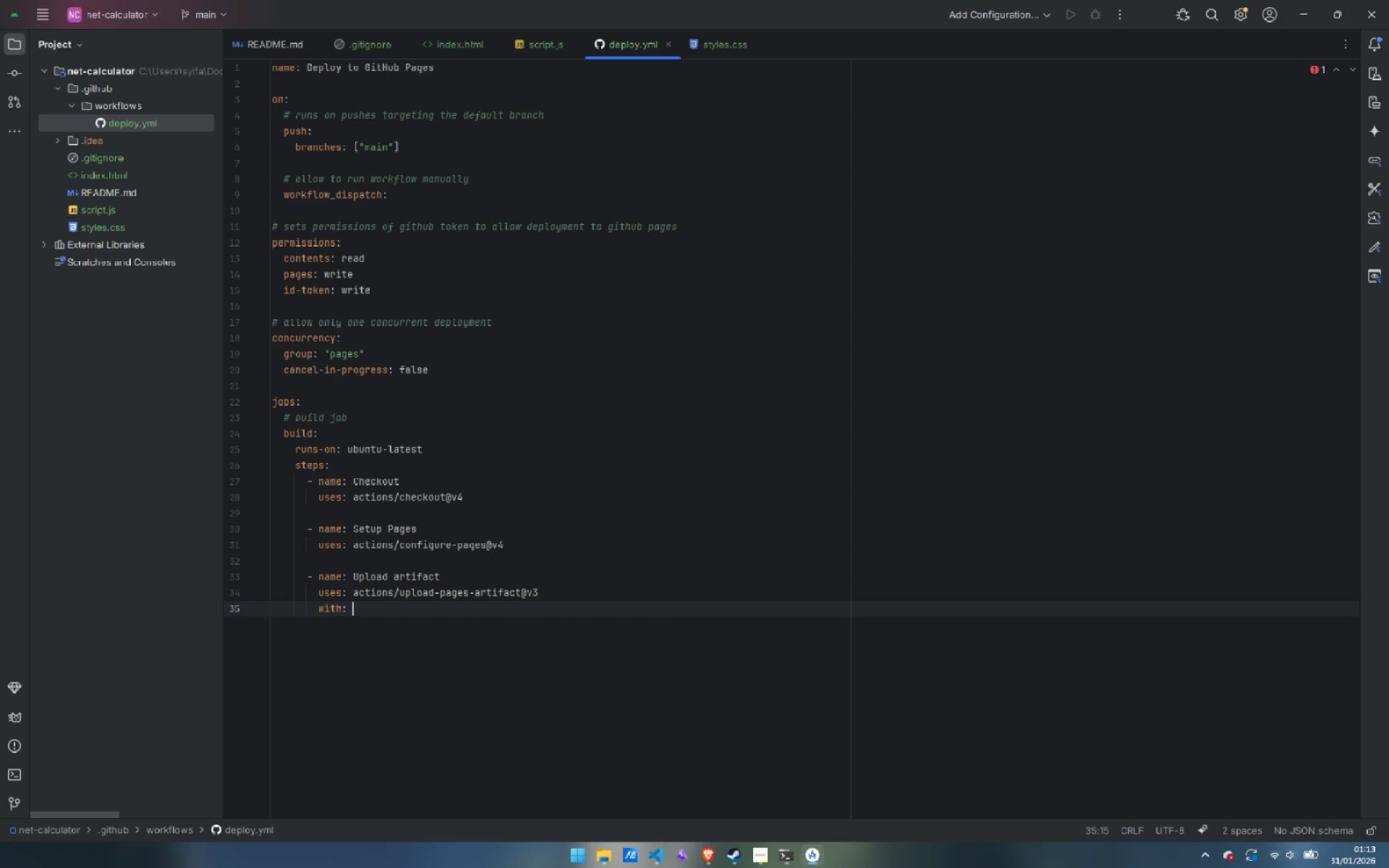 
key(Enter)
 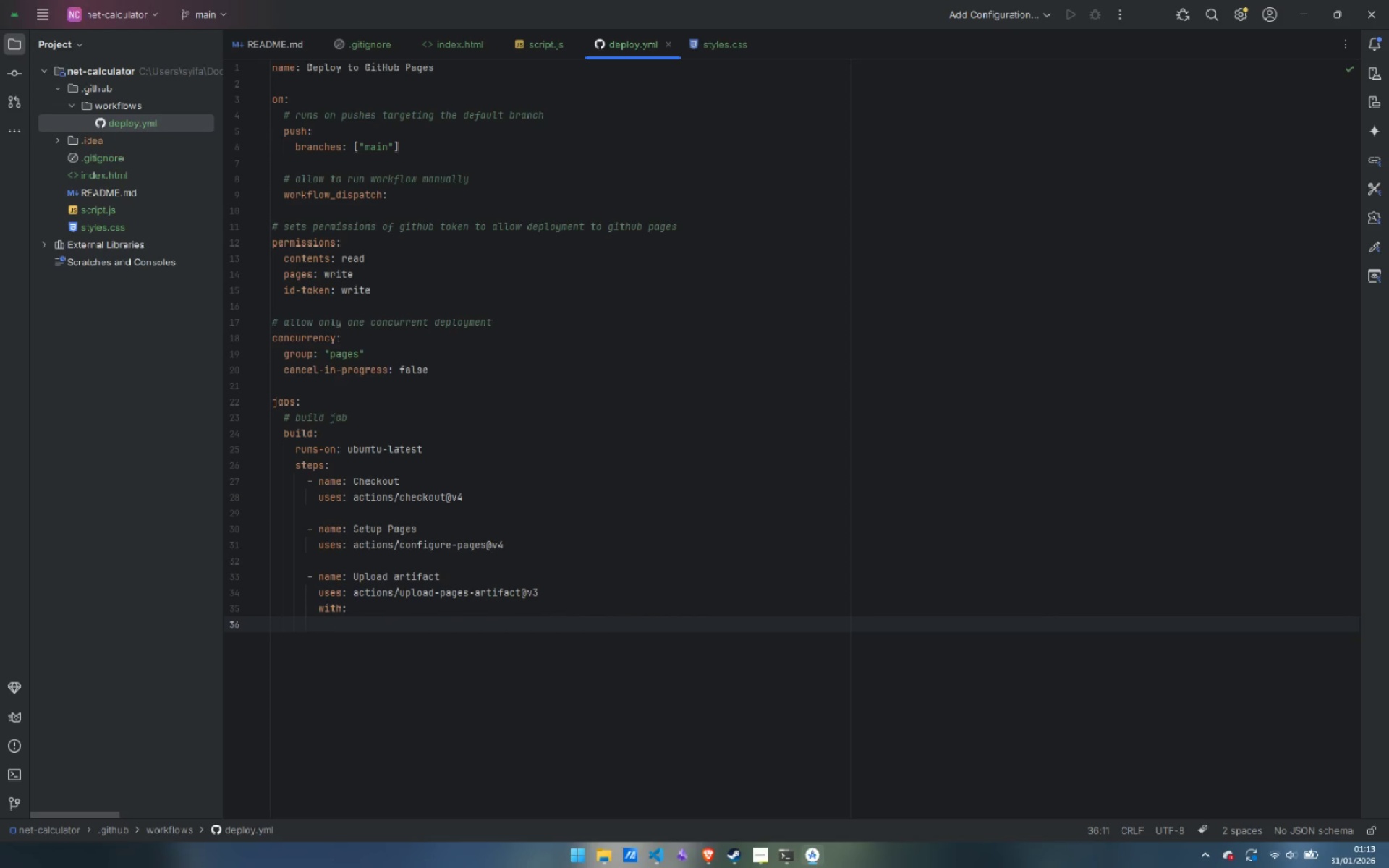 
type(path: '.)
 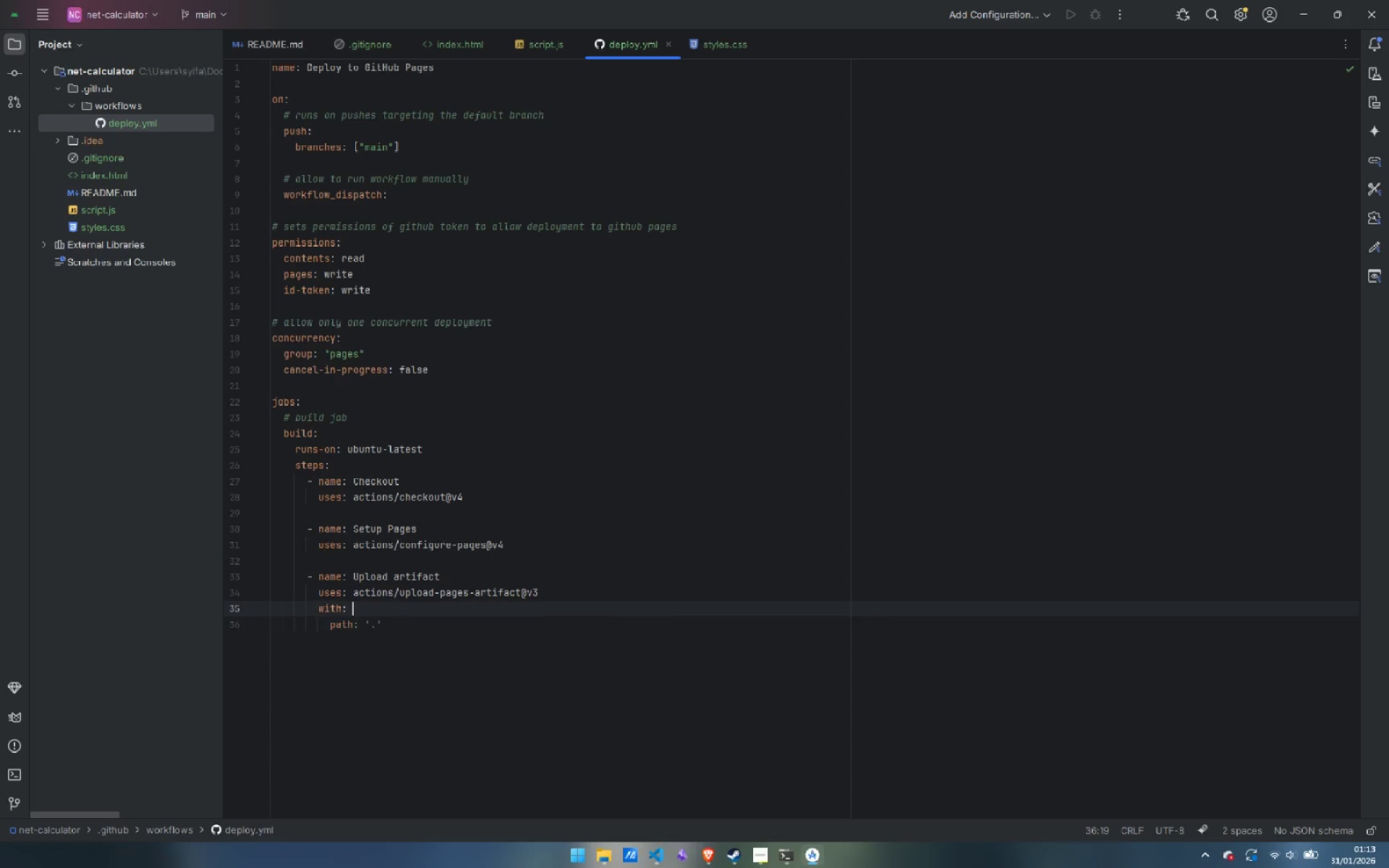 
key(ArrowUp)
 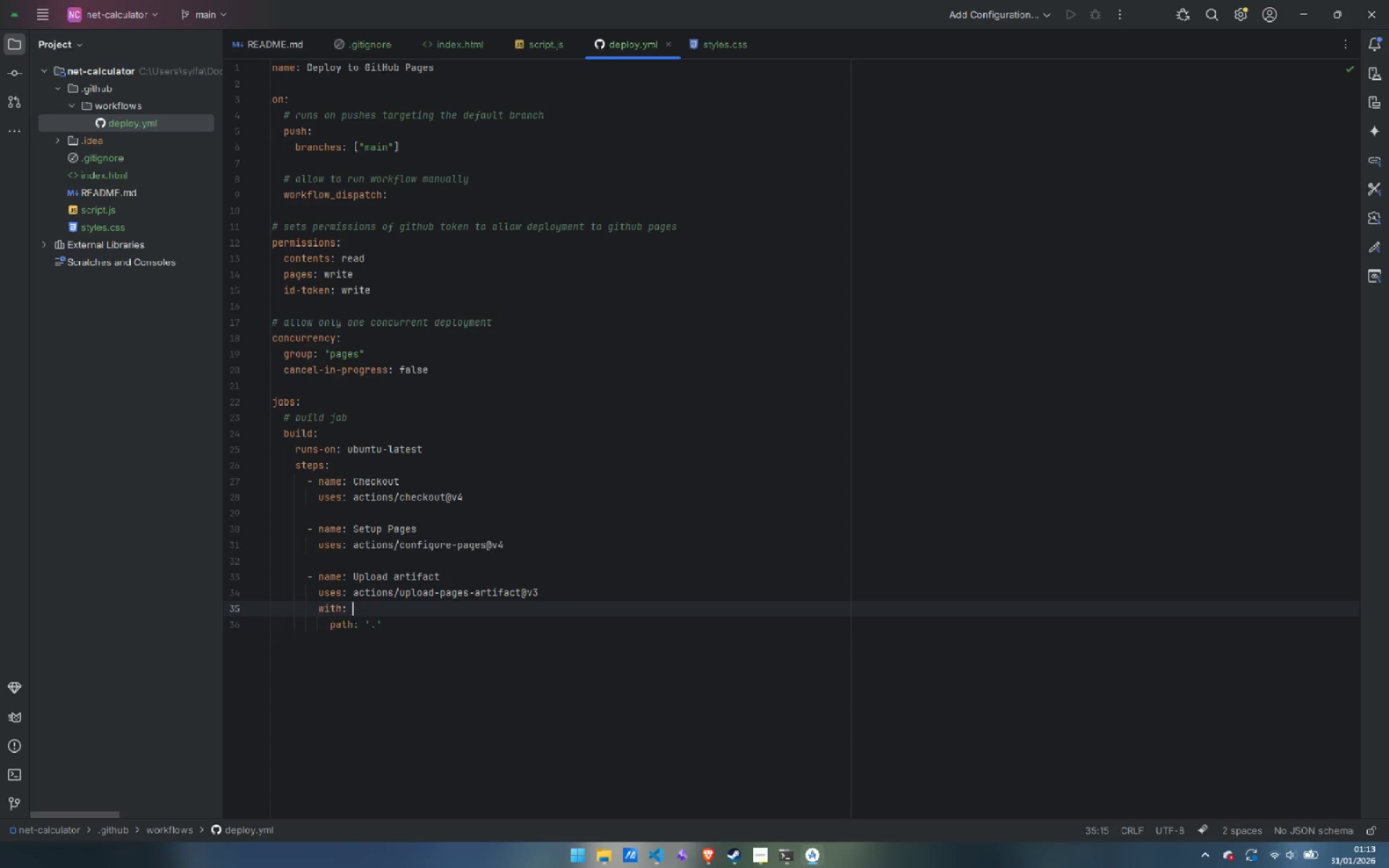 
key(Enter)
 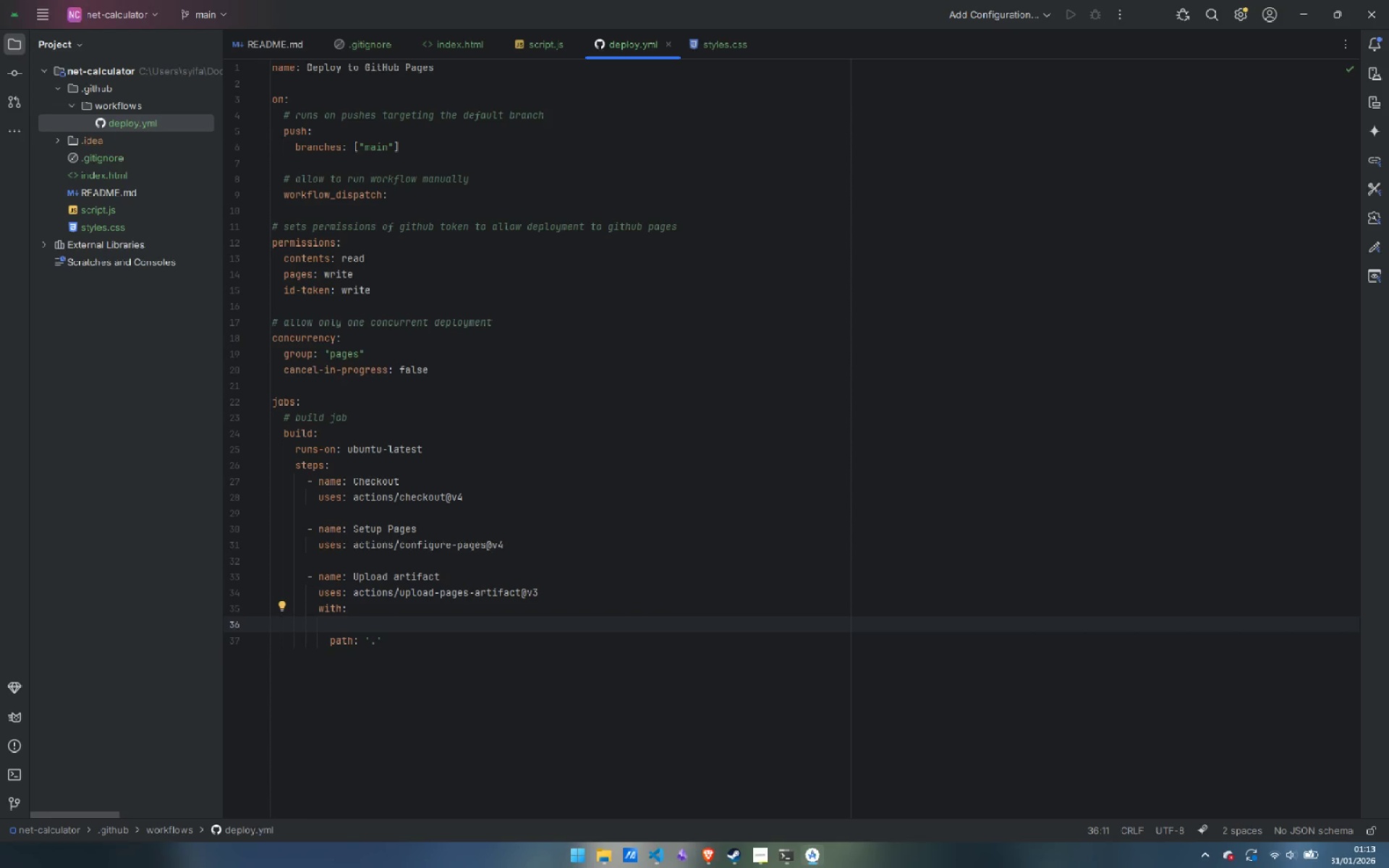 
type(# upload entire repositoy)
key(Backspace)
type(ry)
 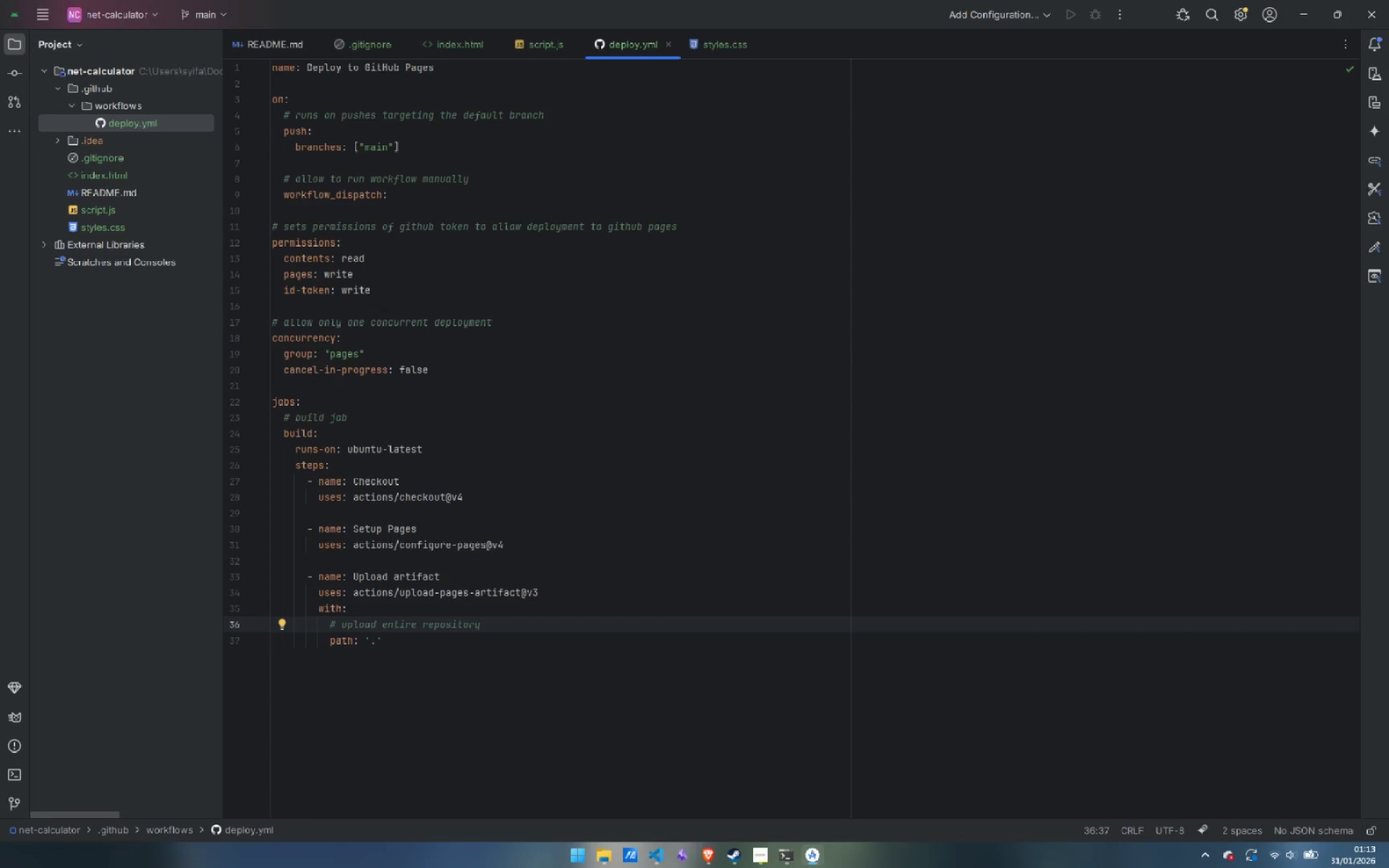 
key(ArrowDown)
 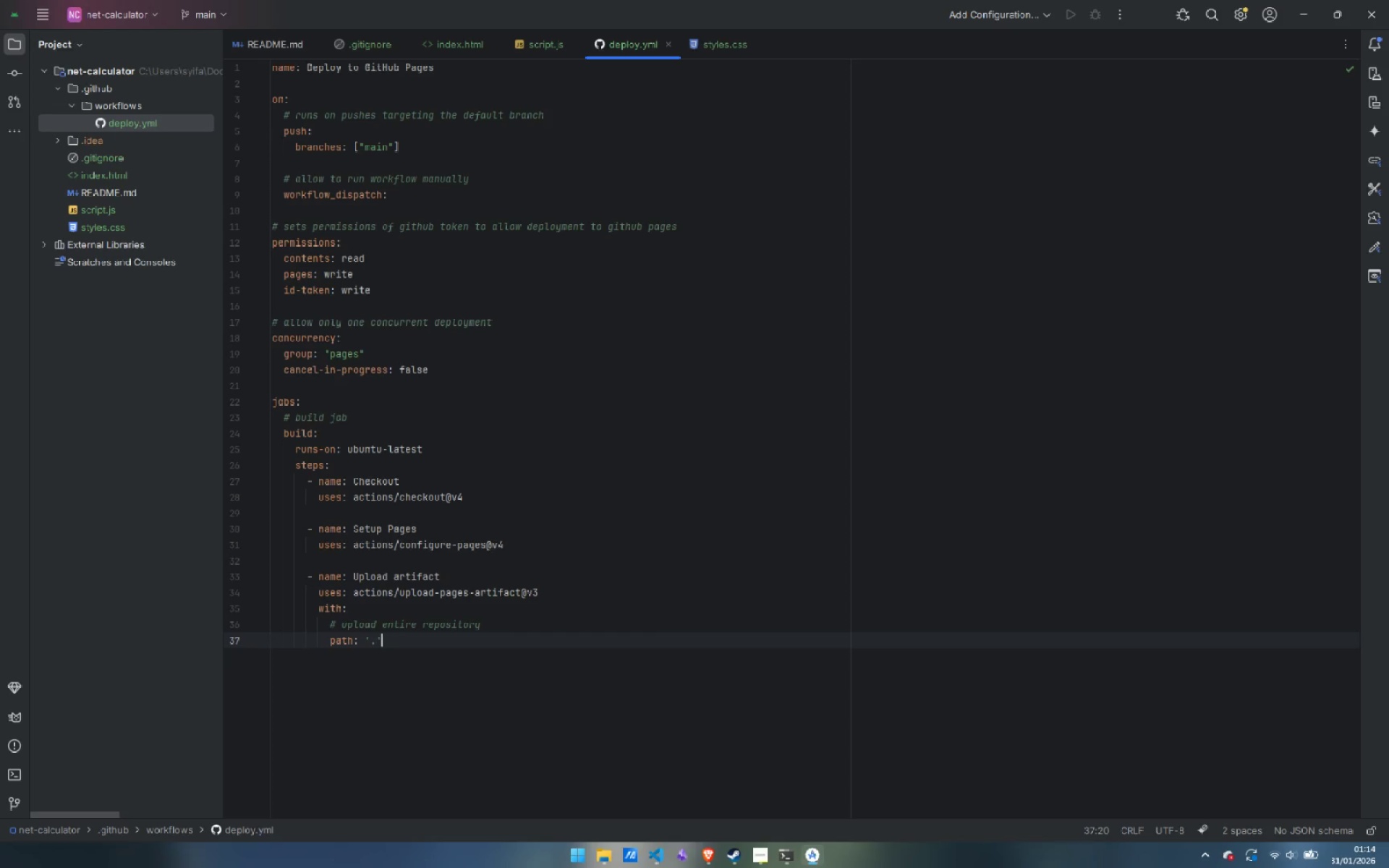 
key(Enter)
 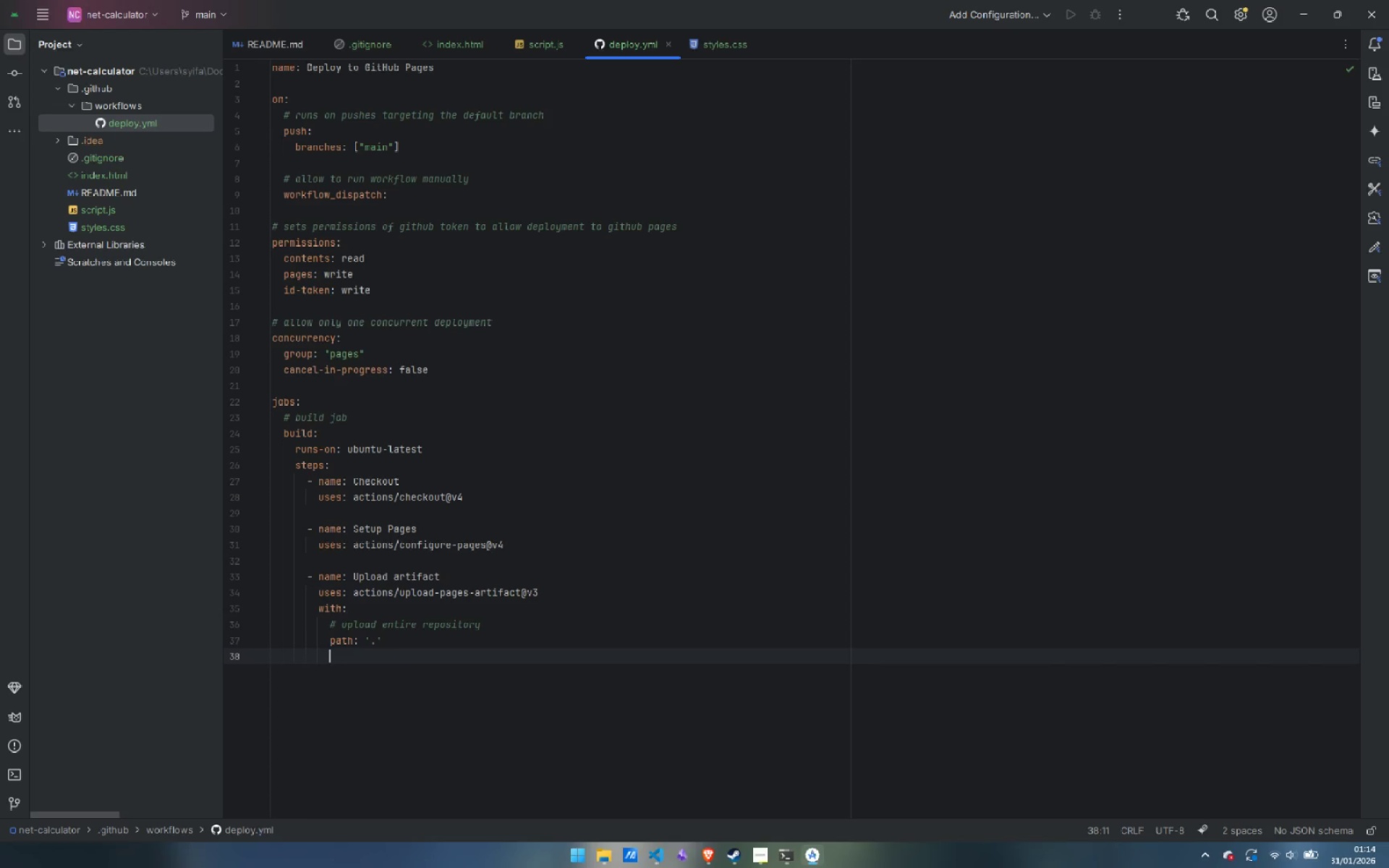 
key(Enter)
 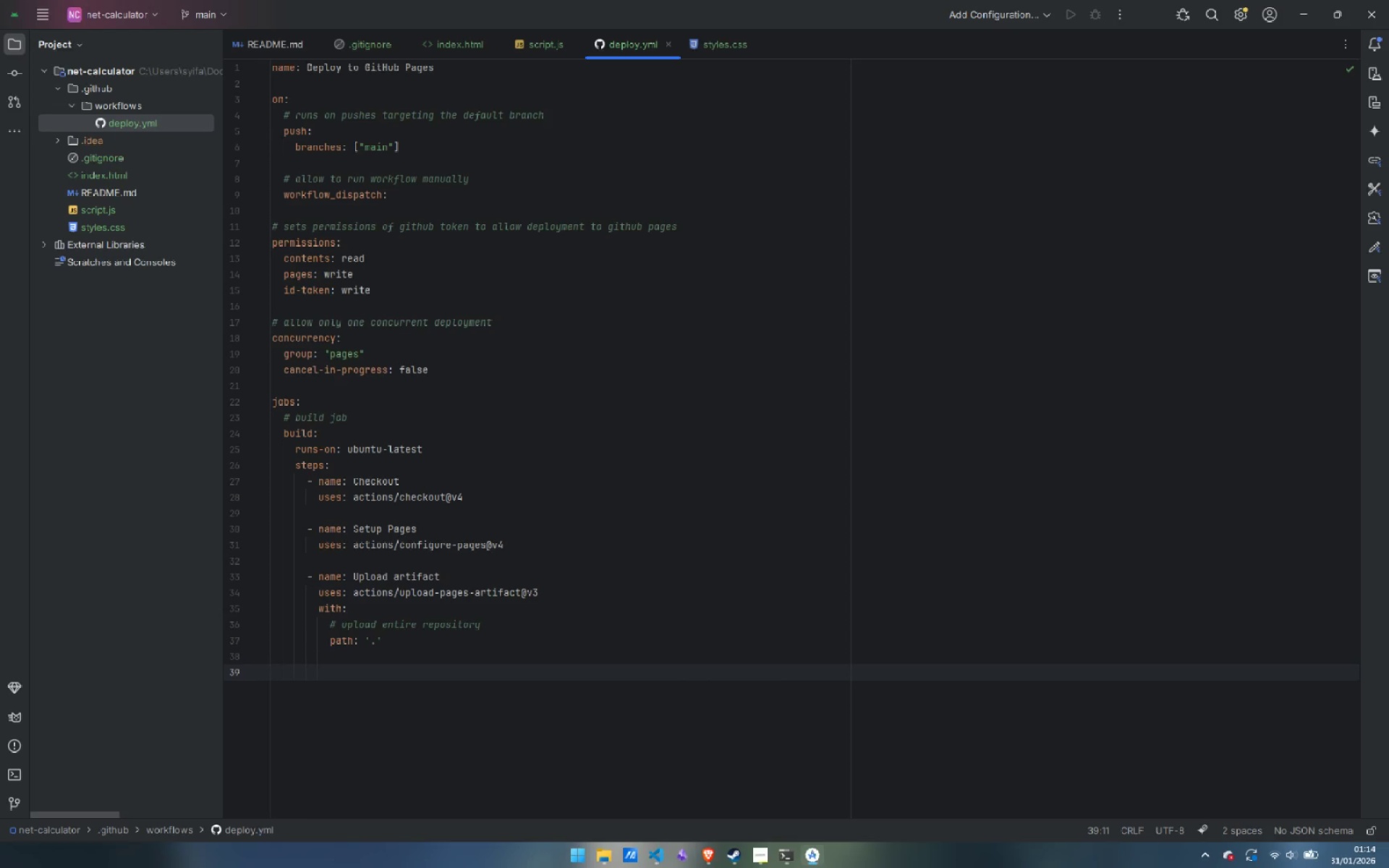 
key(Backspace)
key(Backspace)
key(Backspace)
key(Backspace)
type(deploy:)
 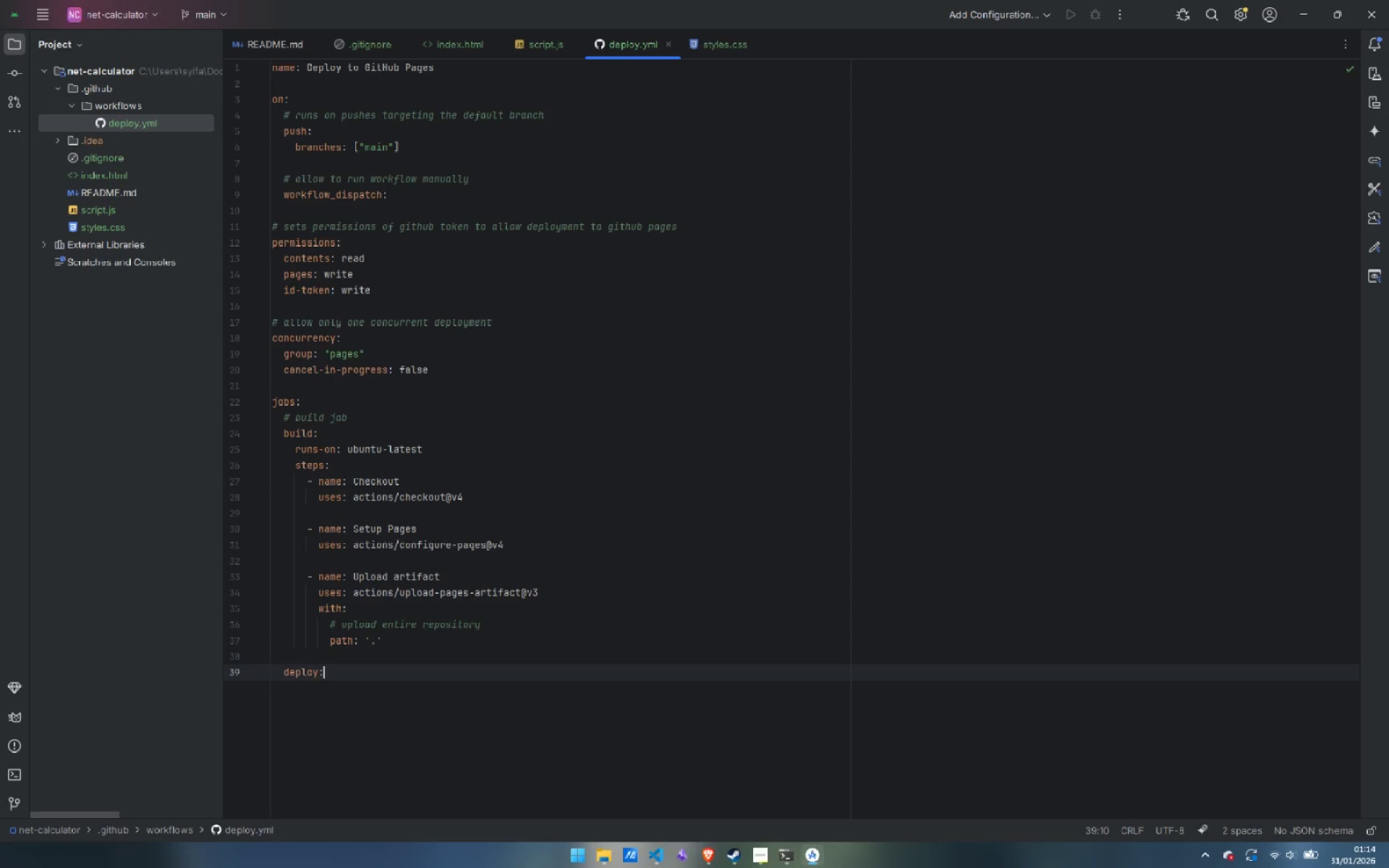 
key(ArrowUp)
 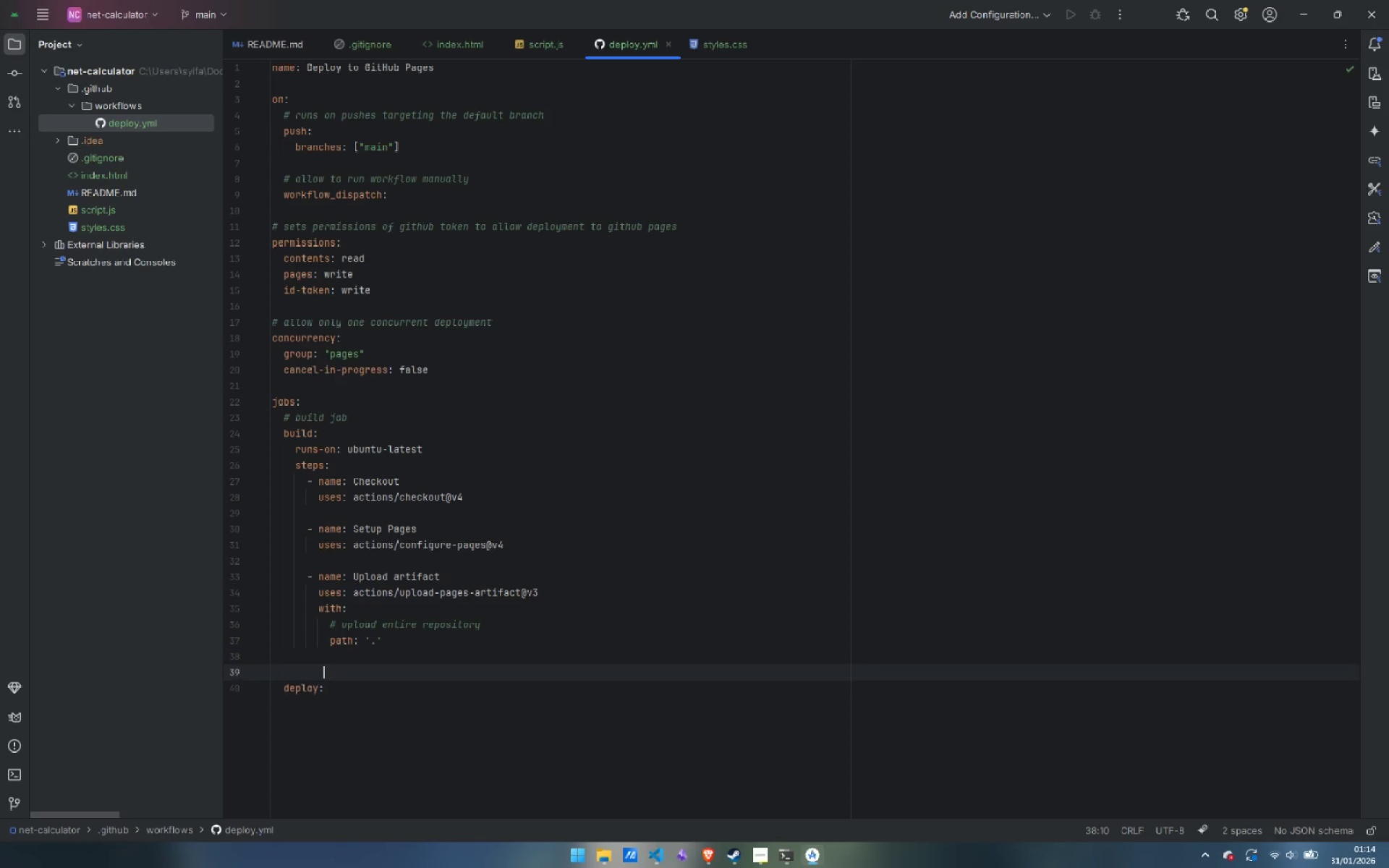 
key(Enter)
 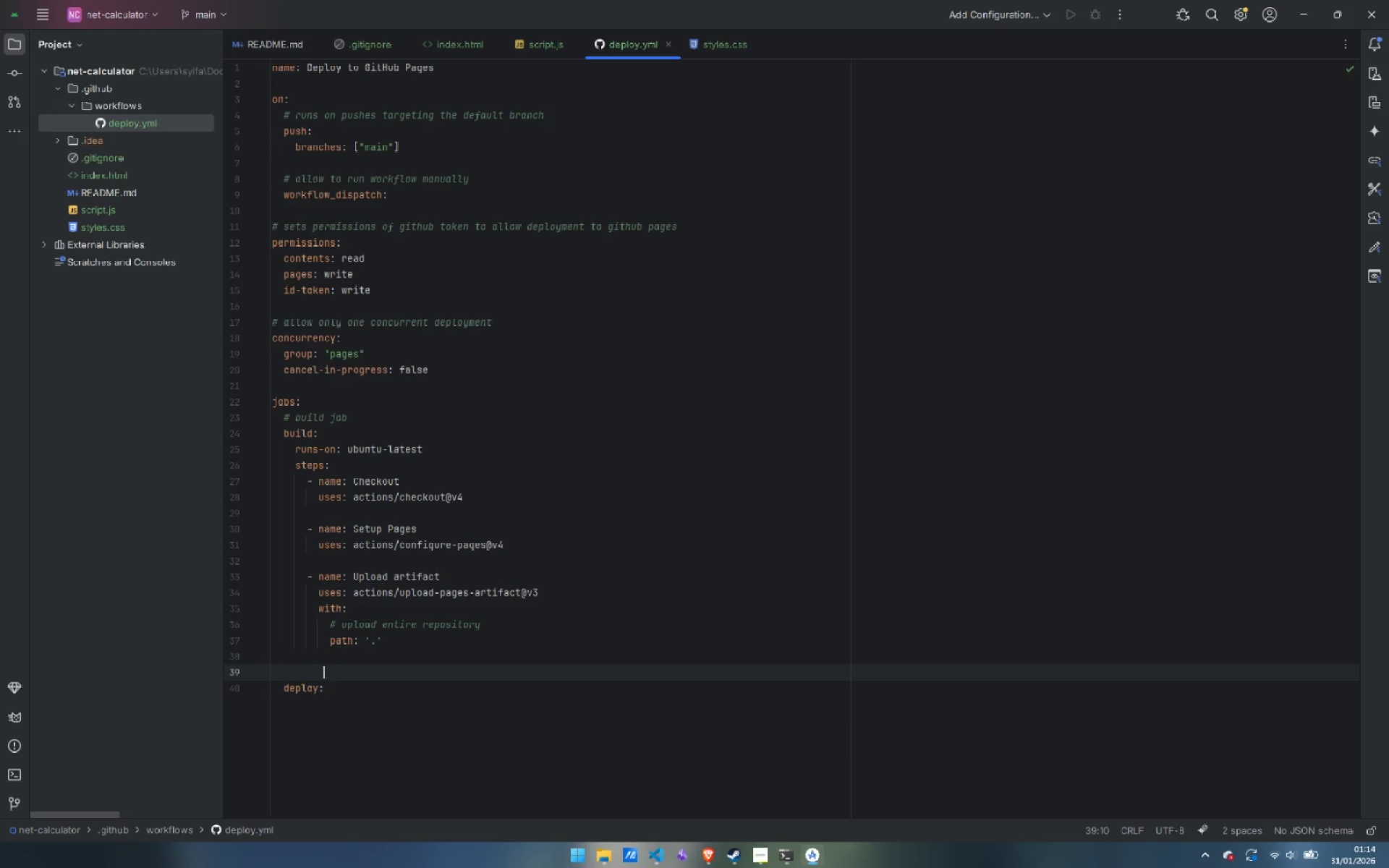 
key(Backspace)
key(Backspace)
key(Backspace)
key(Backspace)
type(# deployment job)
 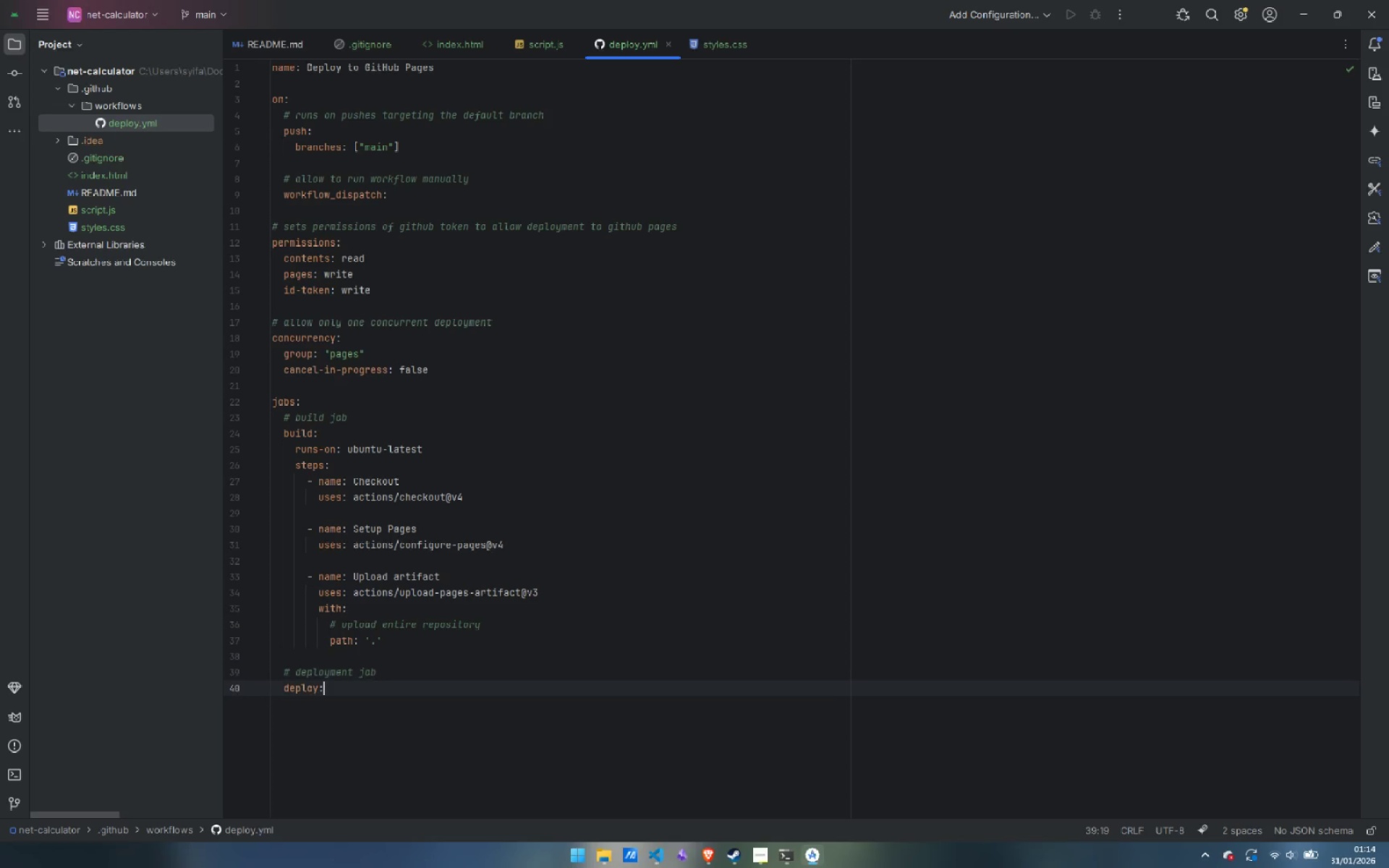 
 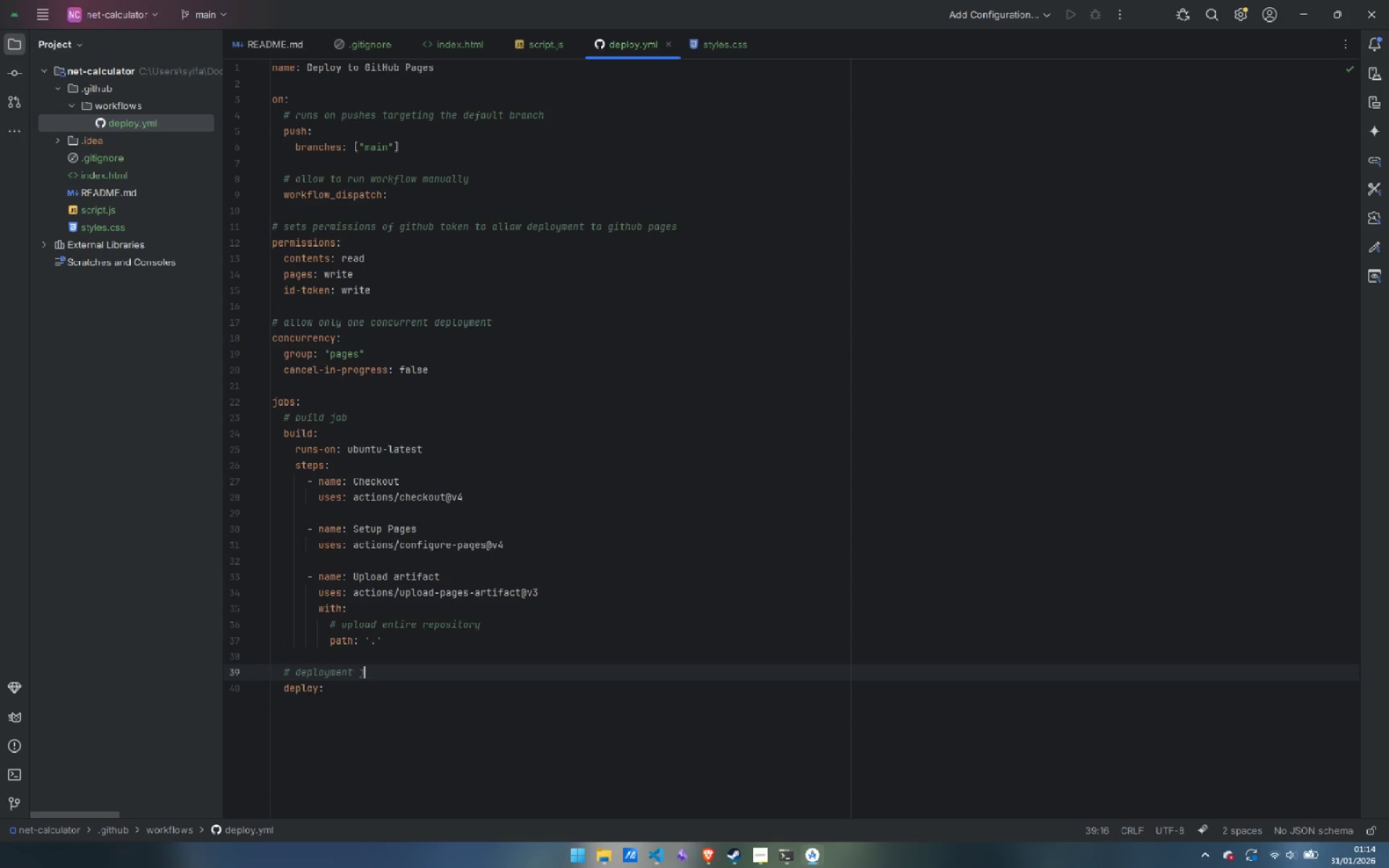 
key(ArrowDown)
 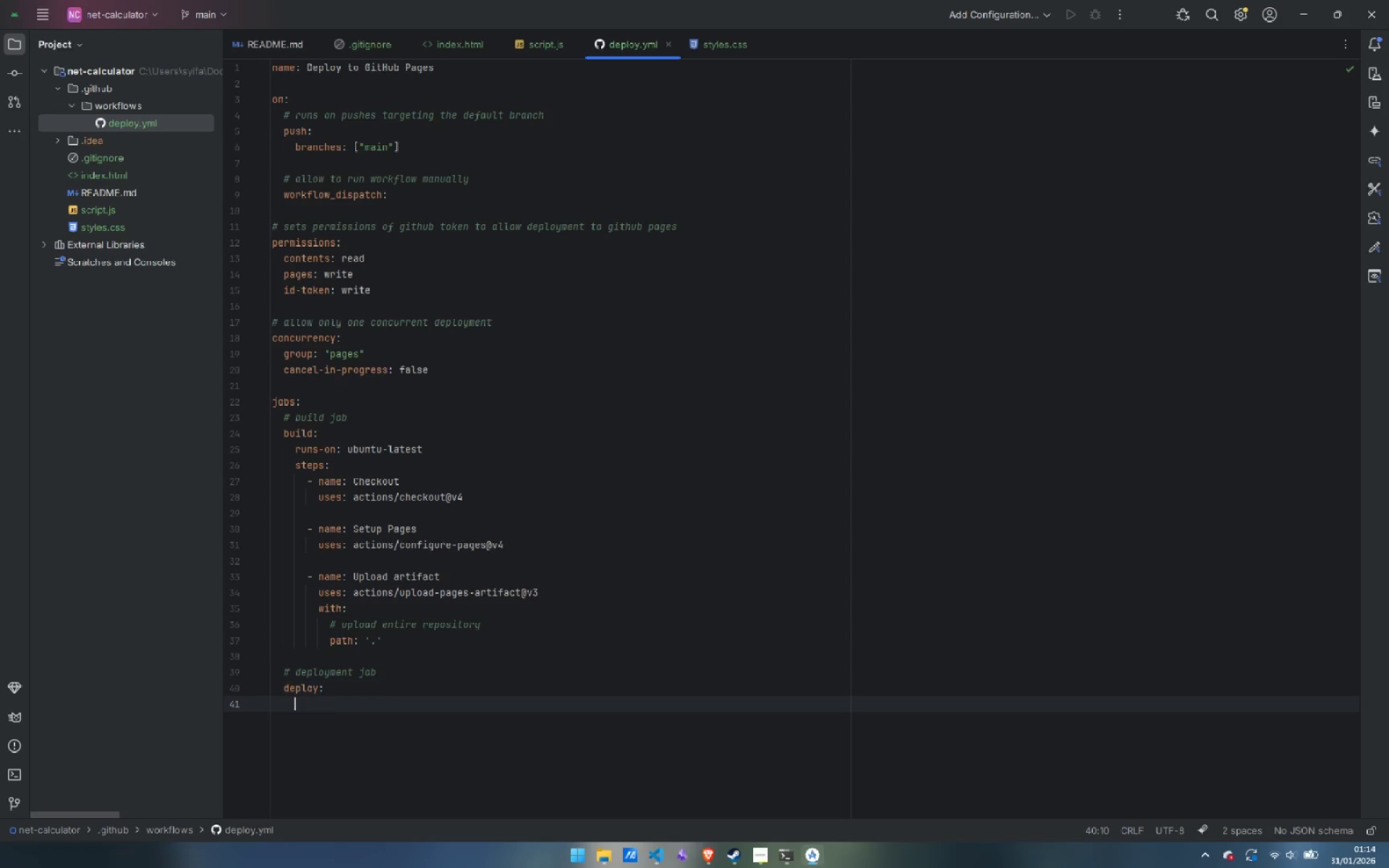 
key(Enter)
 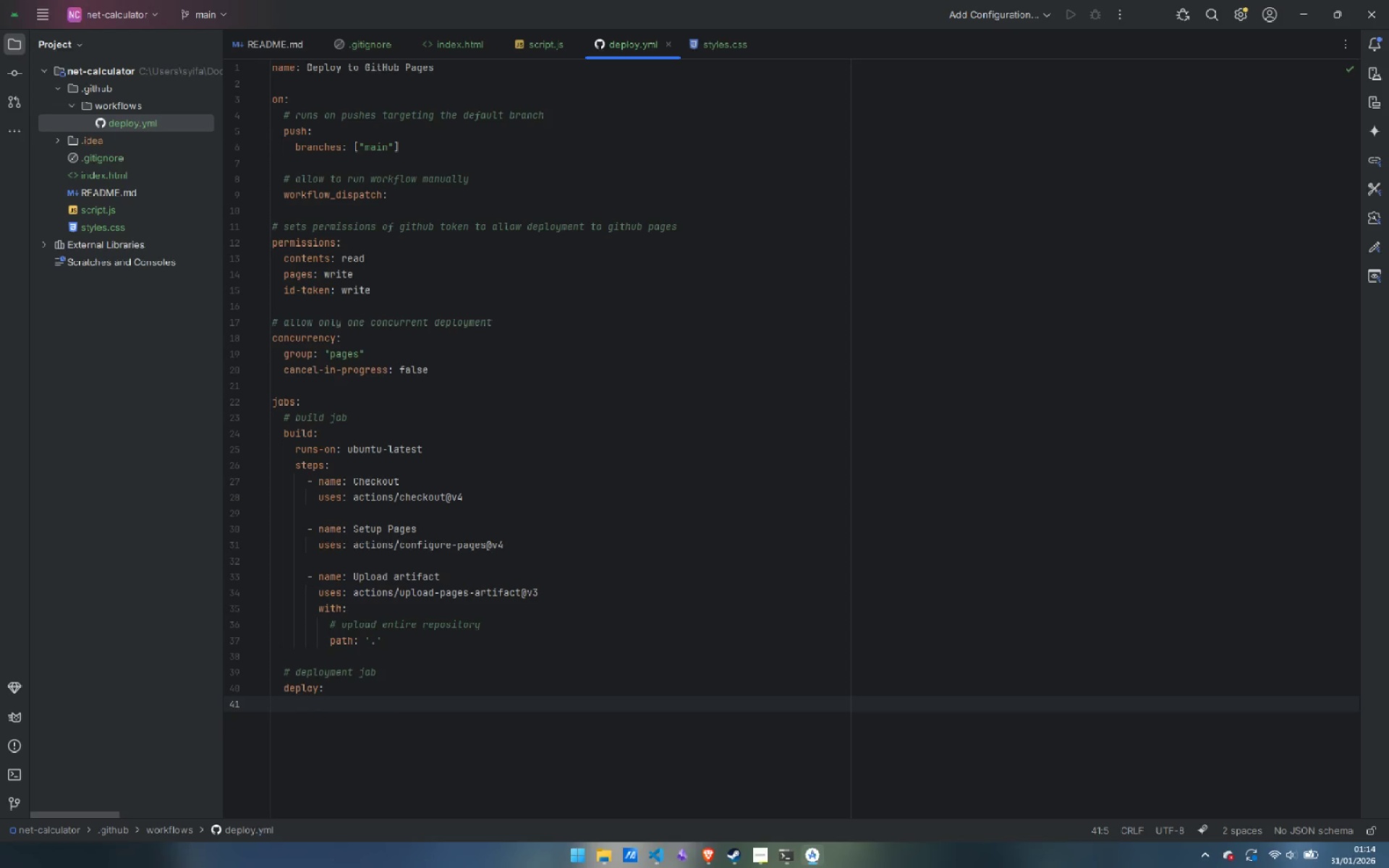 
type(envo)
key(Backspace)
type(ironment:)
 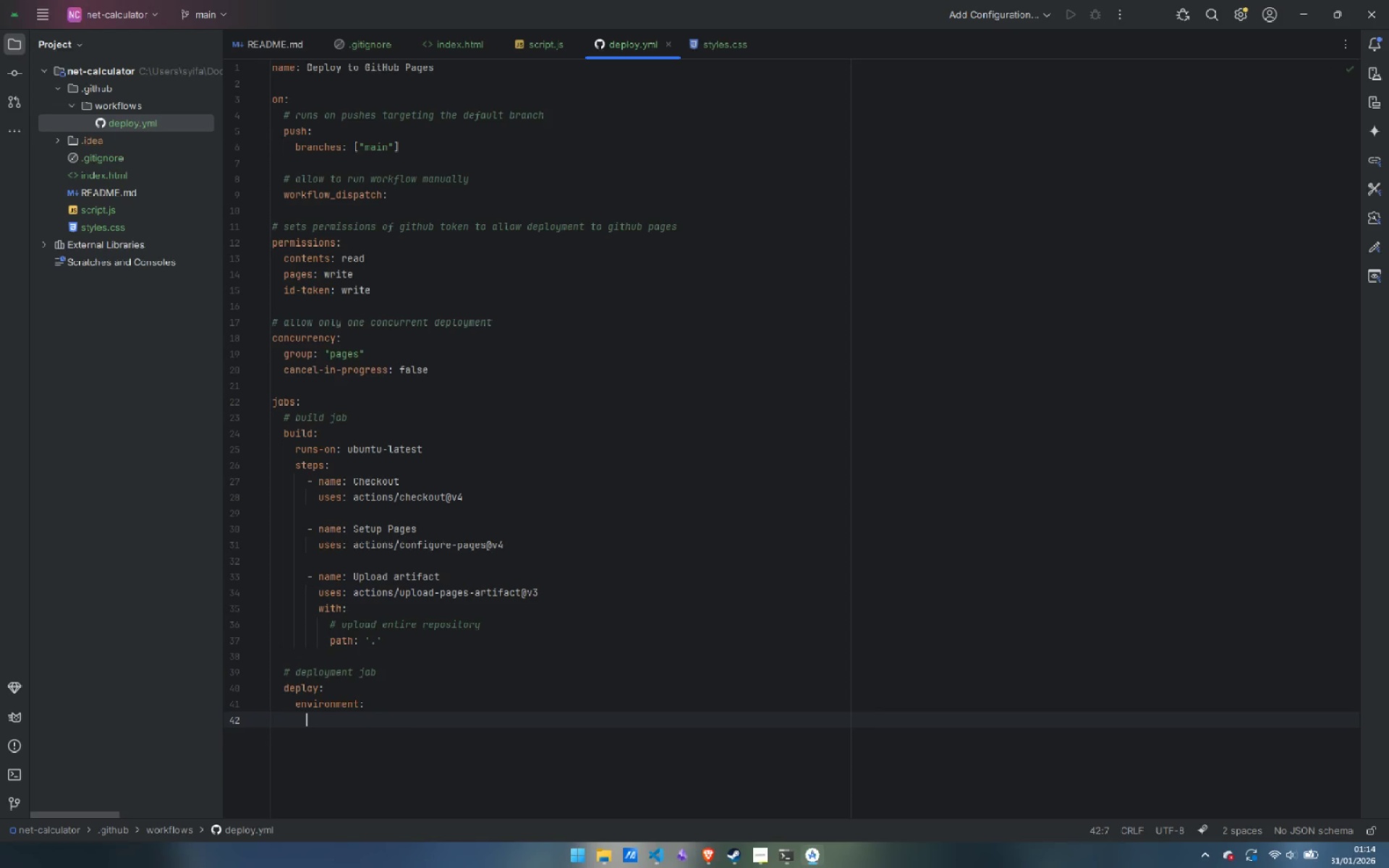 
 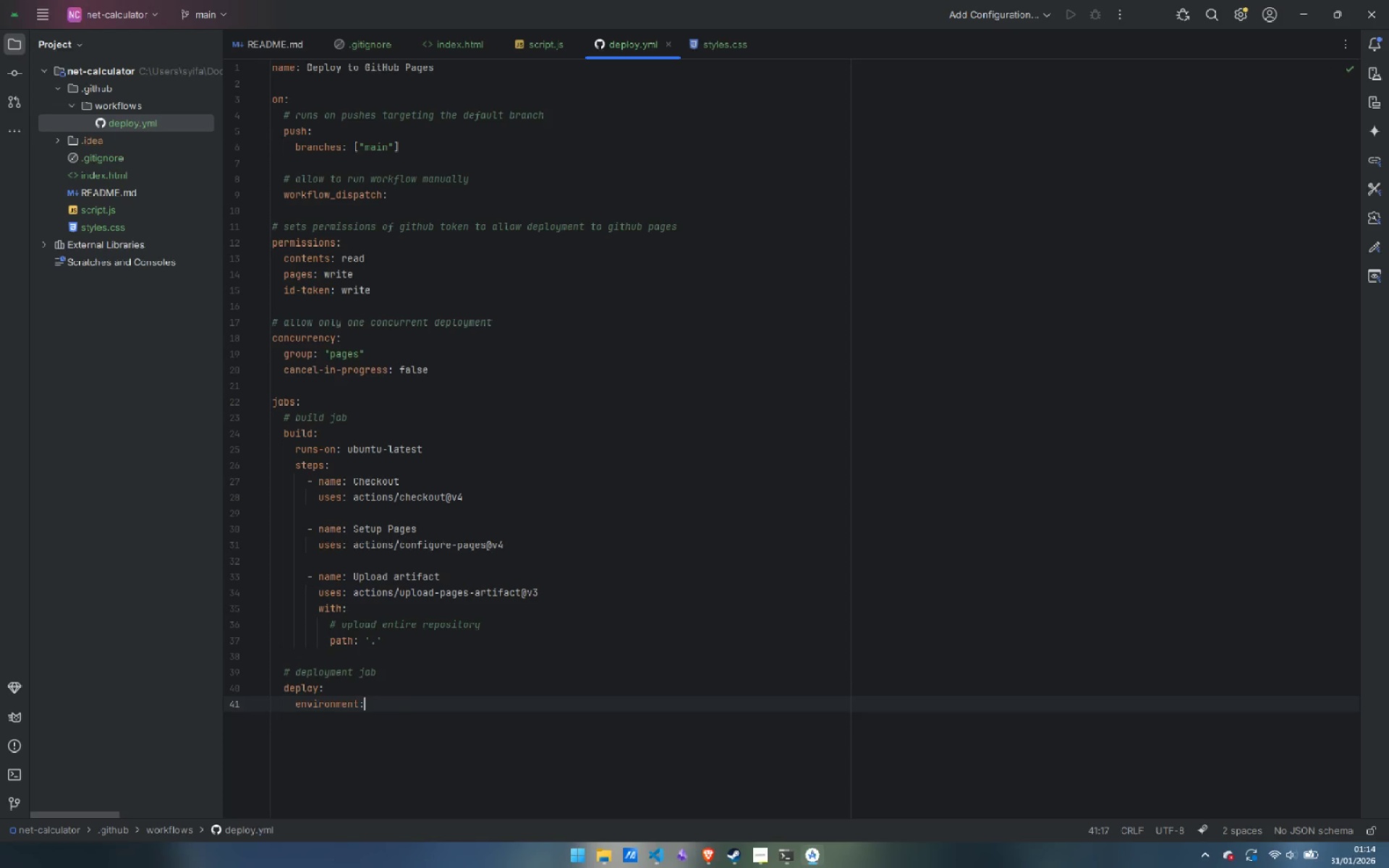 
key(Enter)
 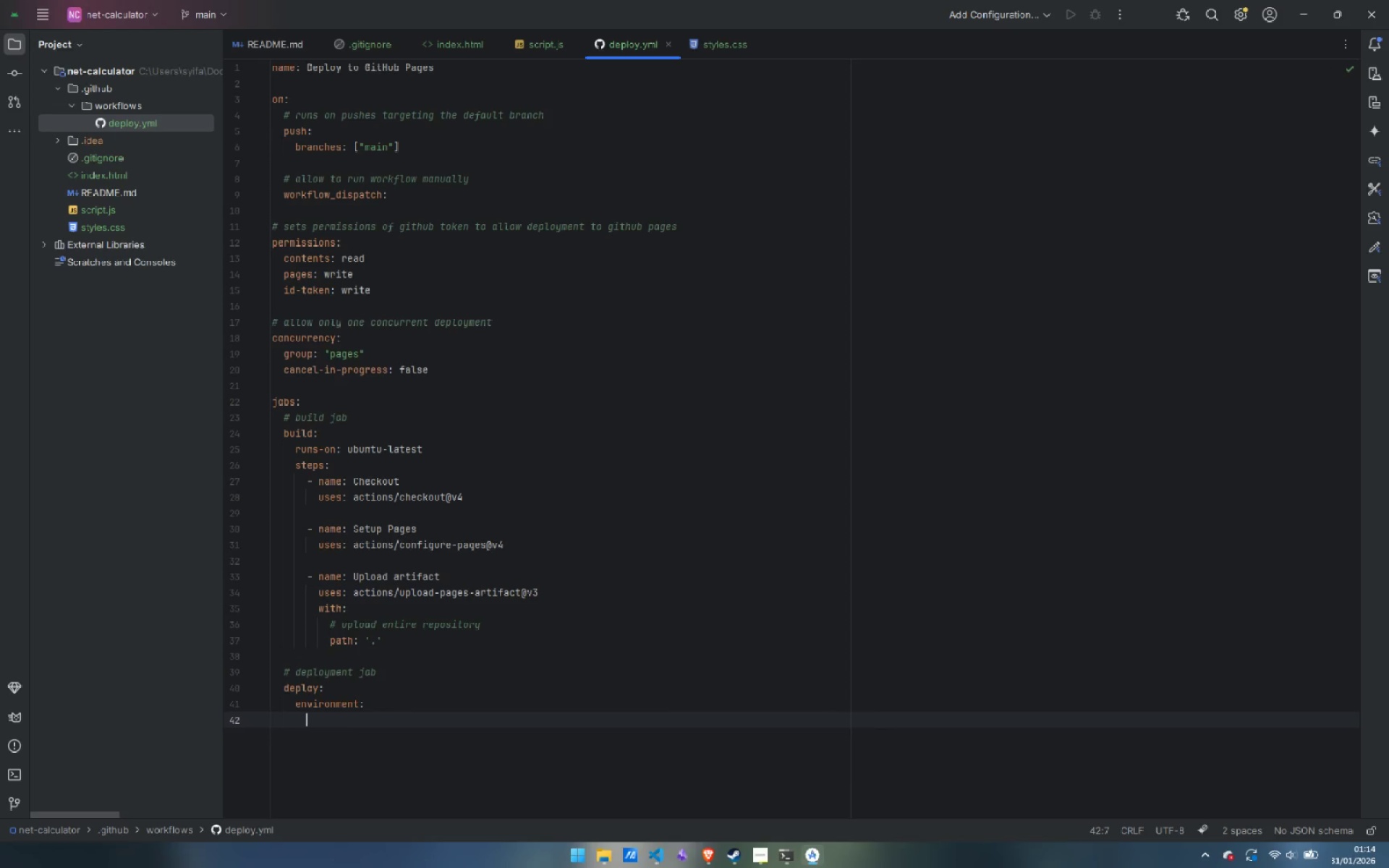 
type(name: github-pages)
 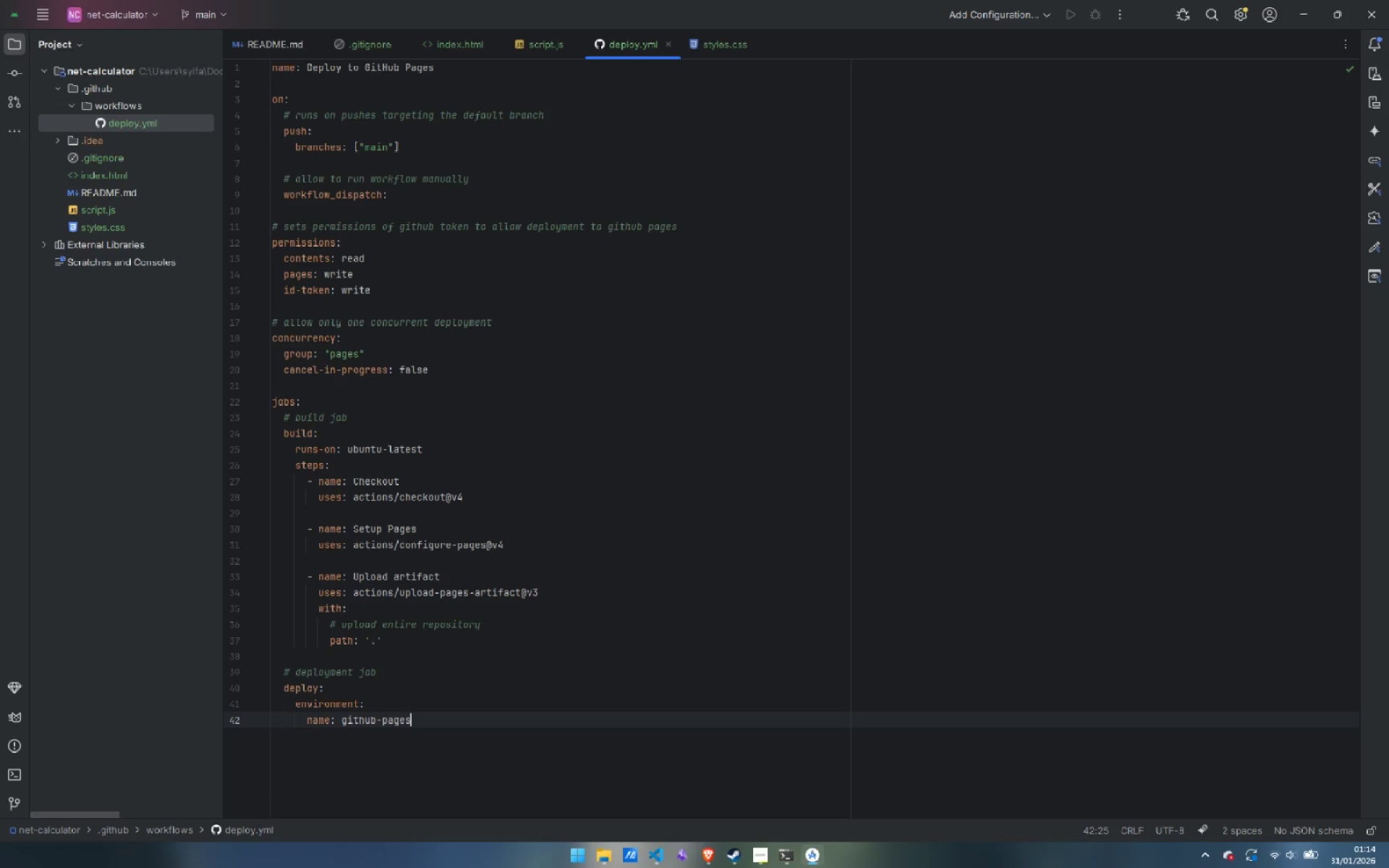 
key(Enter)
 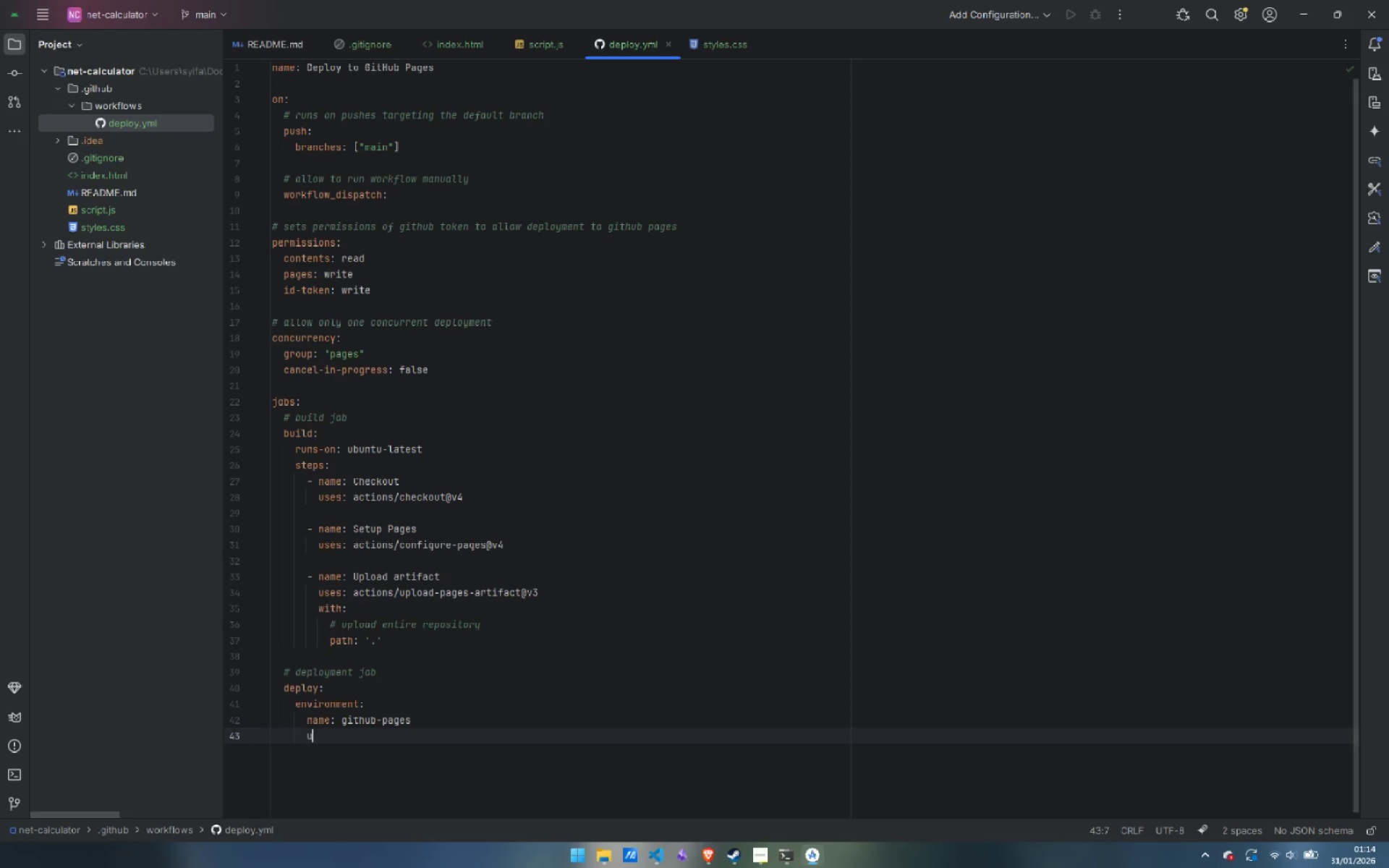 
type(url: ${{}})
 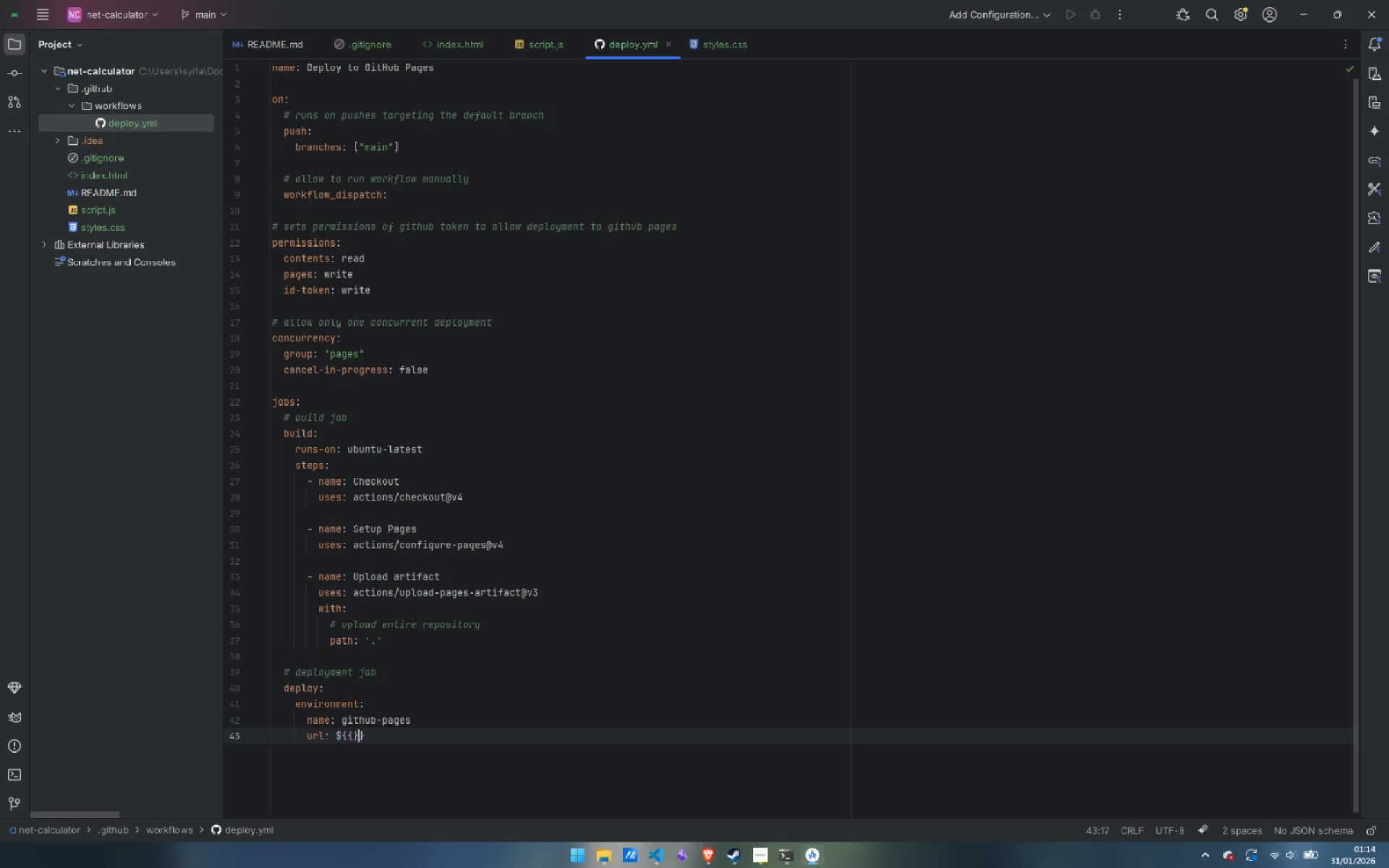 
 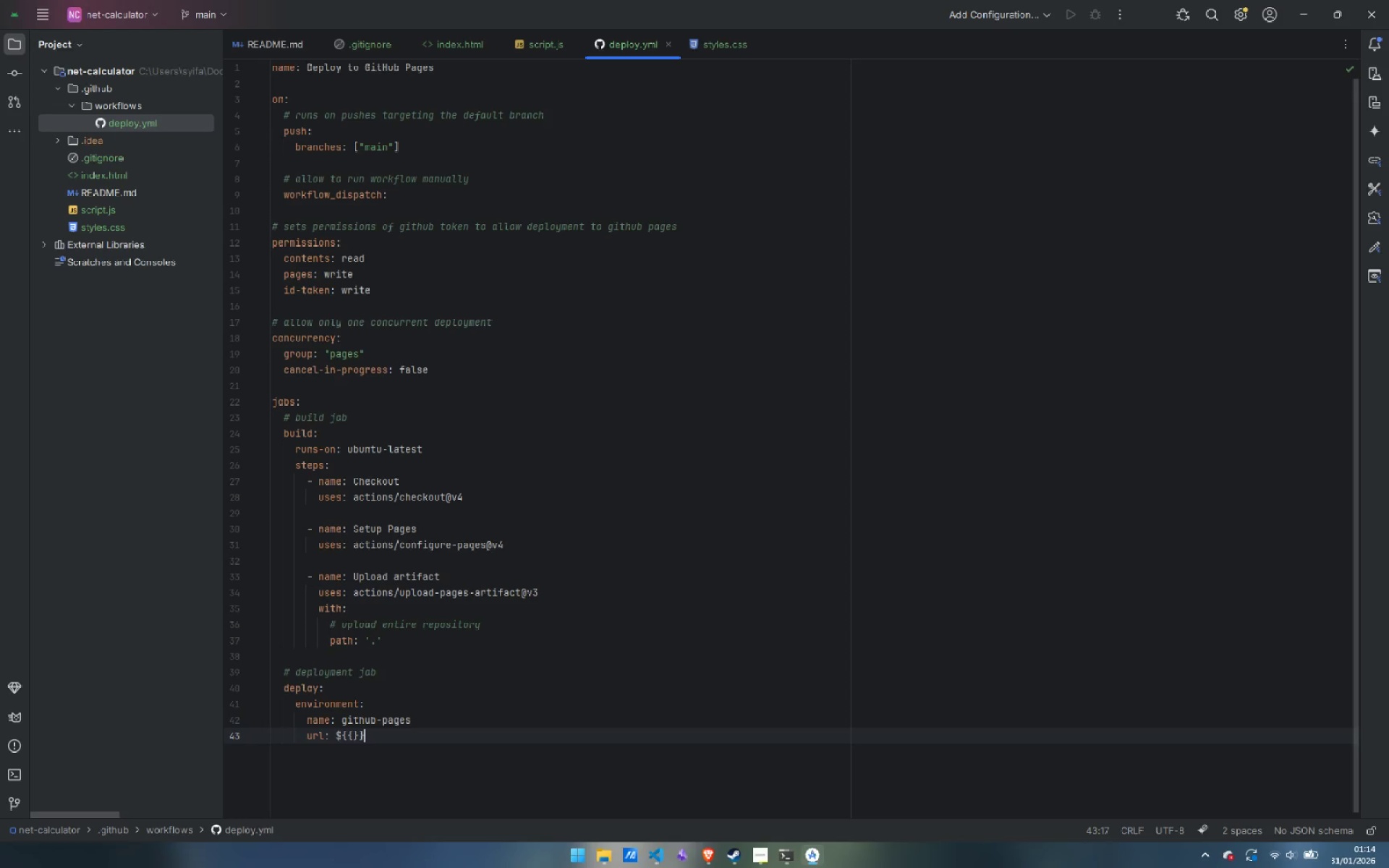 
key(ArrowLeft)
 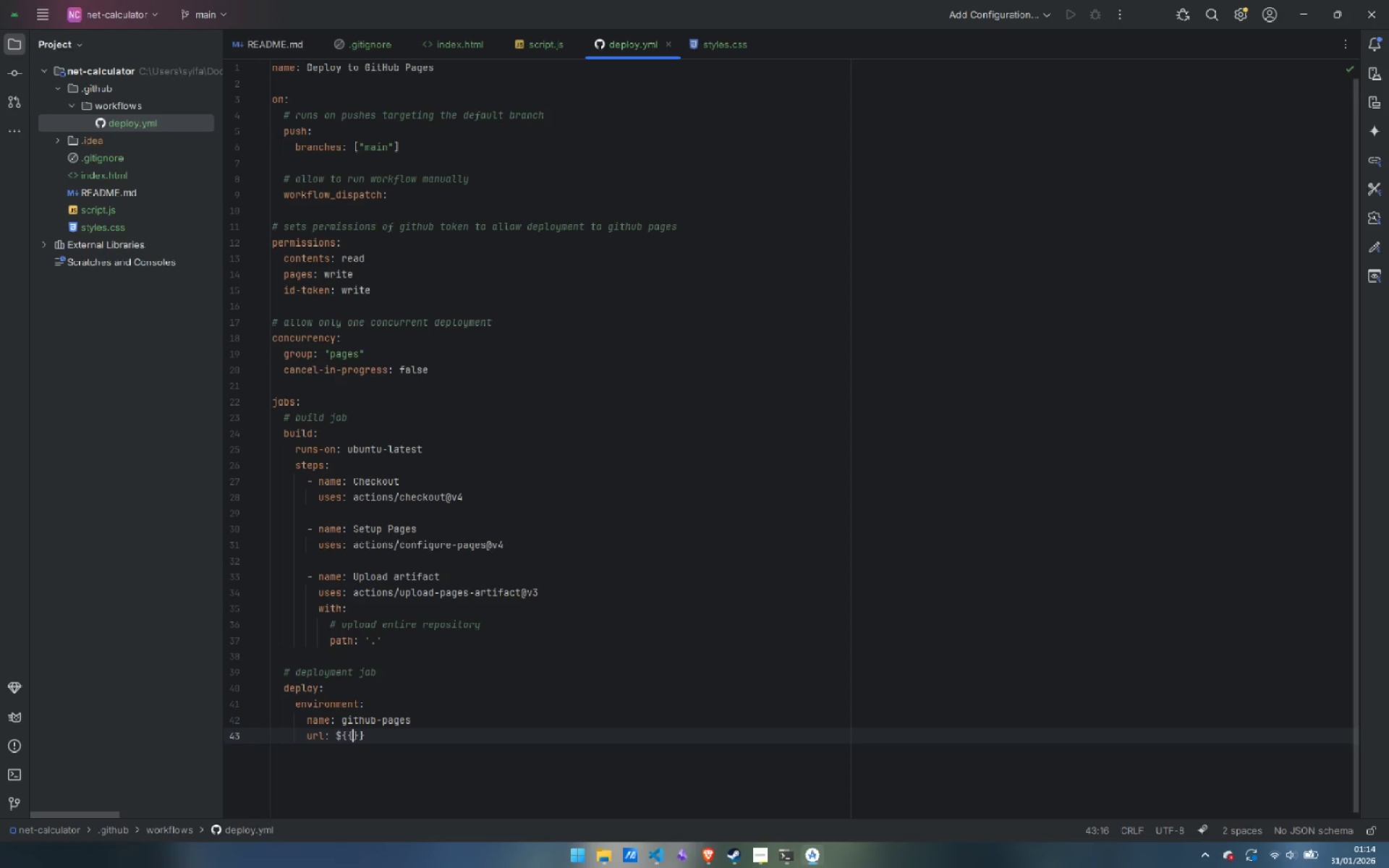 
key(ArrowLeft)
 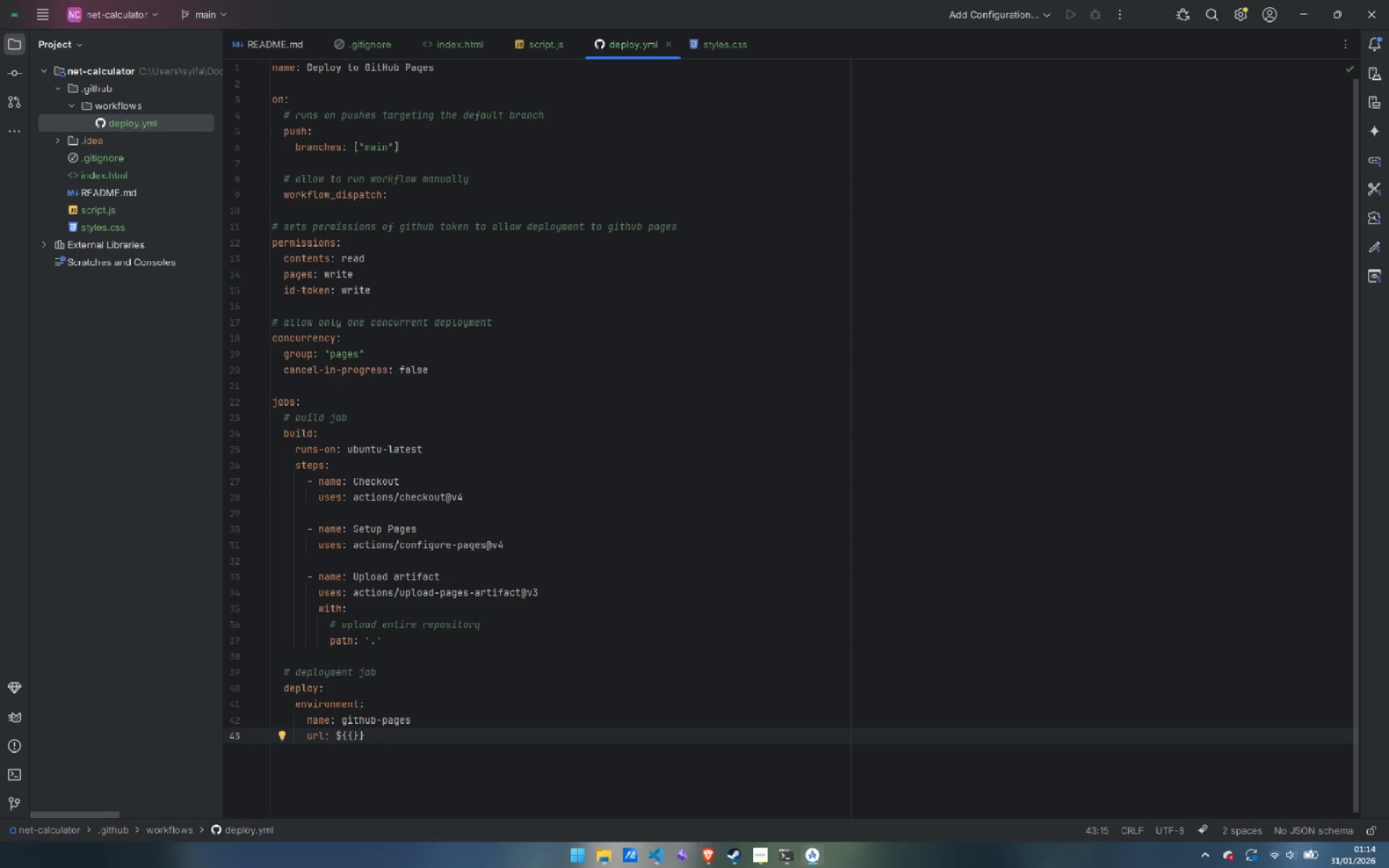 
key(Space)
 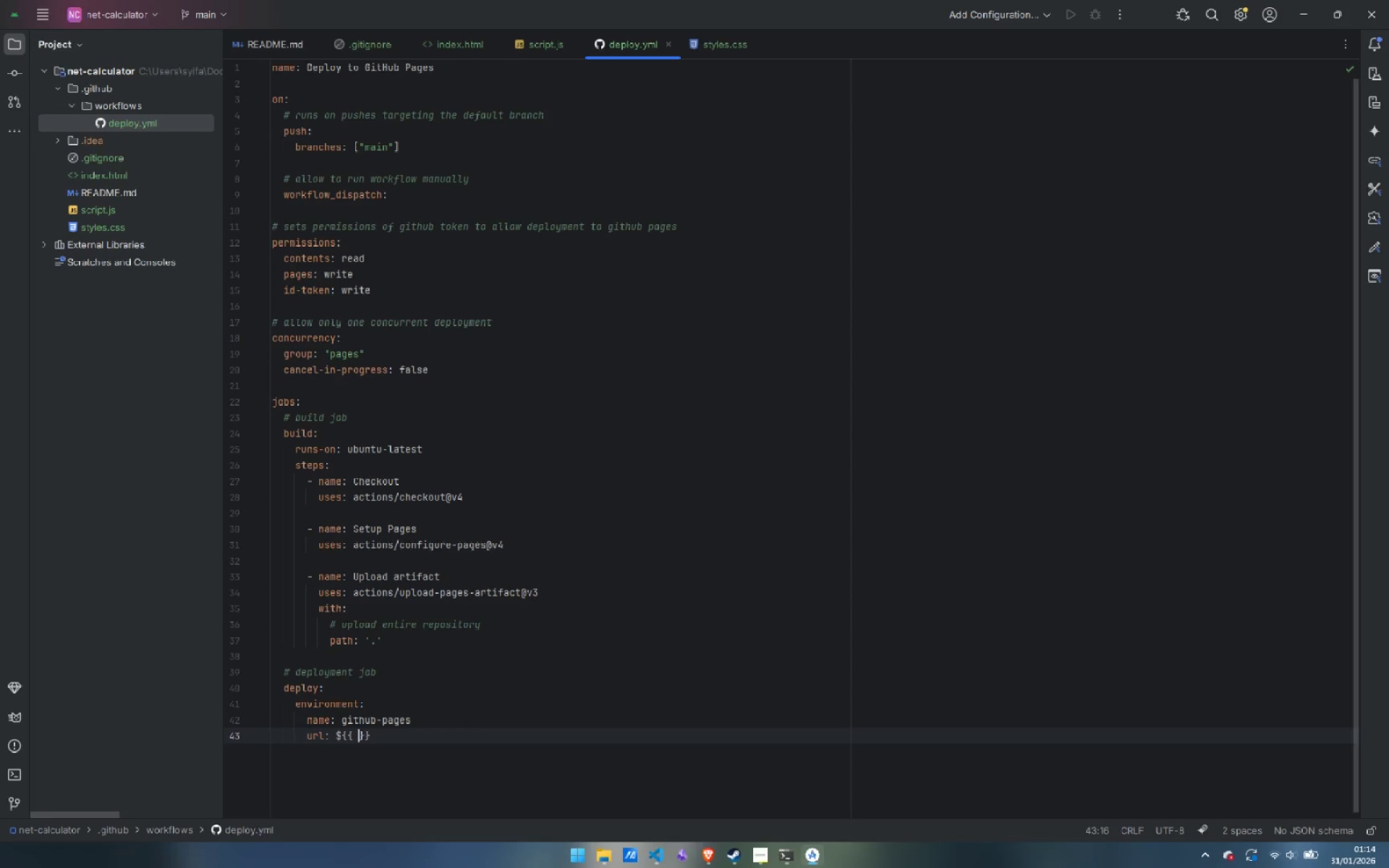 
key(Space)
 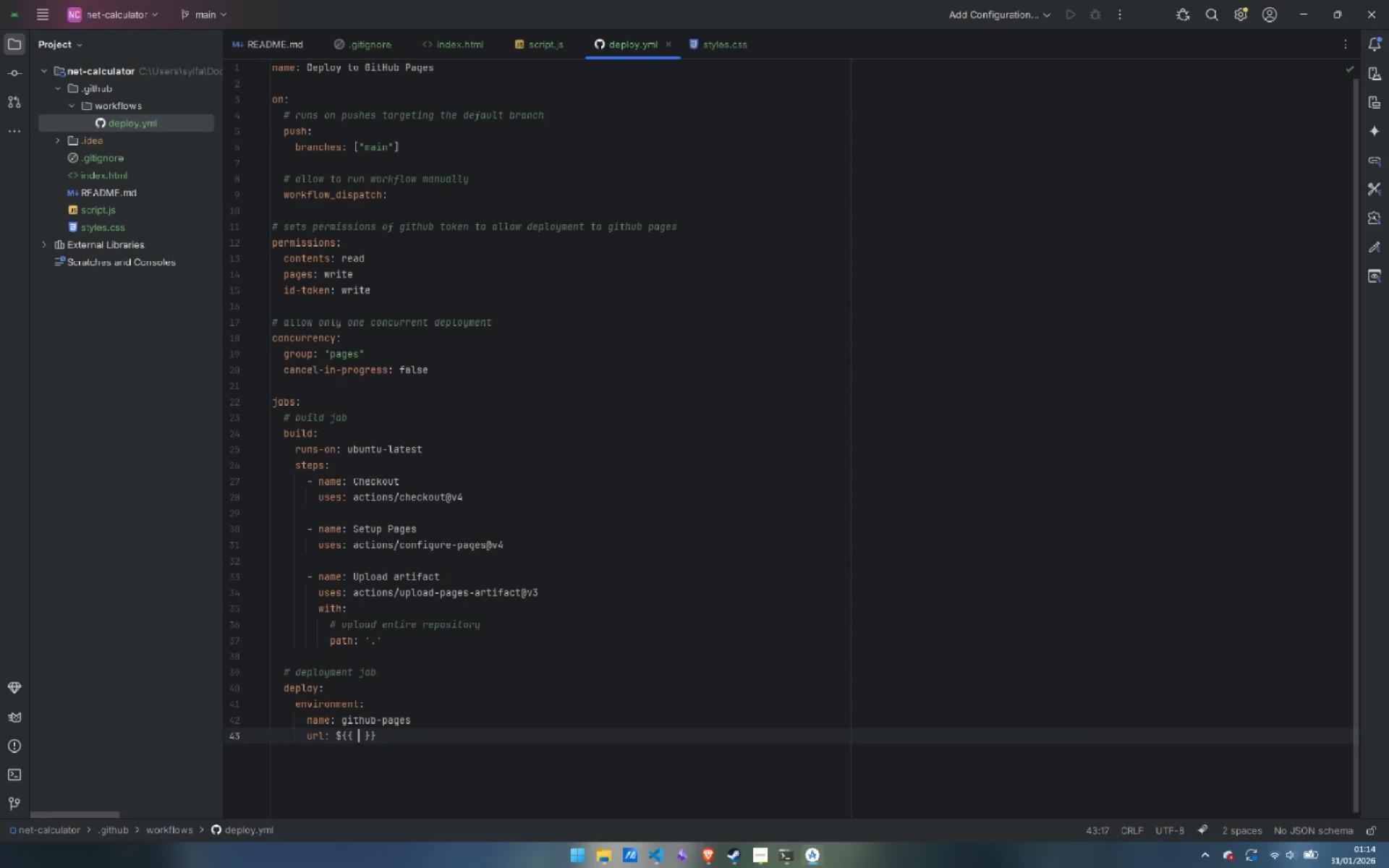 
key(ArrowLeft)
 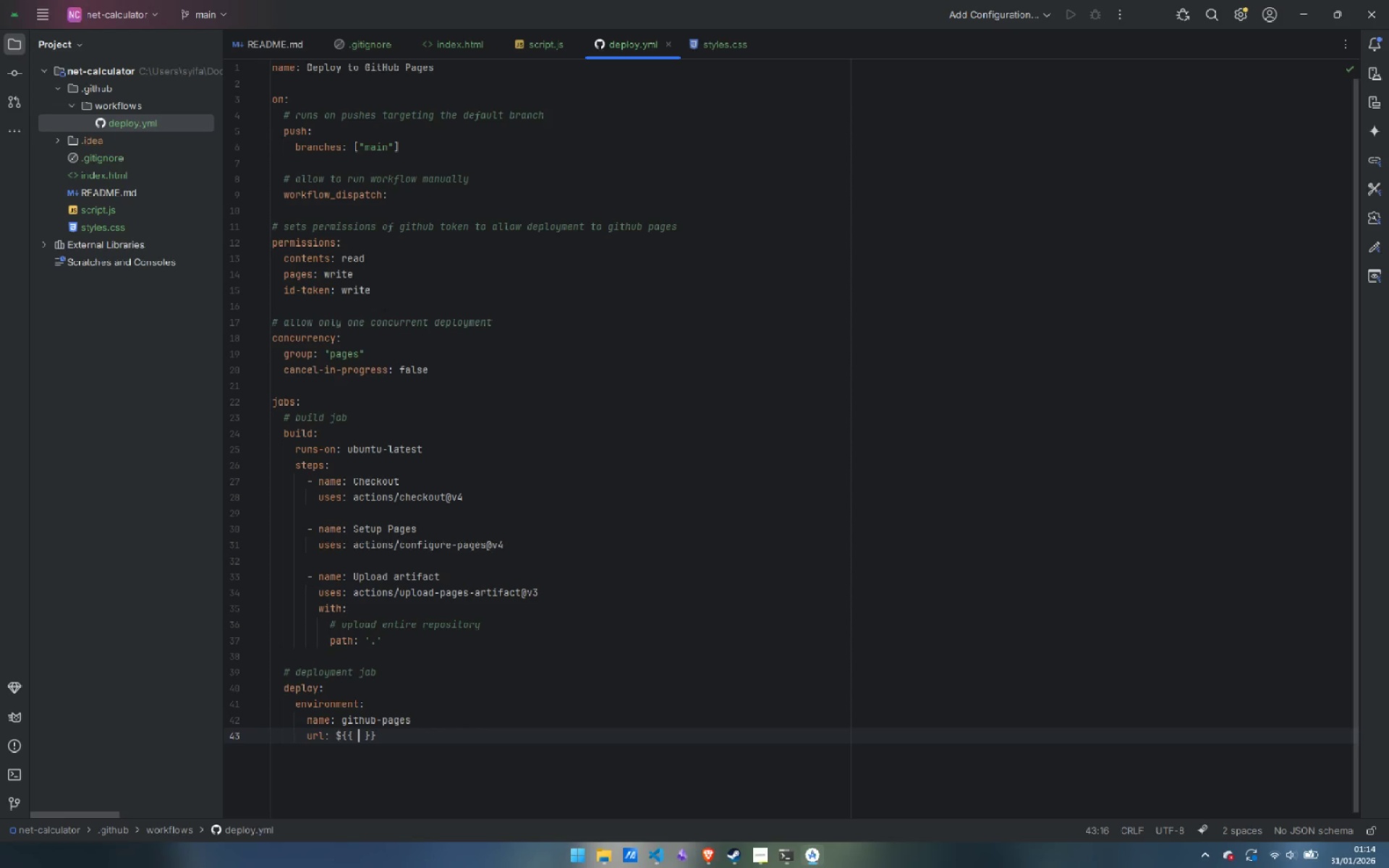 
type(steps.deployment.outputs.page_url)
 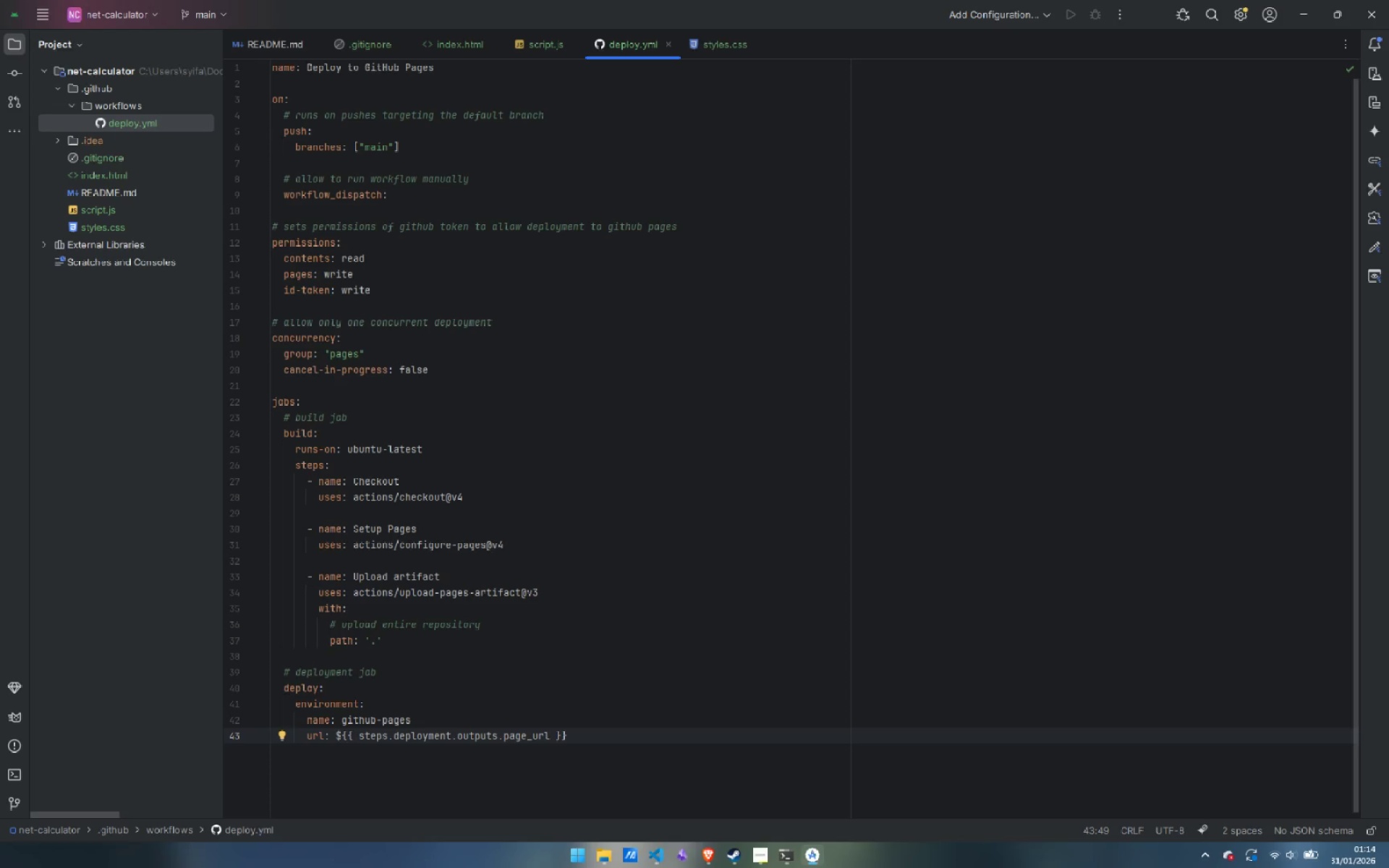 
key(ArrowRight)
 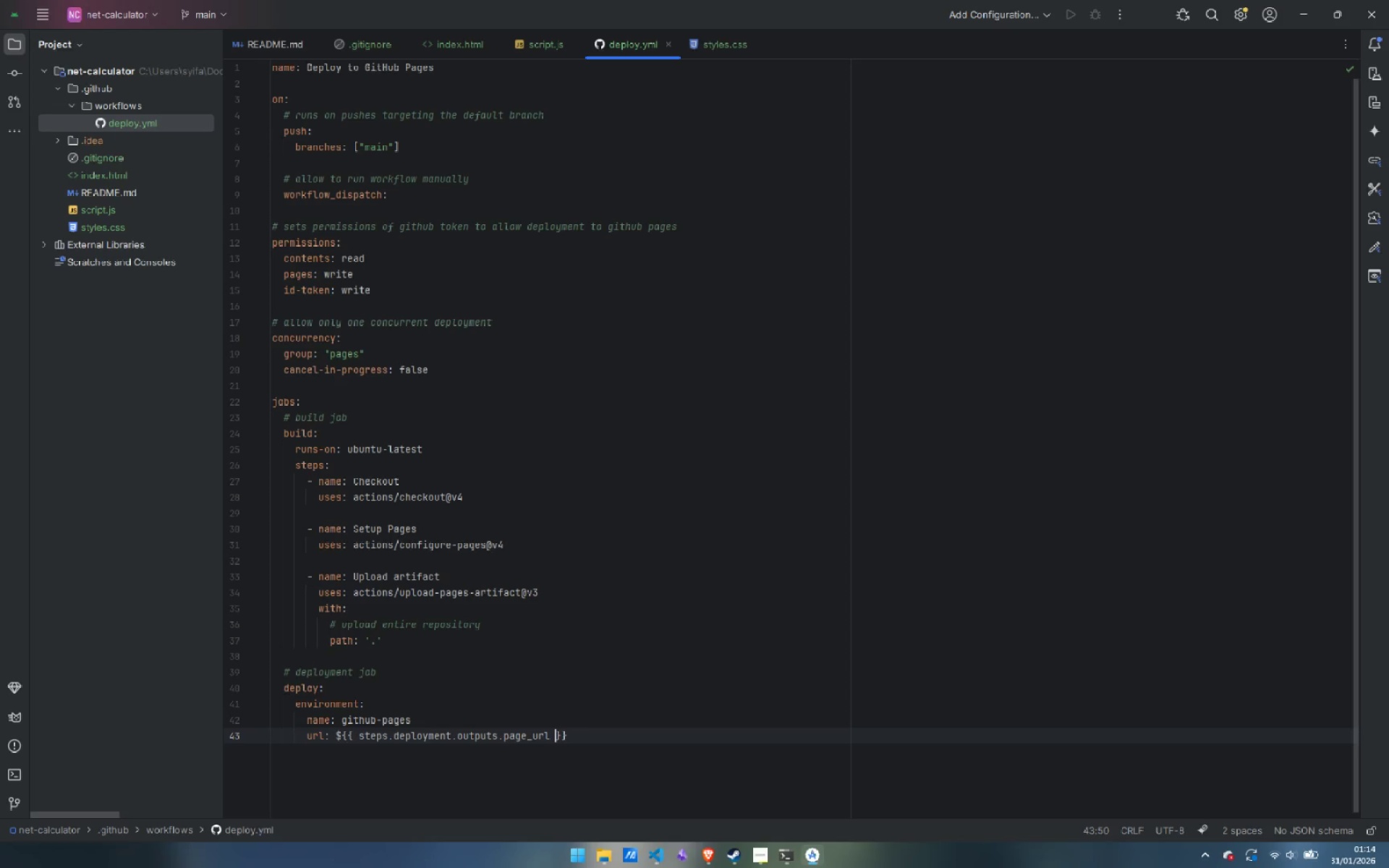 
key(ArrowRight)
 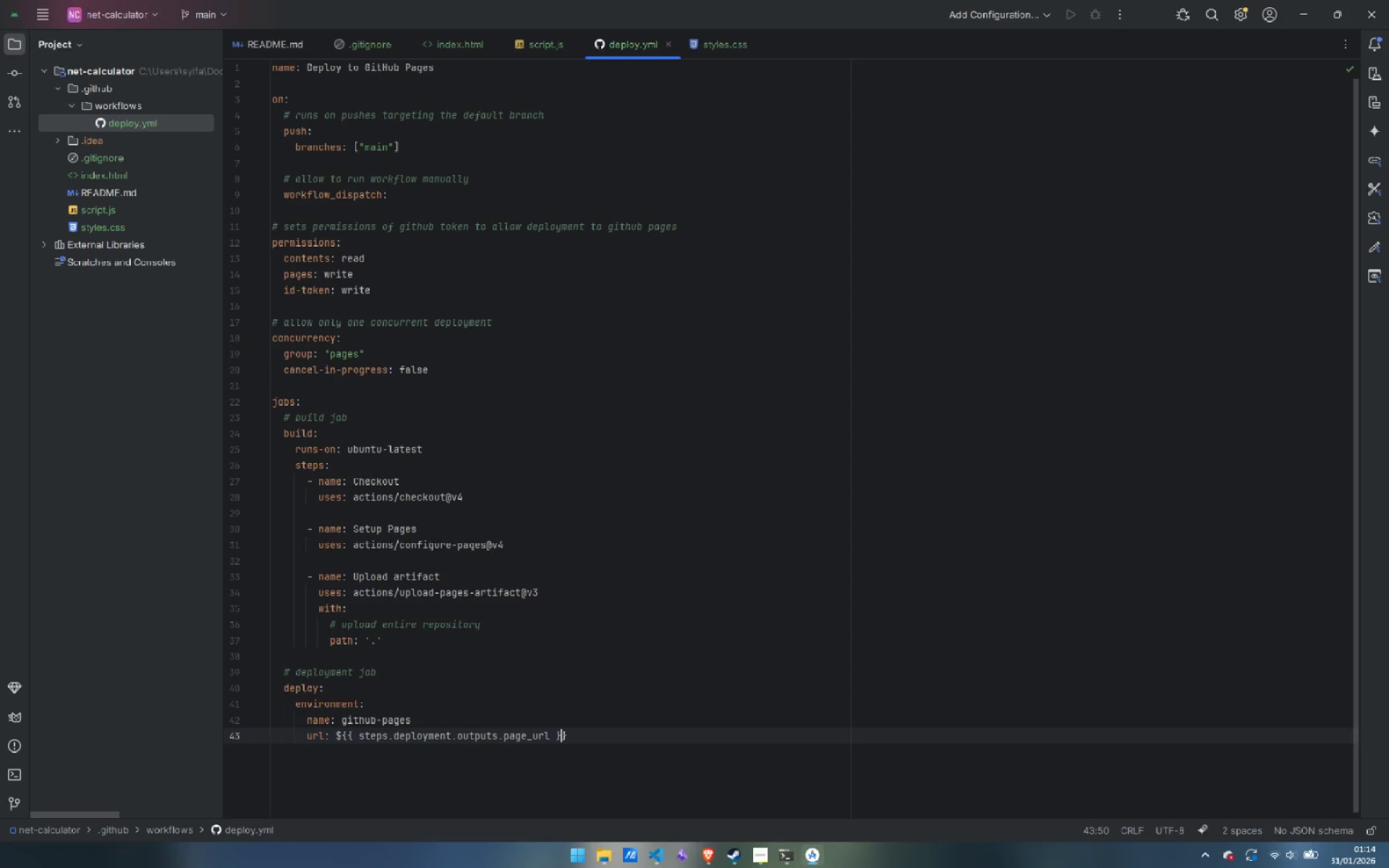 
key(ArrowRight)
 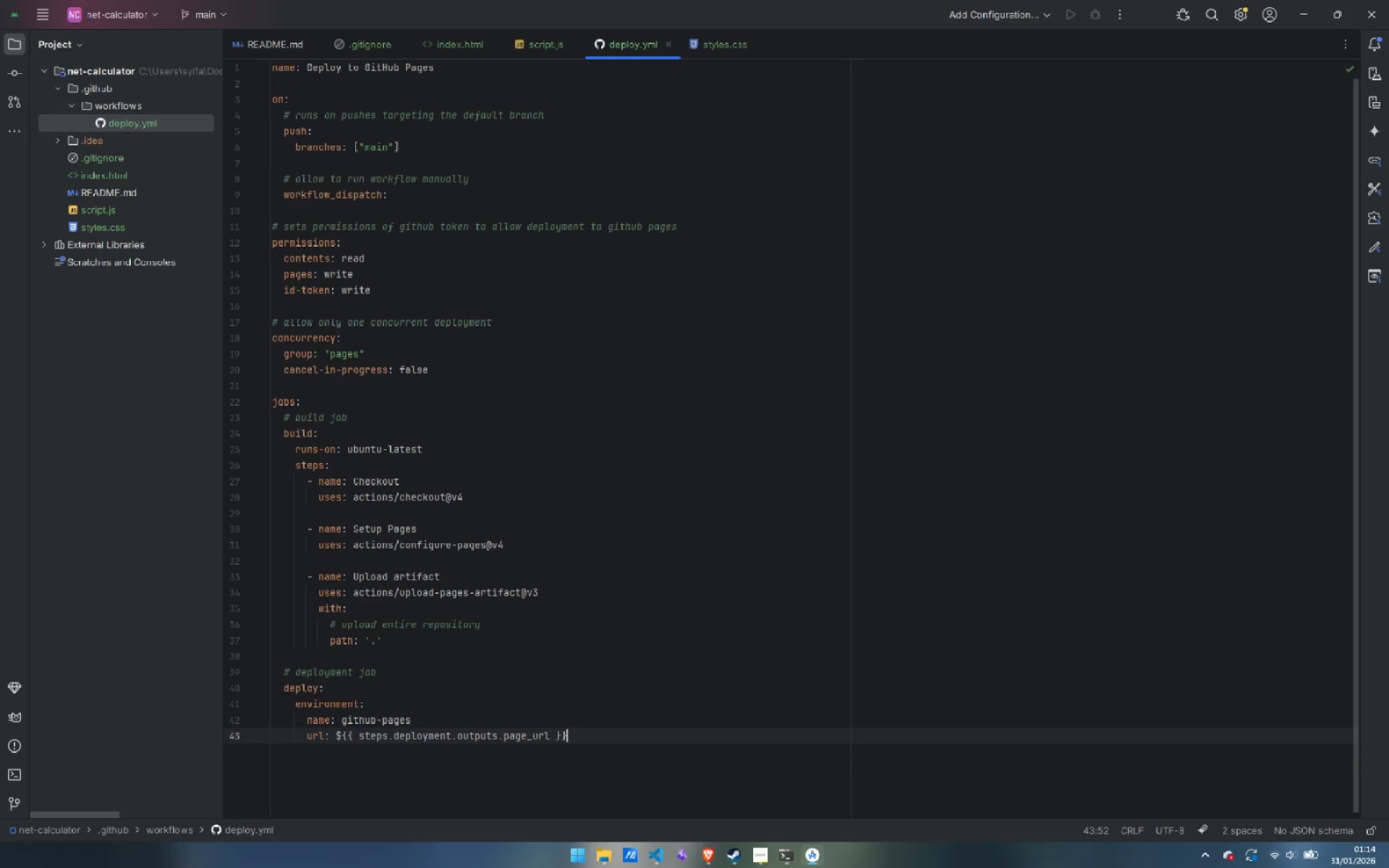 
key(Enter)
 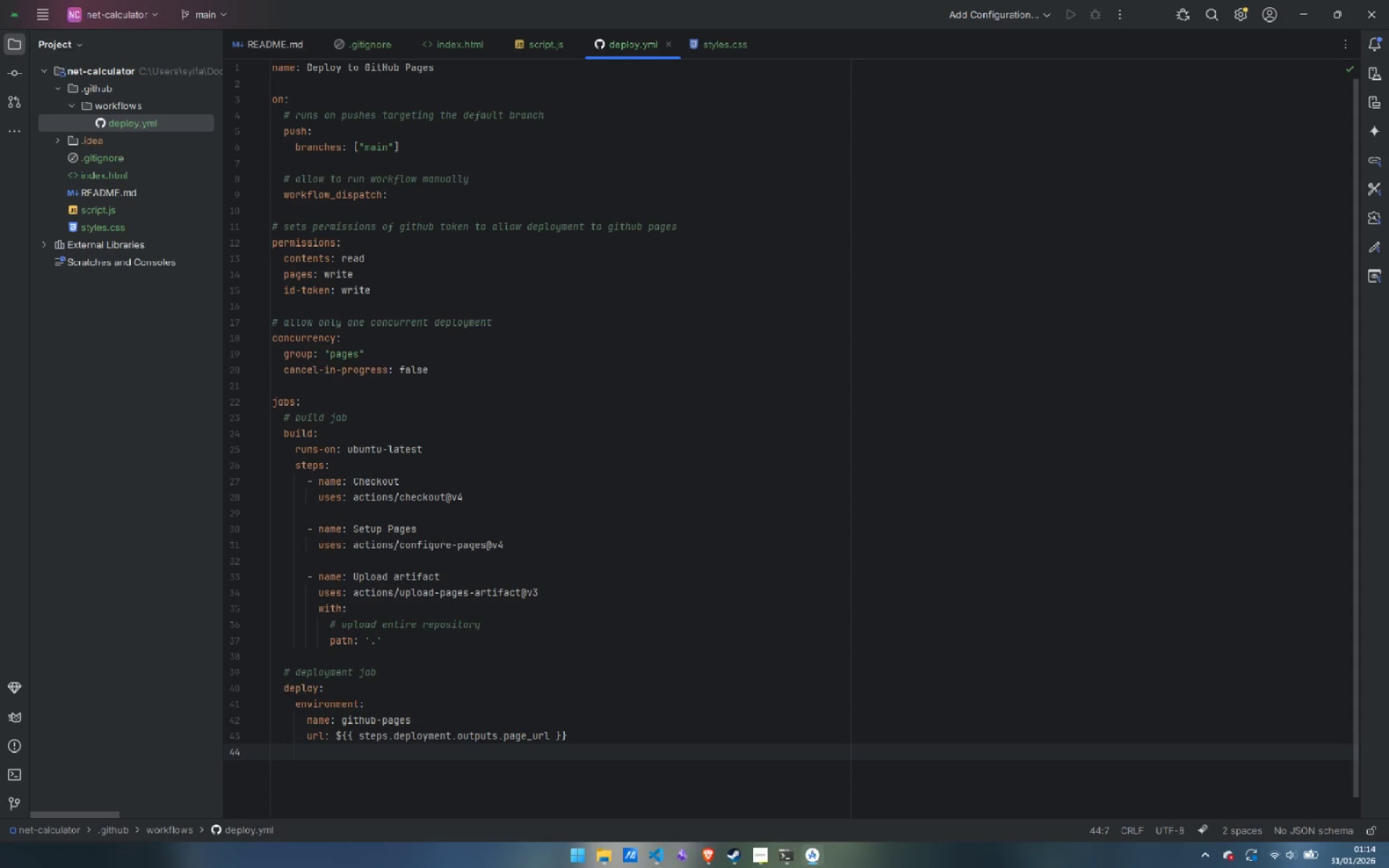 
key(Backspace)
type(runs-on: ubuntu-latest)
 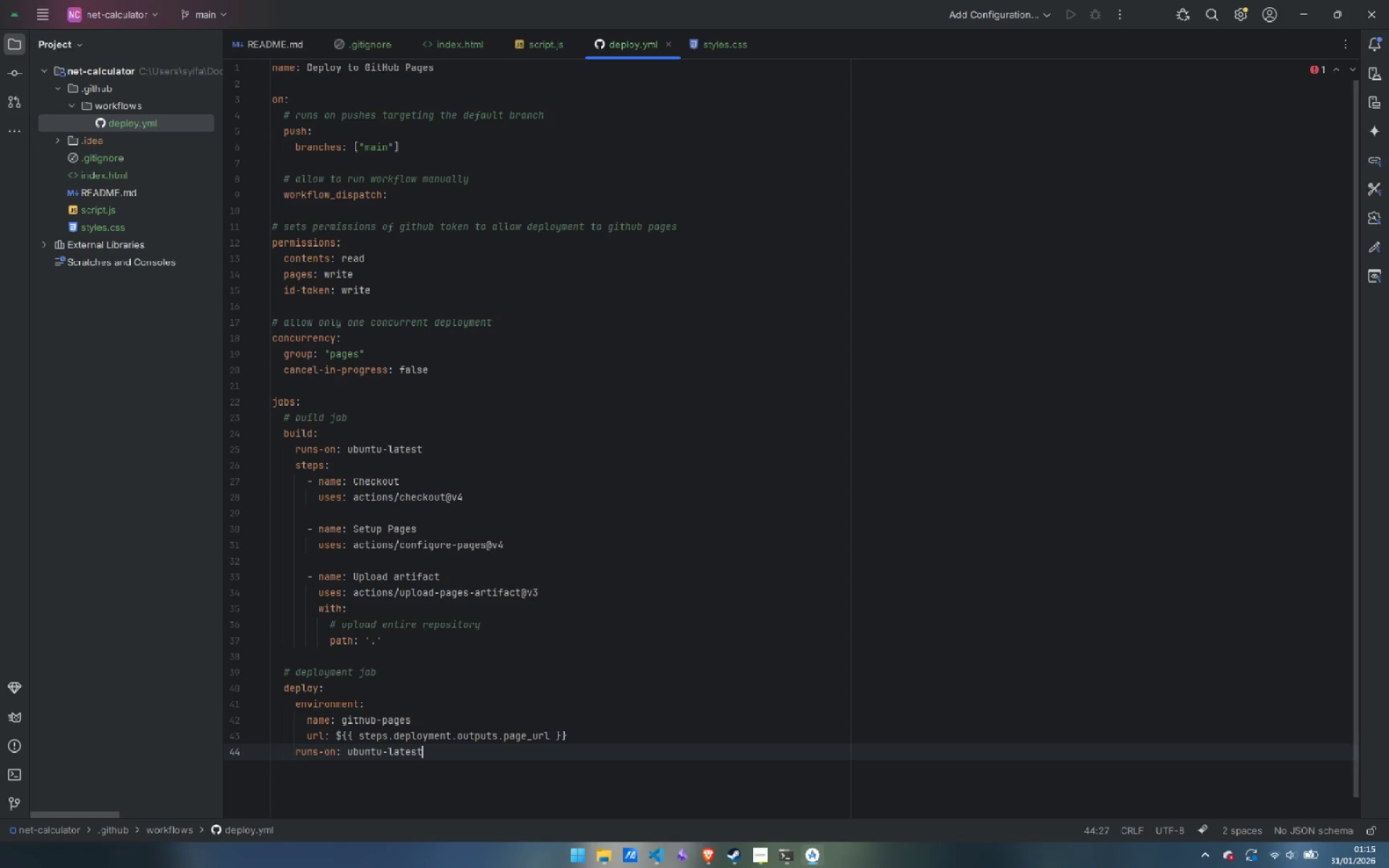 
key(Enter)
 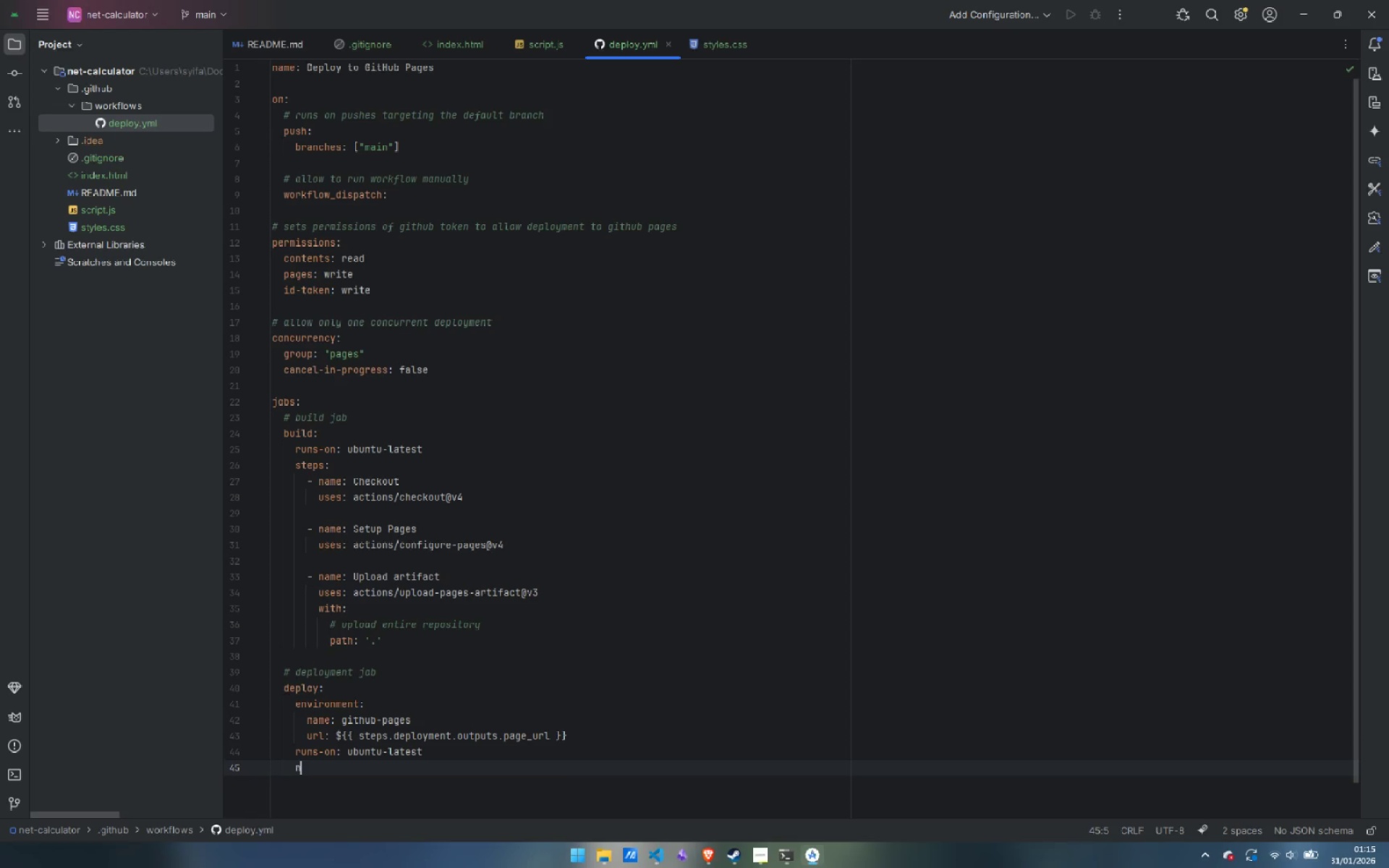 
type(needs: build)
 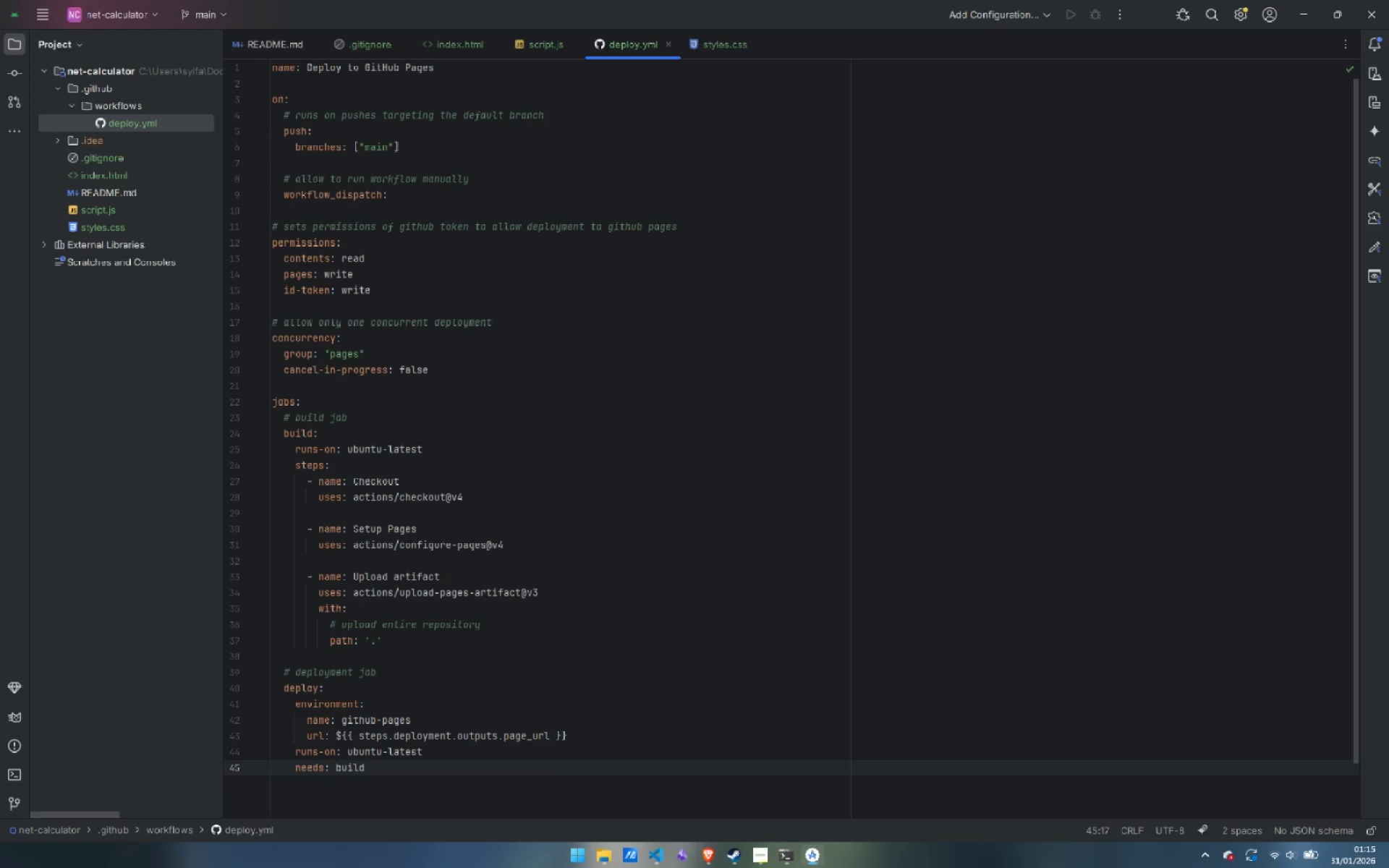 
key(Enter)
 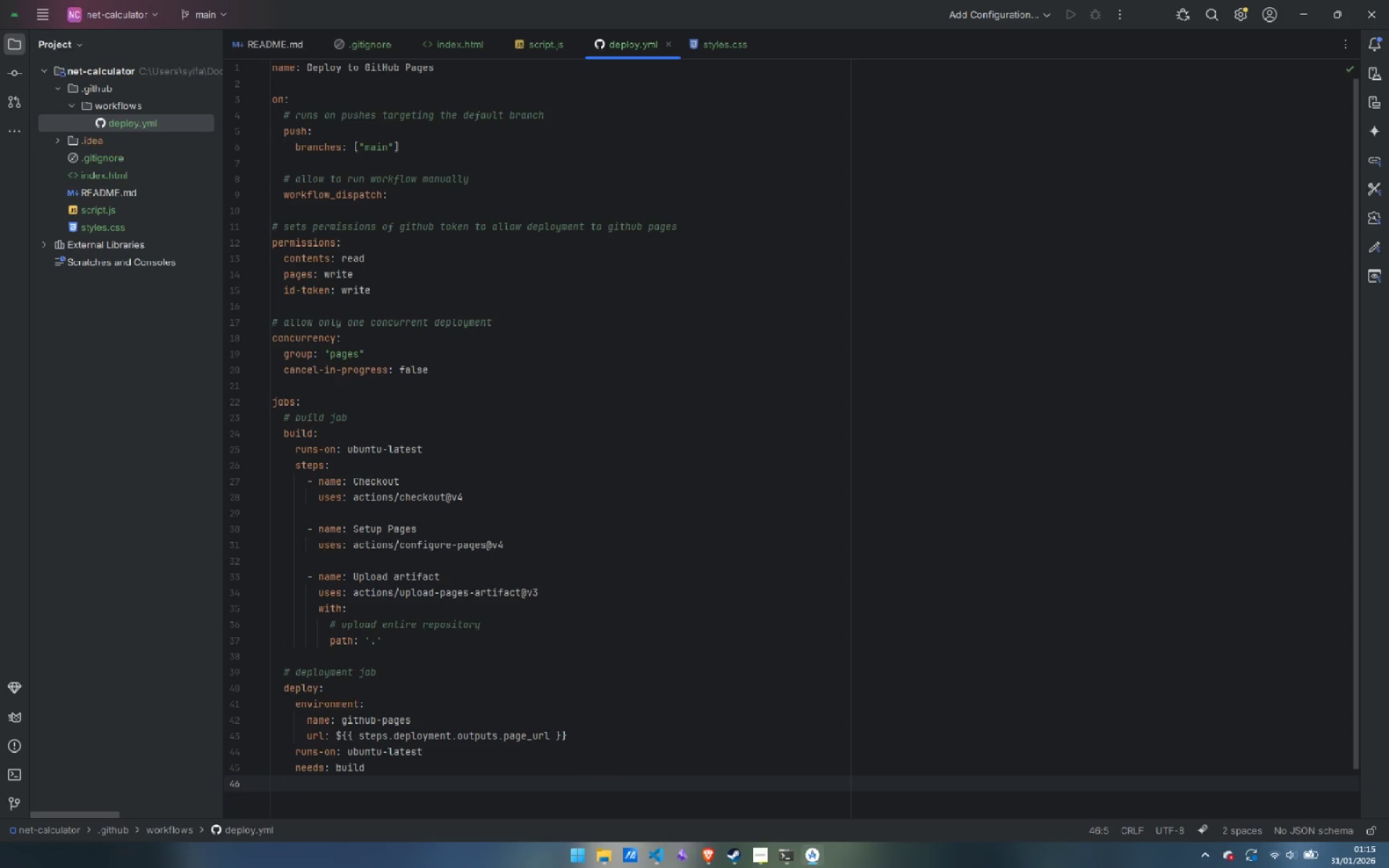 
type(steps: )
key(Backspace)
 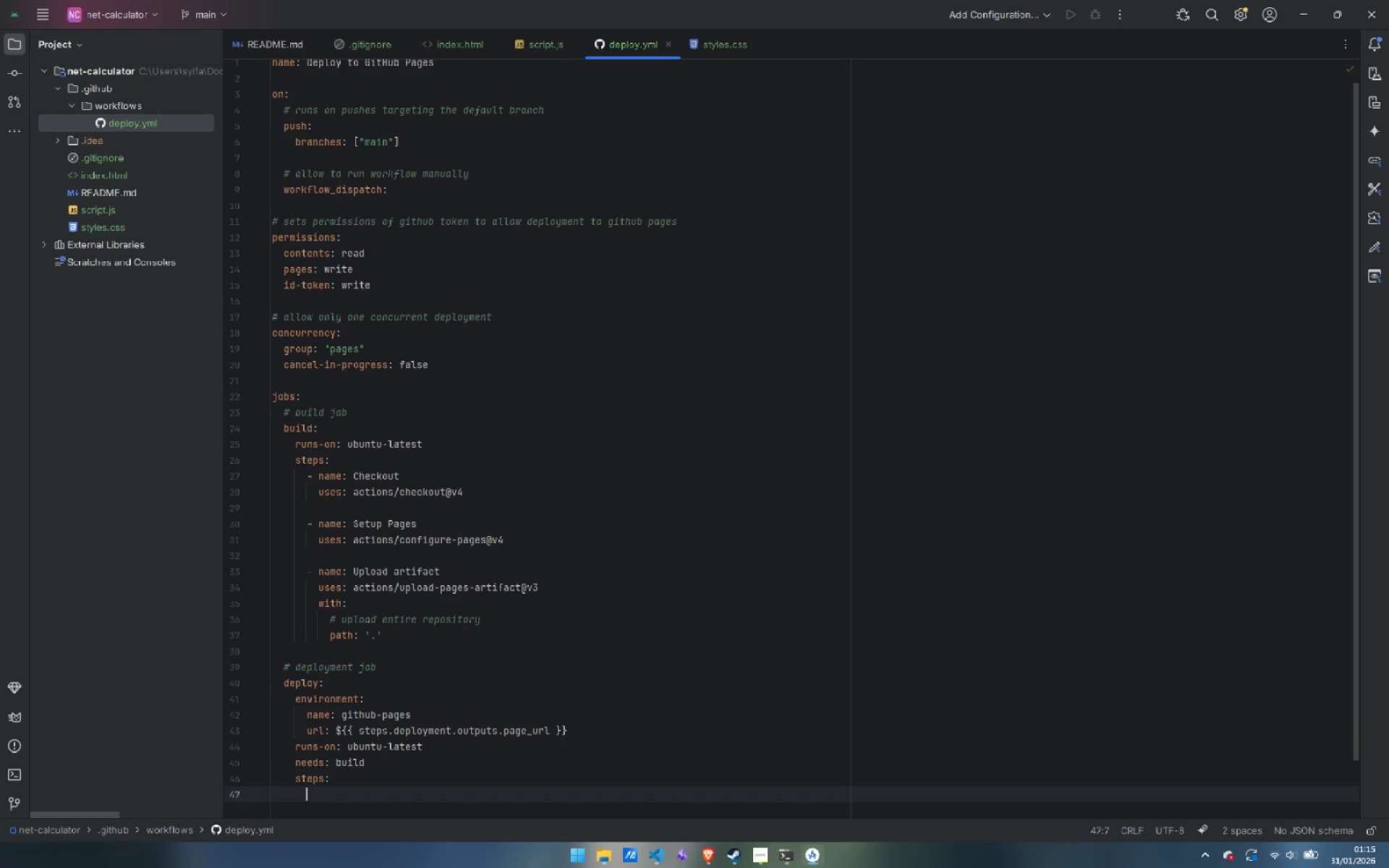 
 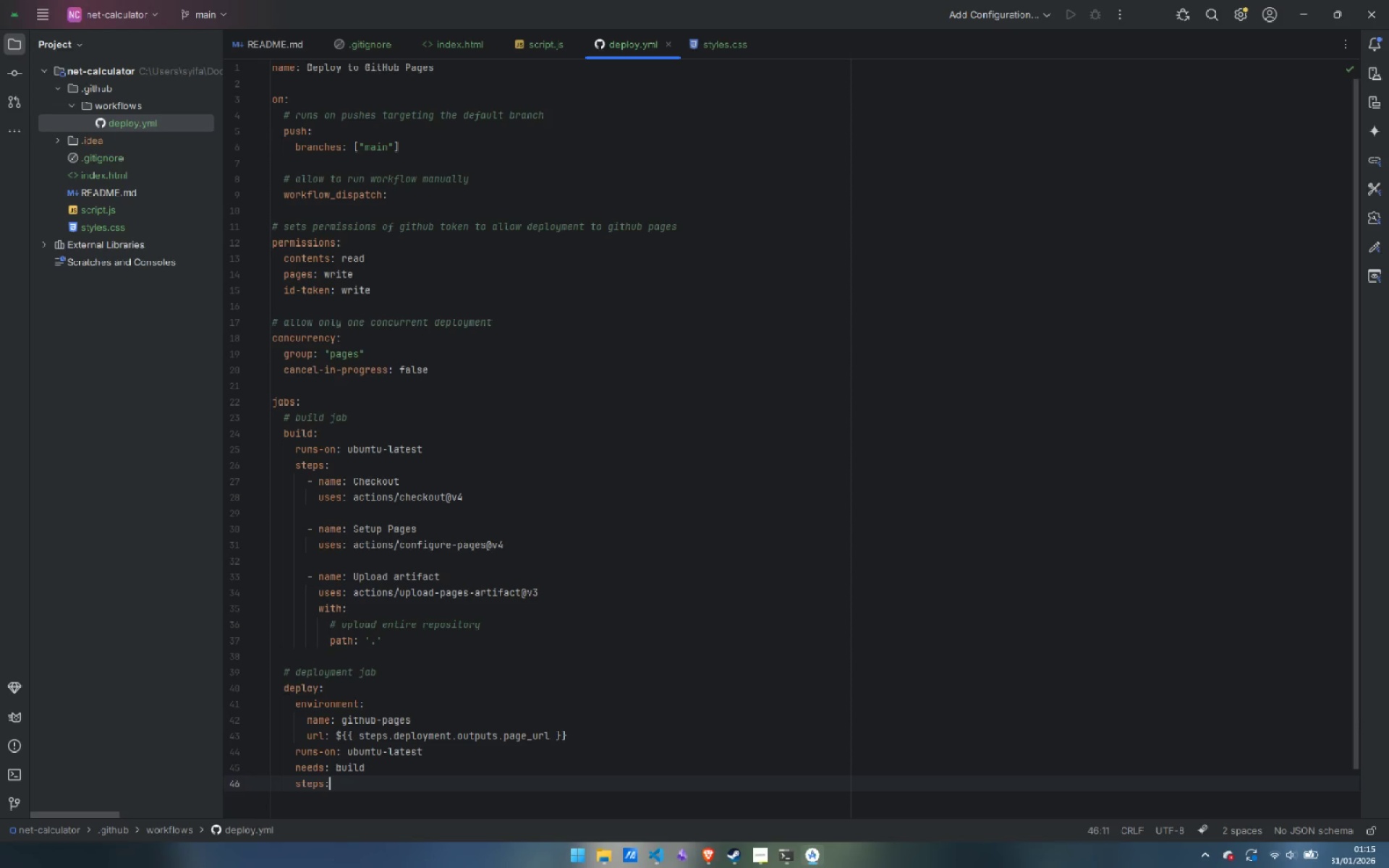 
key(Enter)
 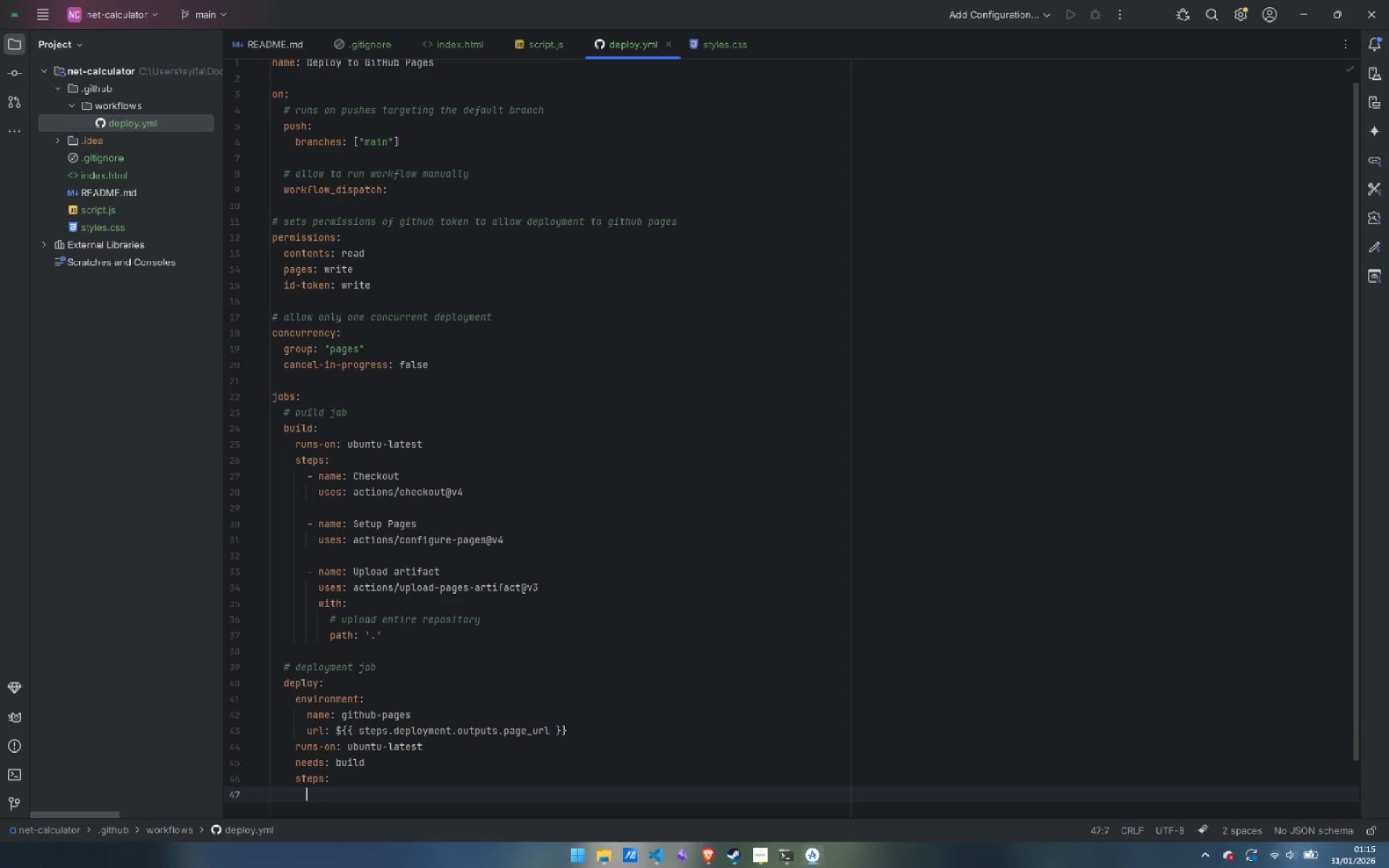 
type(- name: Deploy to GitHub Pages)
 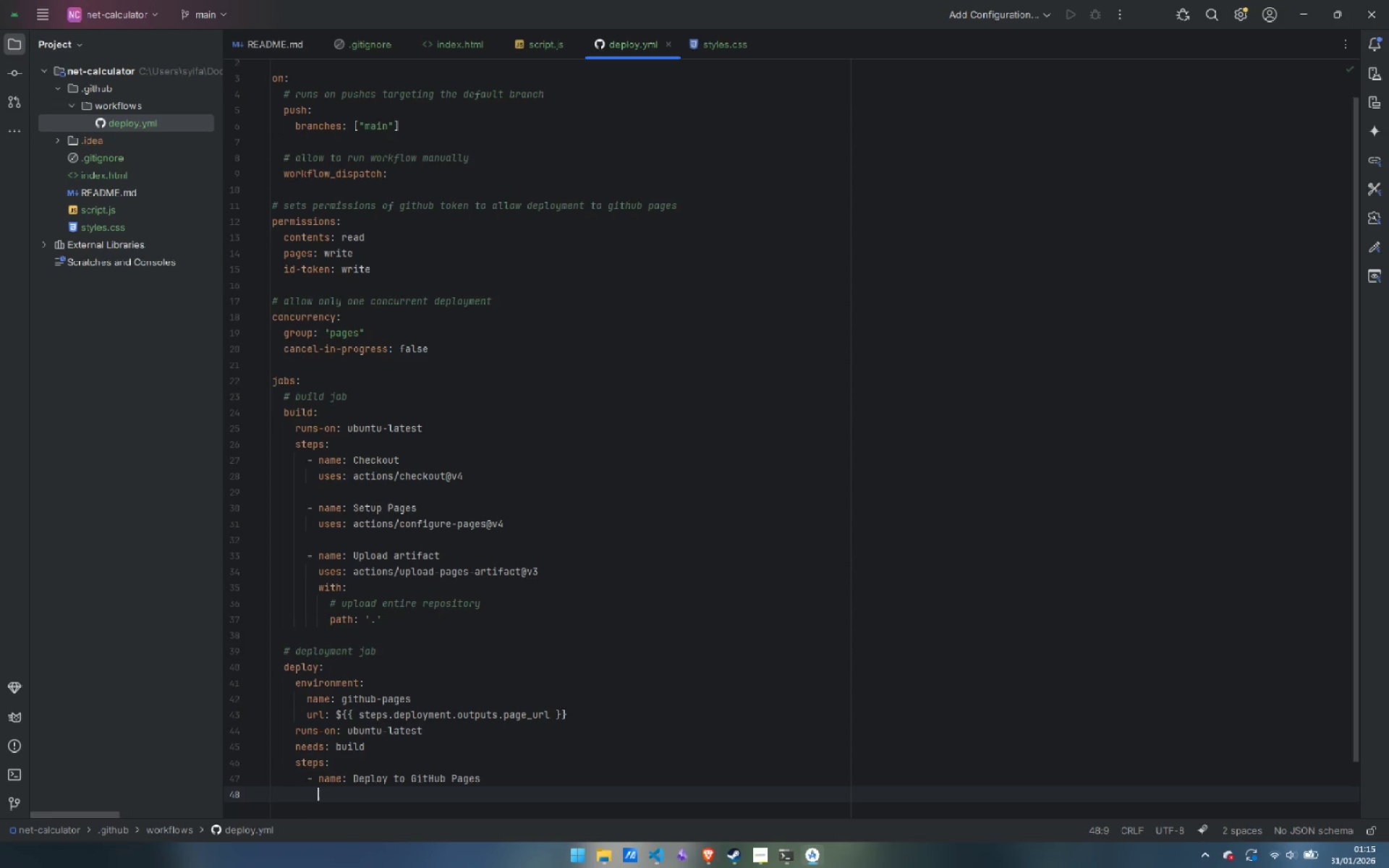 
 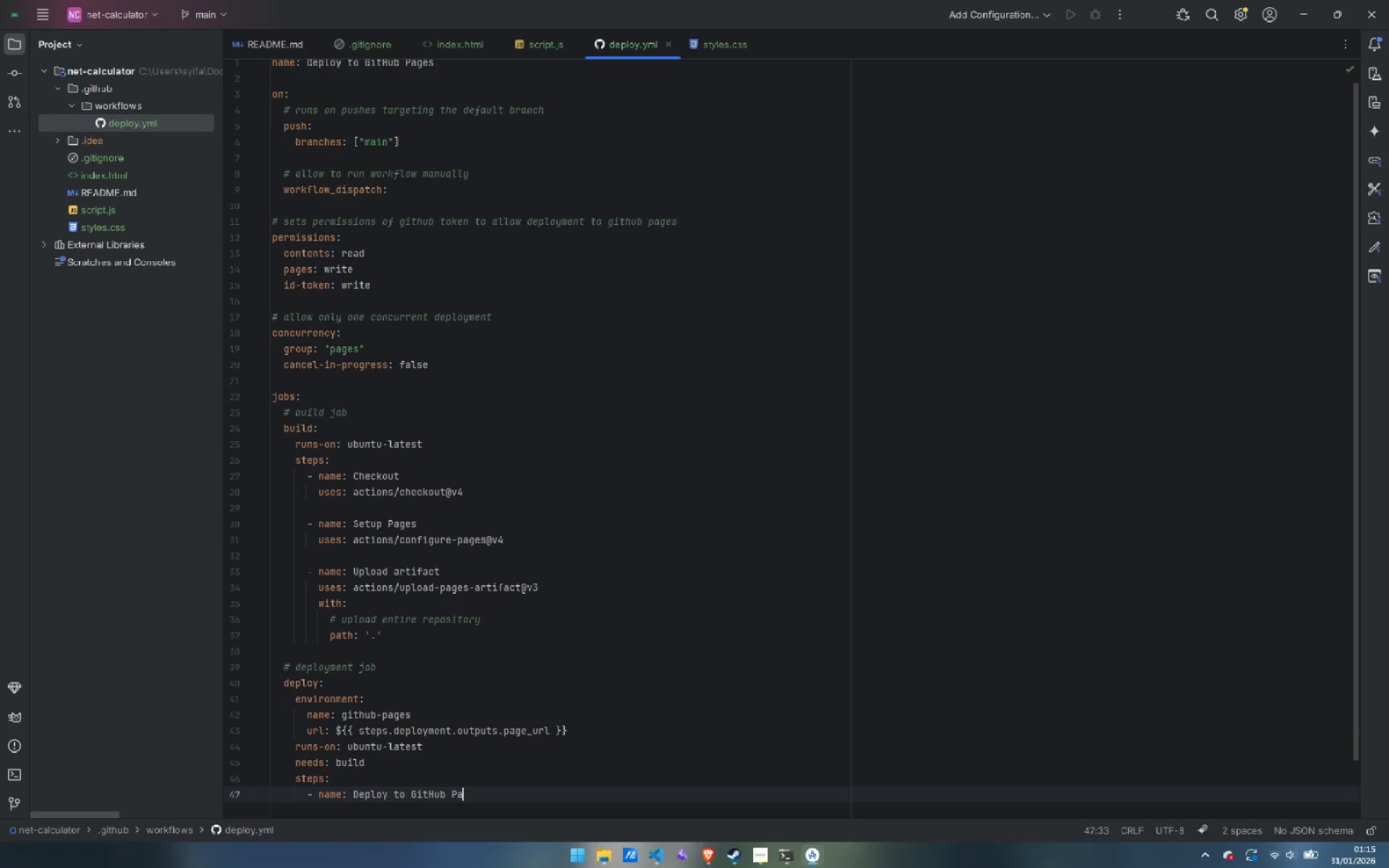 
key(Enter)
 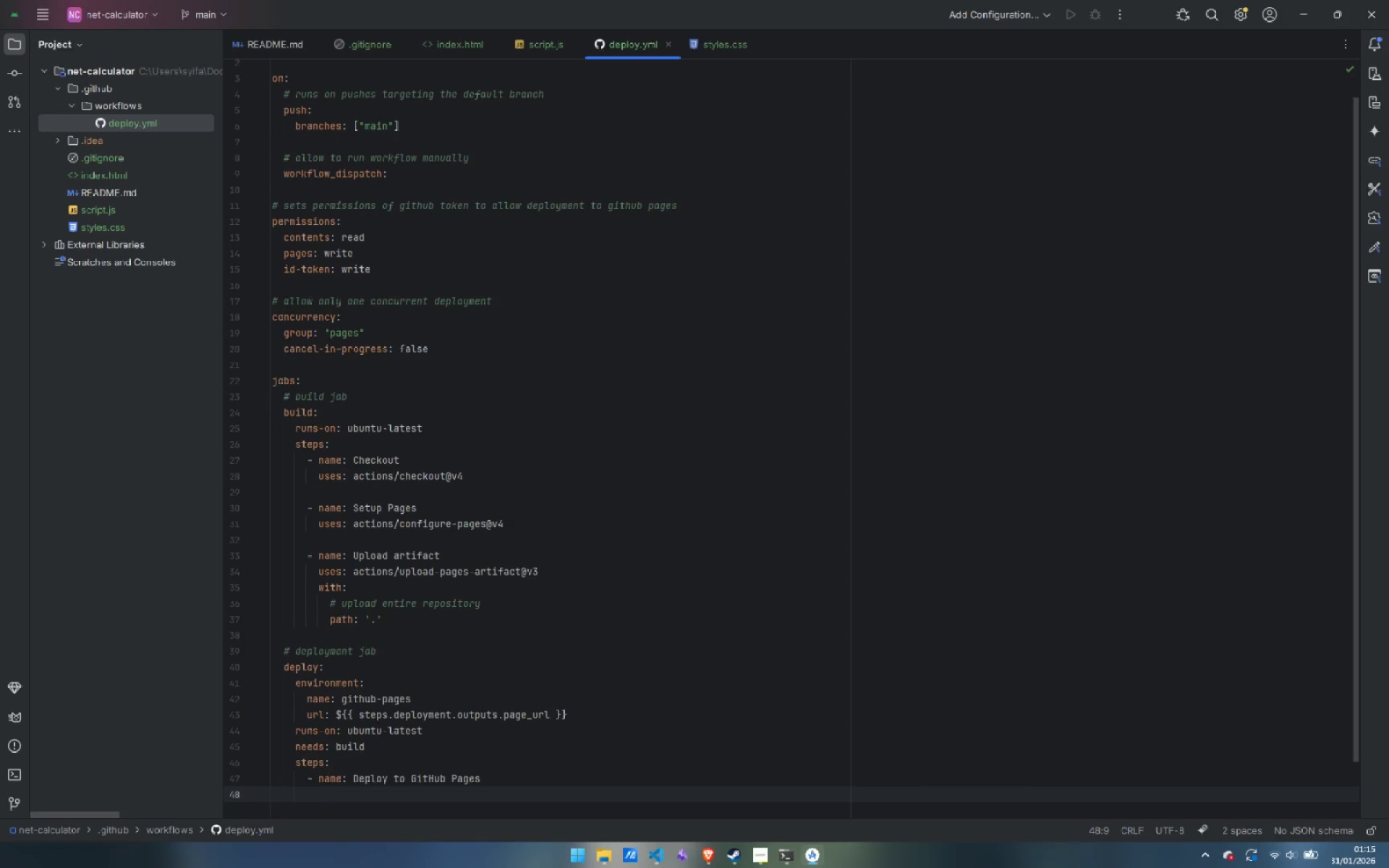 
type(id: deployment)
 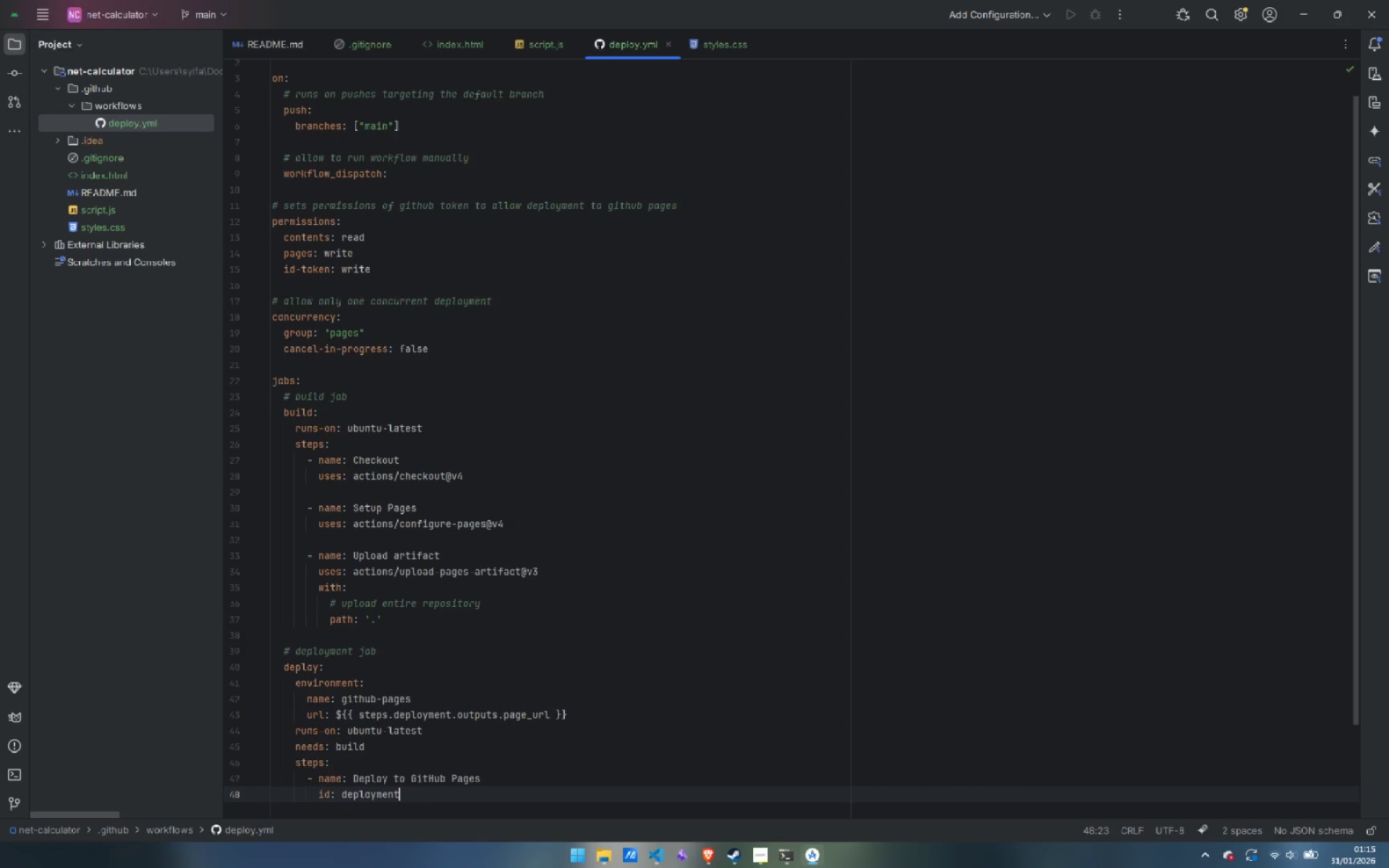 
key(Enter)
 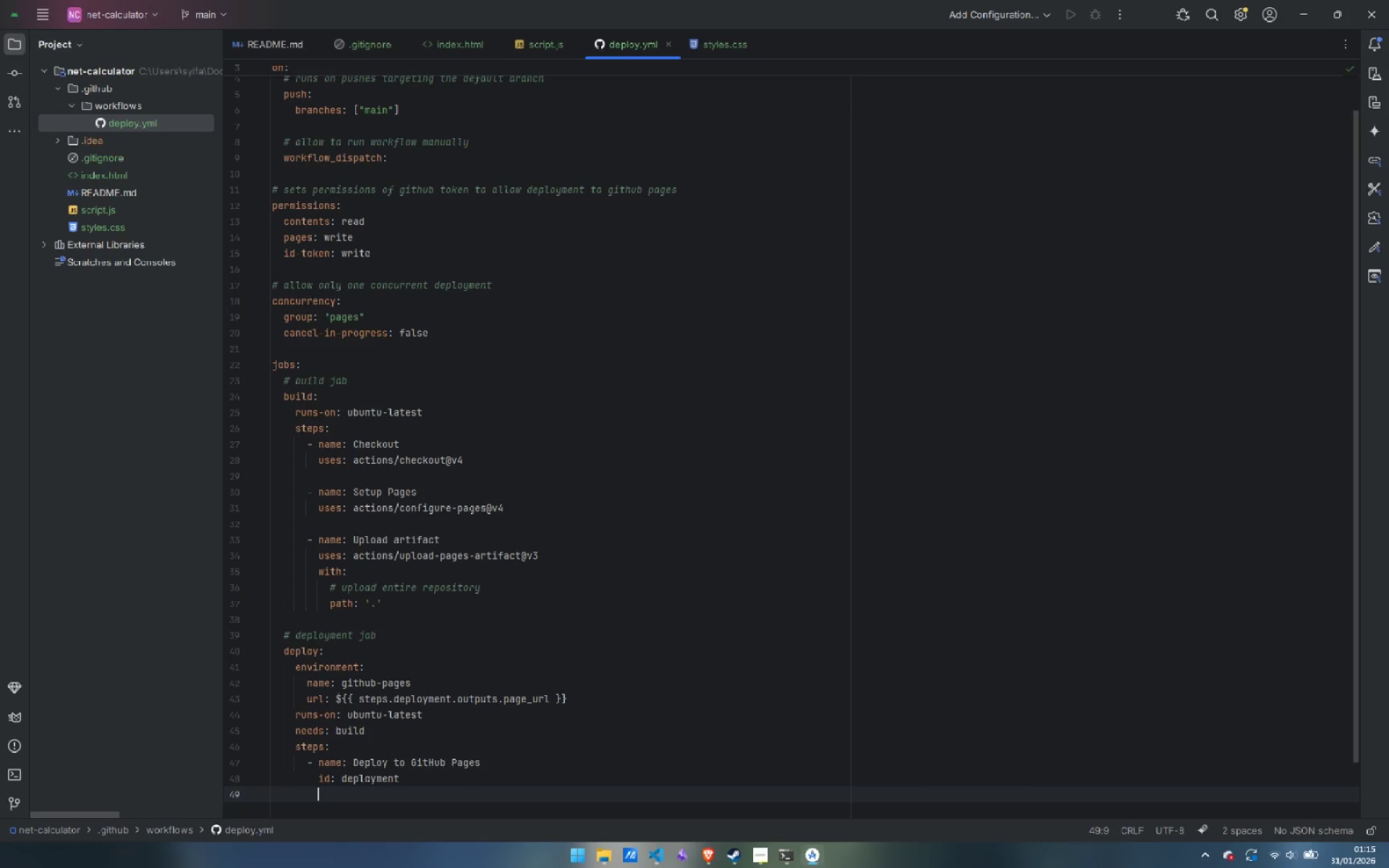 
type(uses: actions/deploy-pages@v4)
 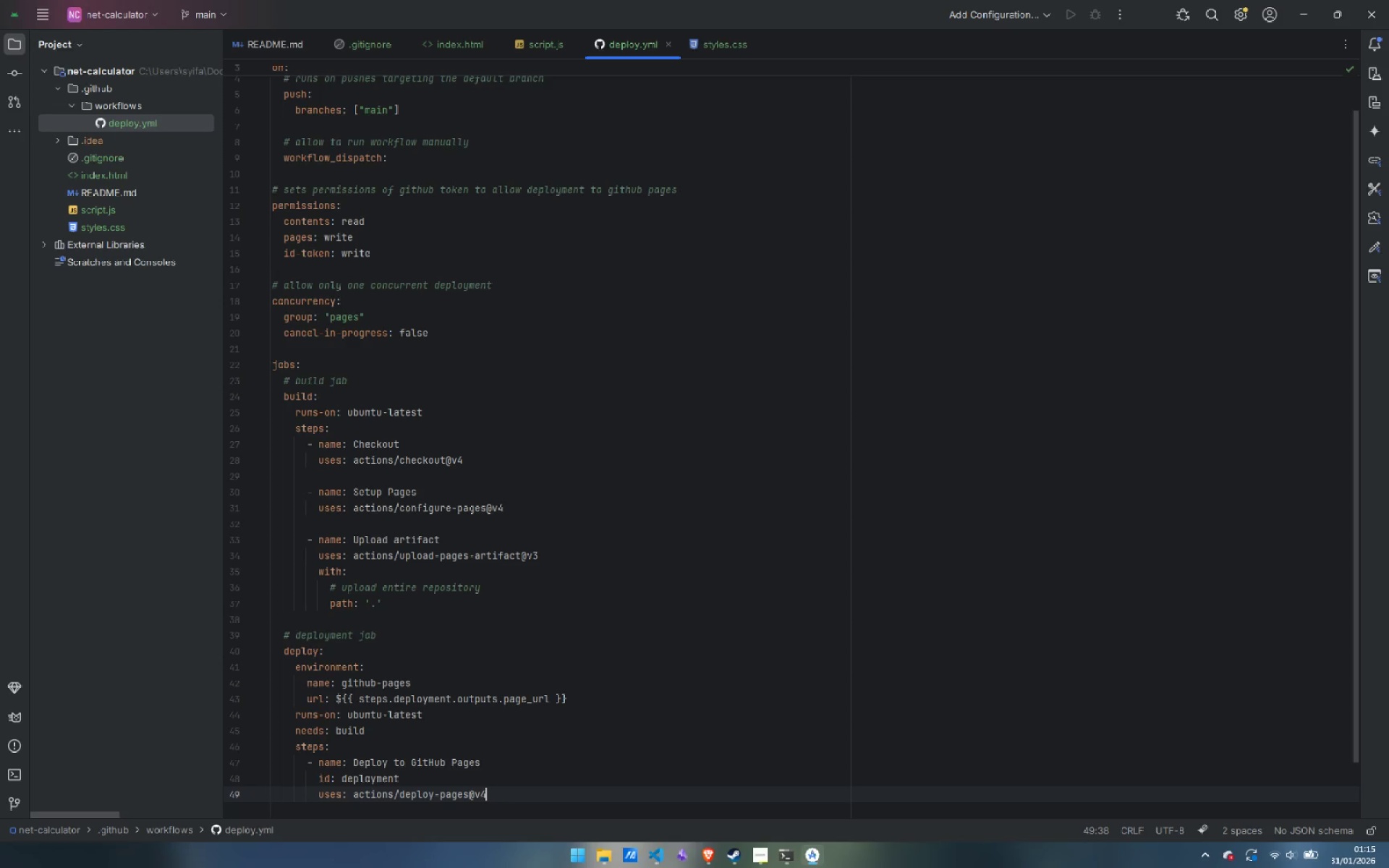 
key(Control+S)
 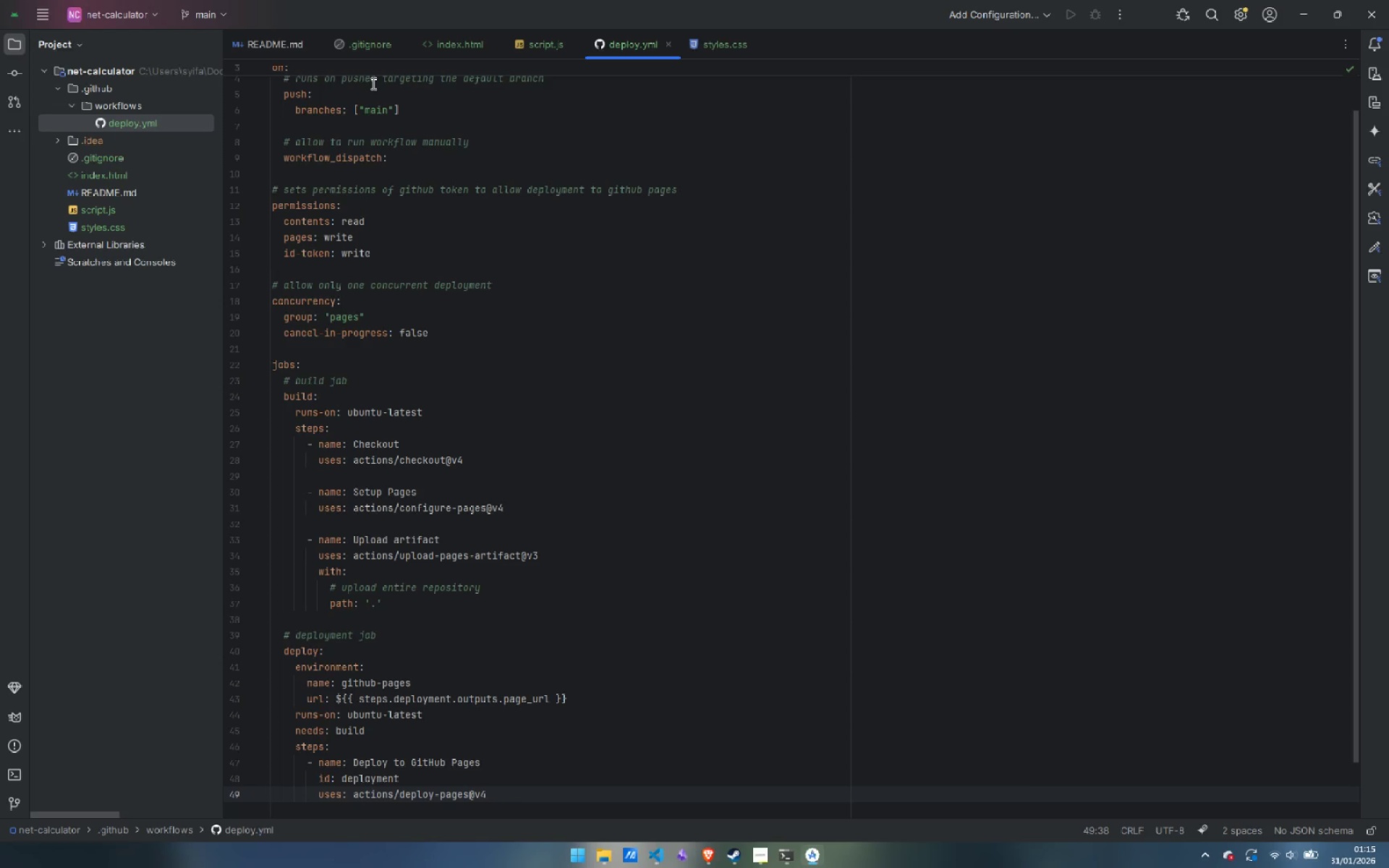 
wait(9.14)
 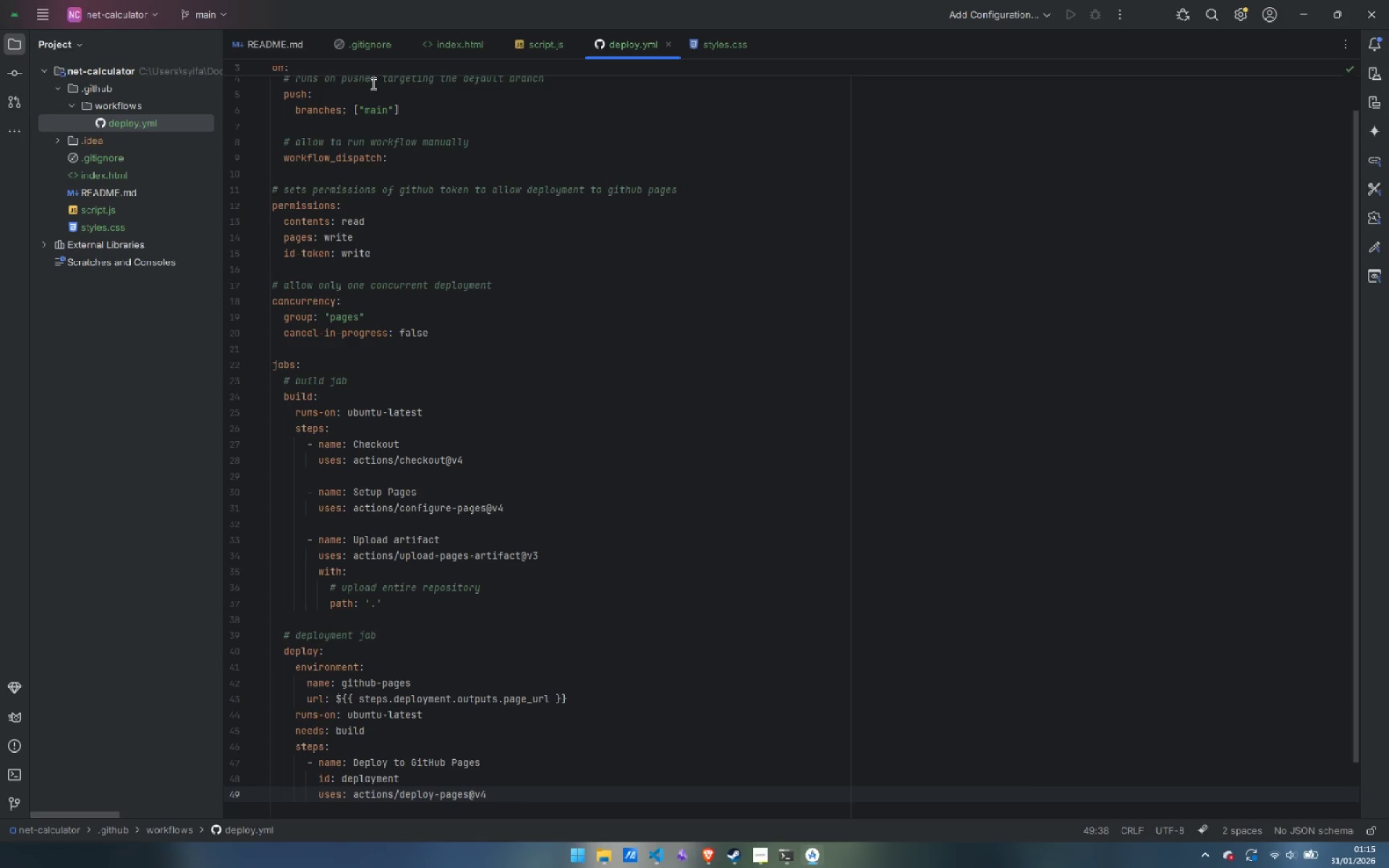 
left_click([14, 773])
 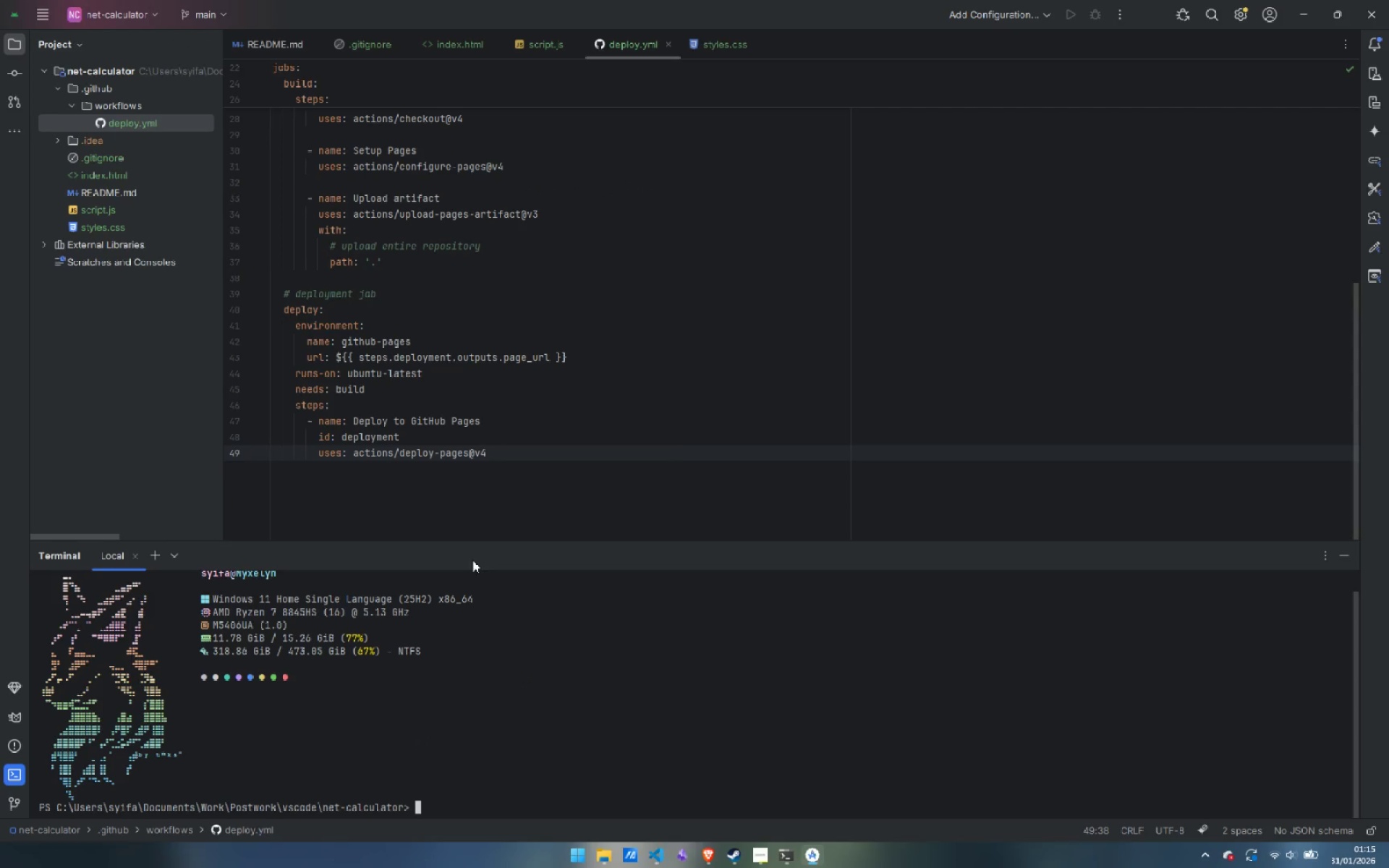 
scroll: coordinate [483, 665], scroll_direction: down, amount: 1.0
 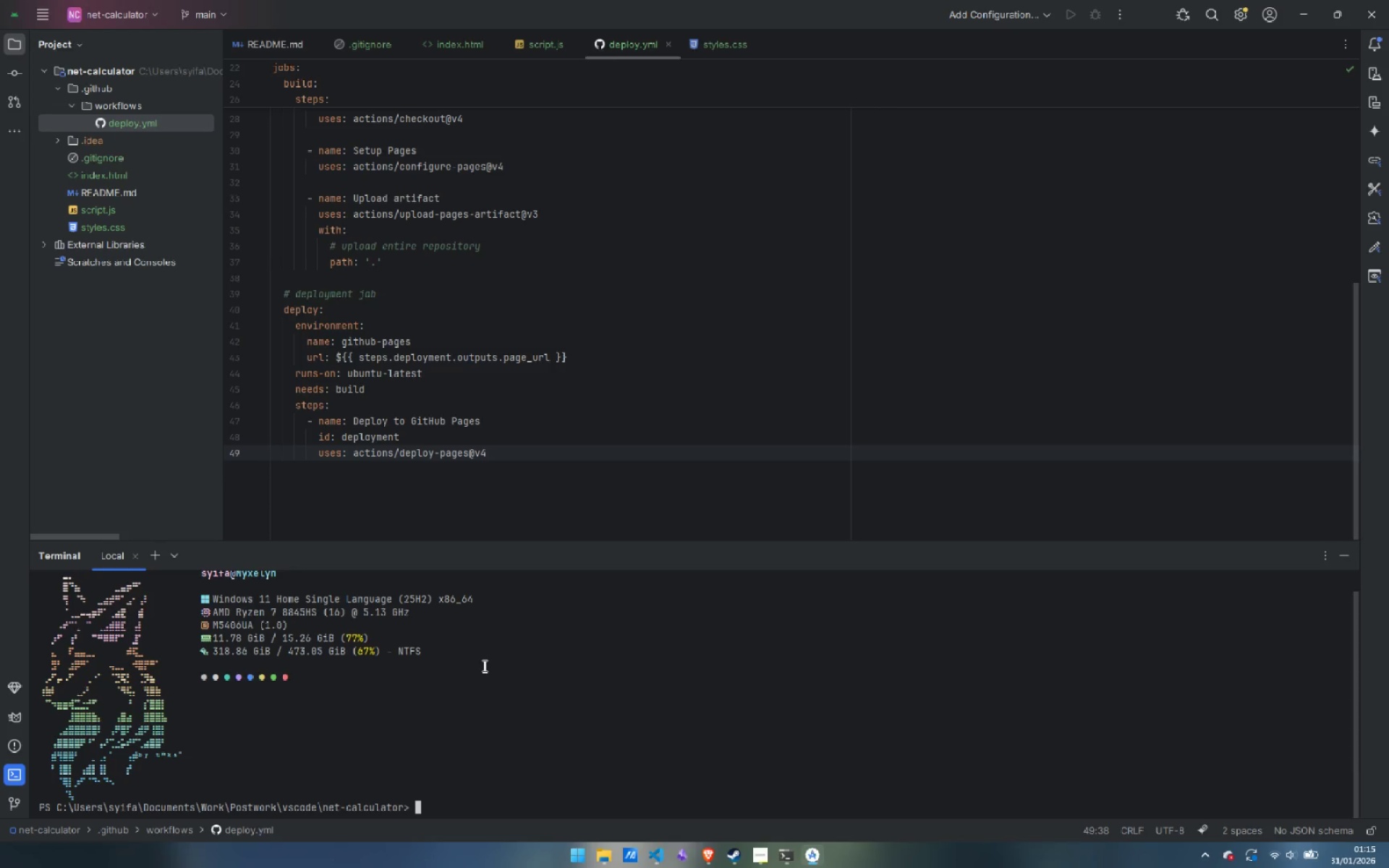 
wait(6.39)
 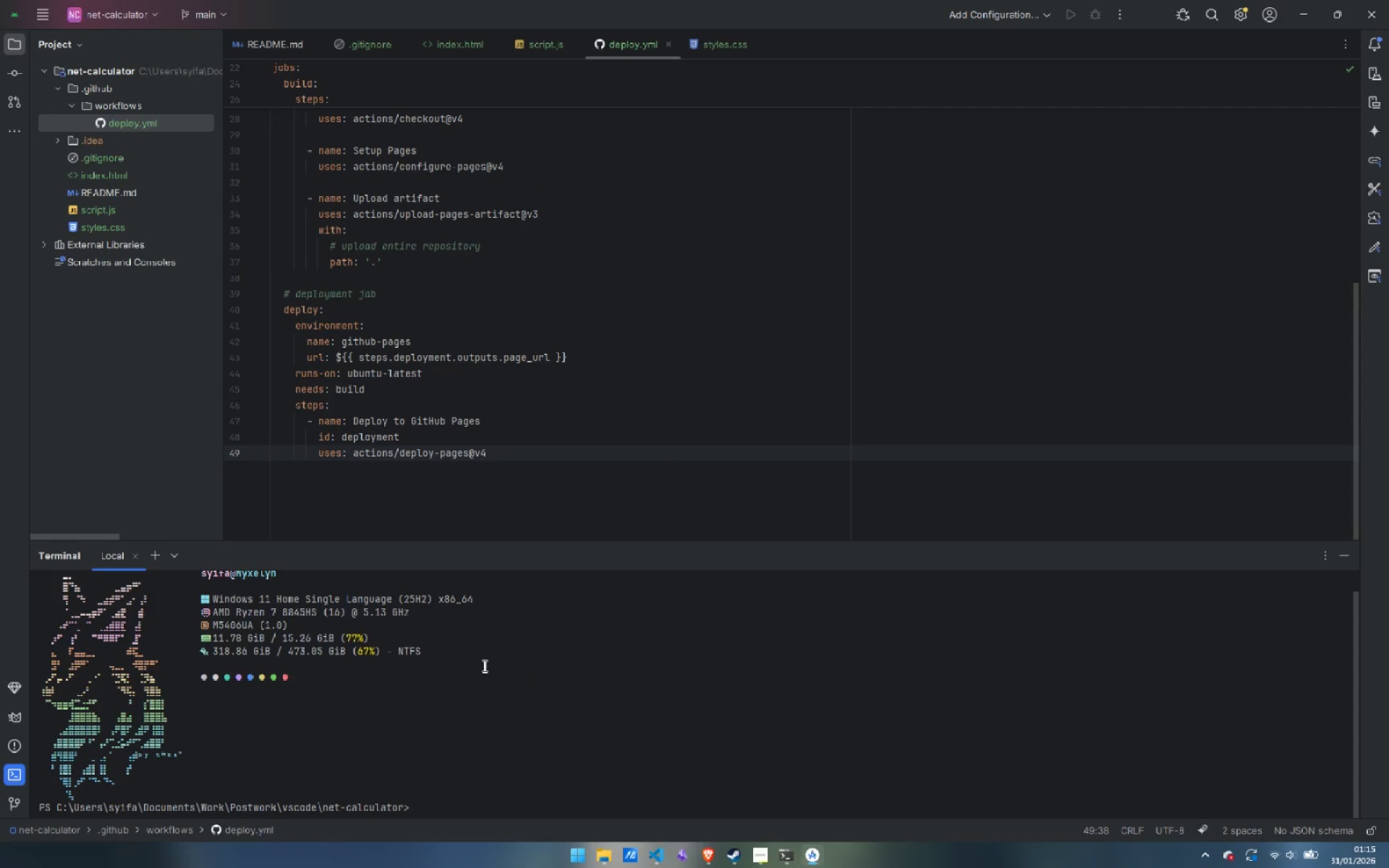 
type(git add .)
 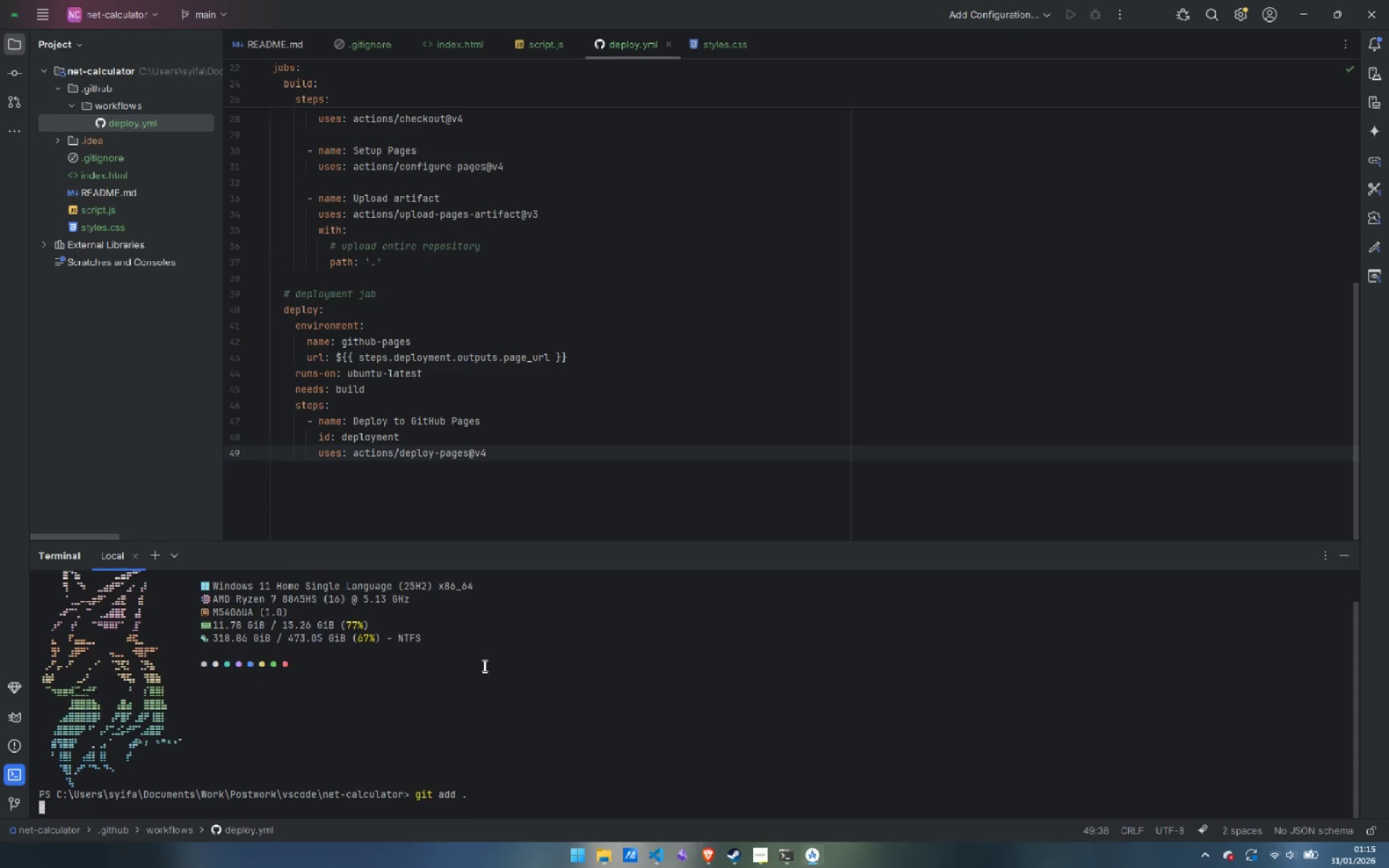 
key(Enter)
 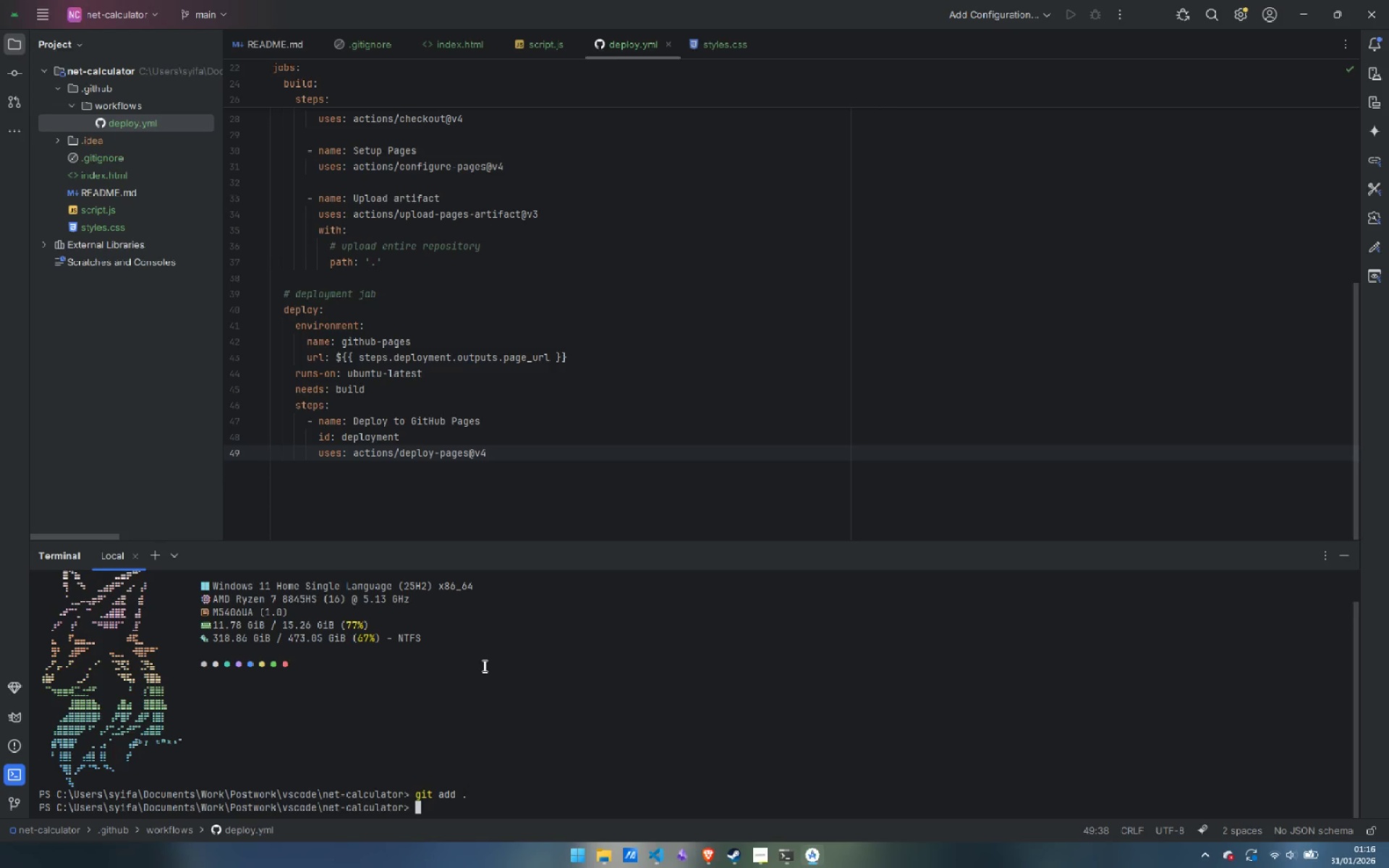 
type(git commit -m "INitia)
key(Backspace)
key(Backspace)
key(Backspace)
key(Backspace)
key(Backspace)
type(nitial commit")
 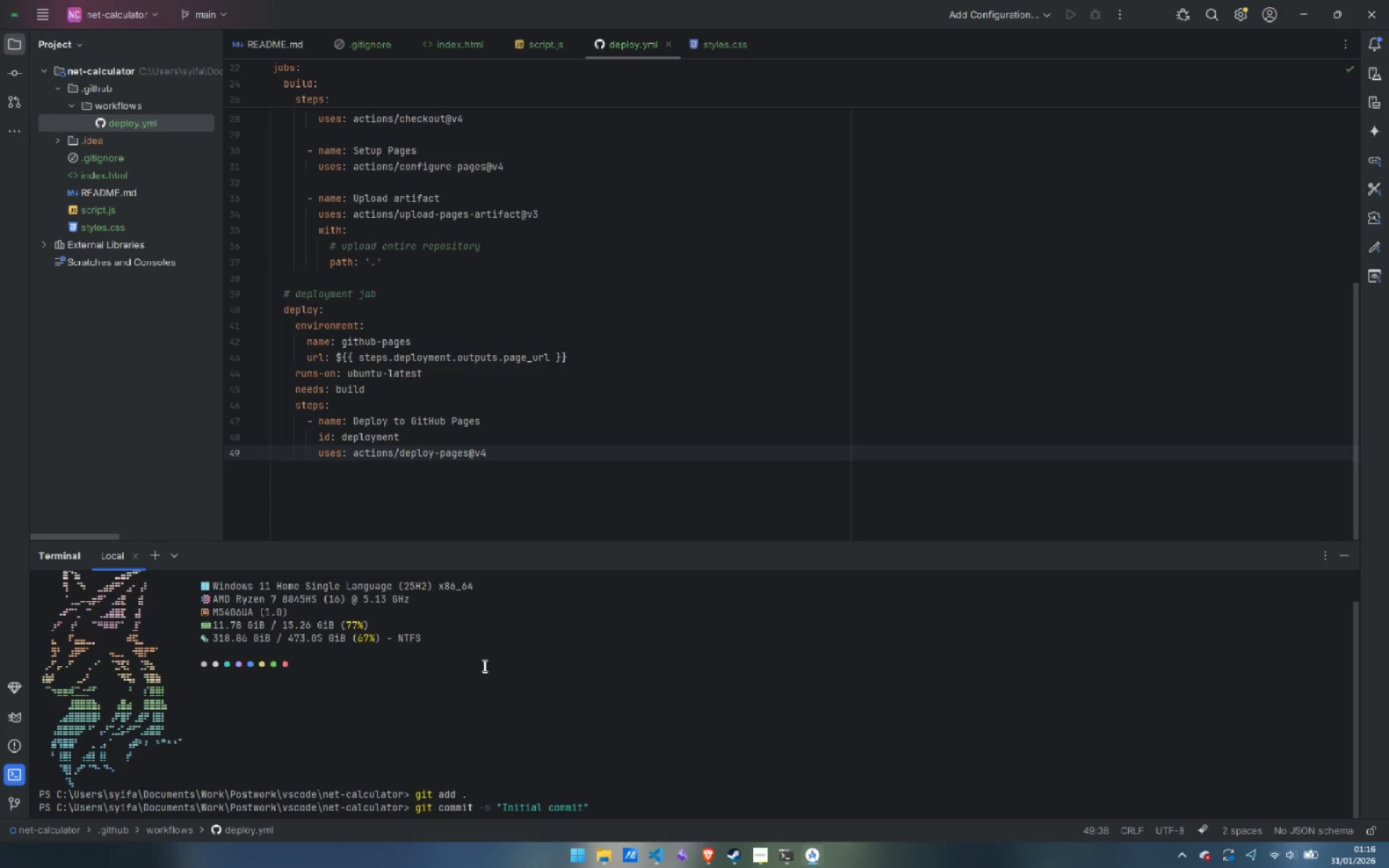 
key(Enter)
 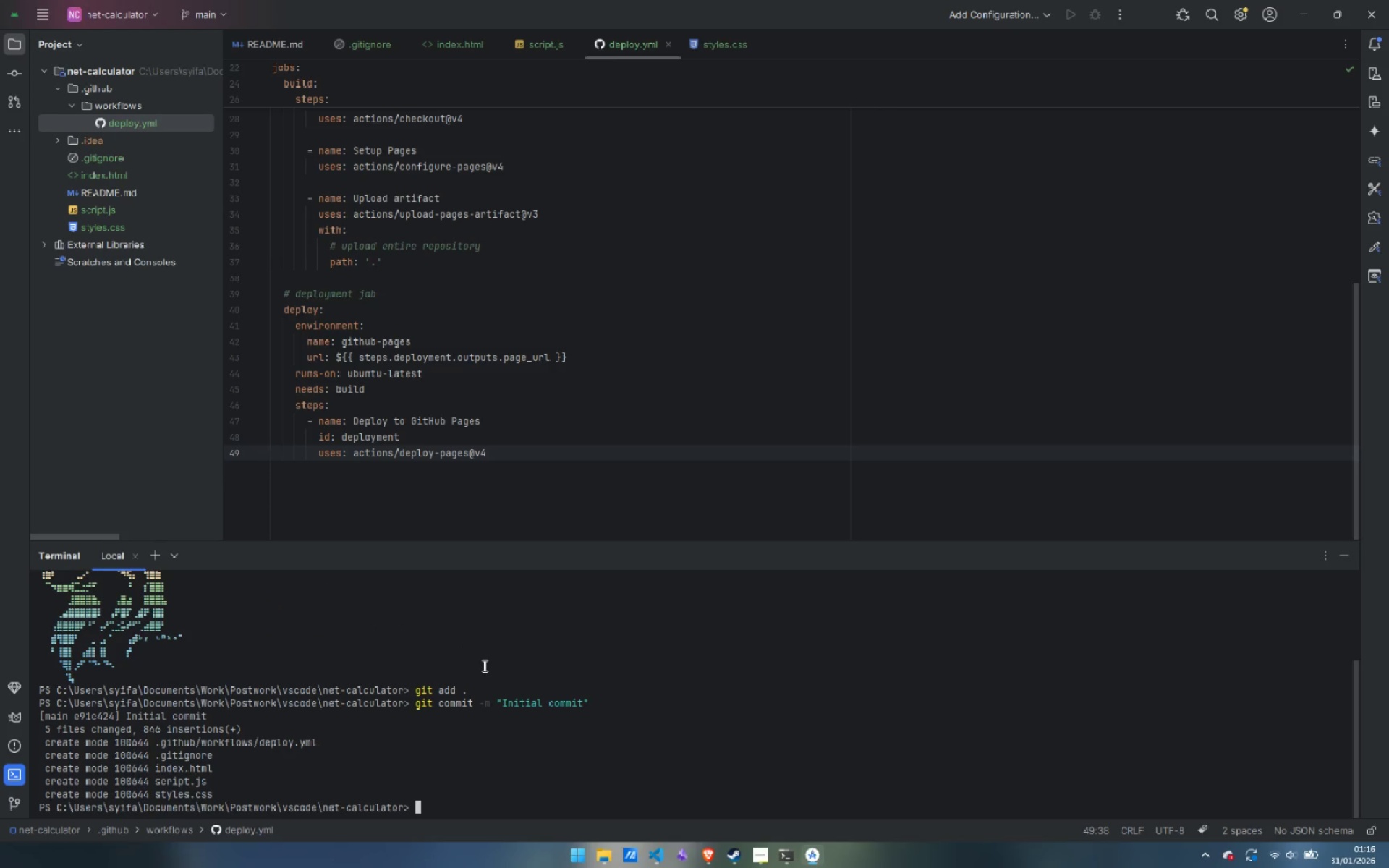 
type(git push -u origin main)
 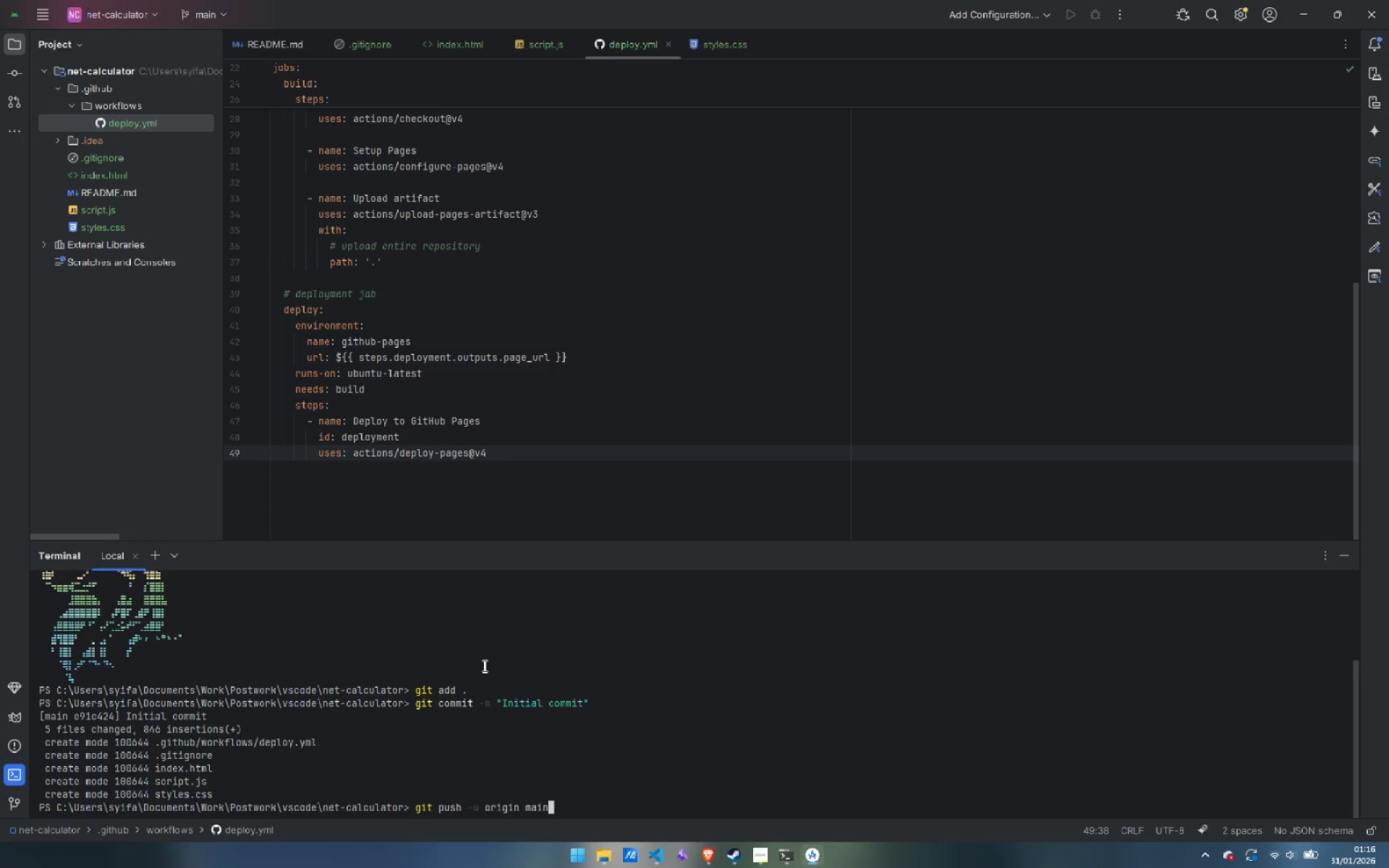 
key(Enter)
 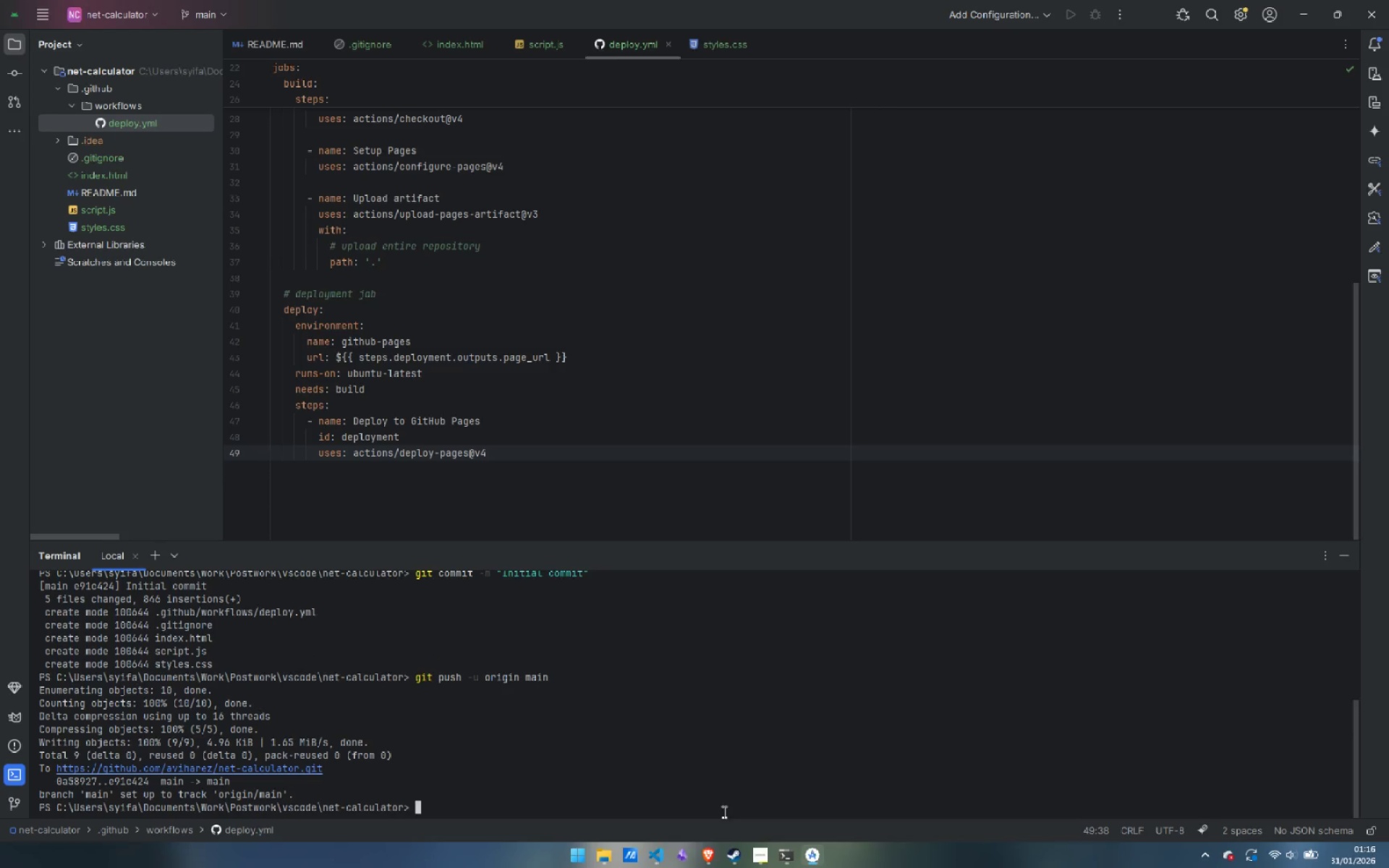 
left_click([796, 789])
 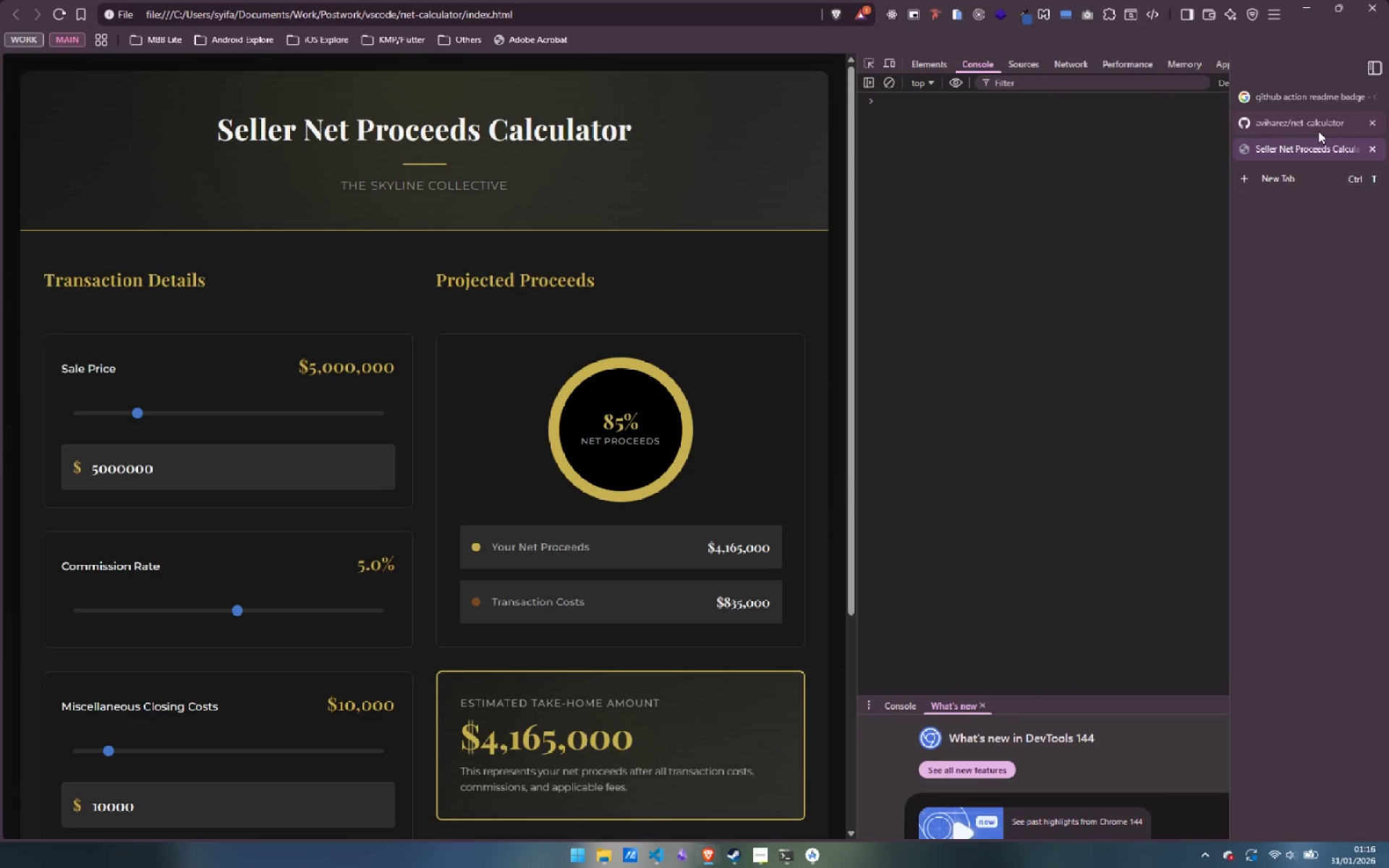 
left_click([1316, 124])
 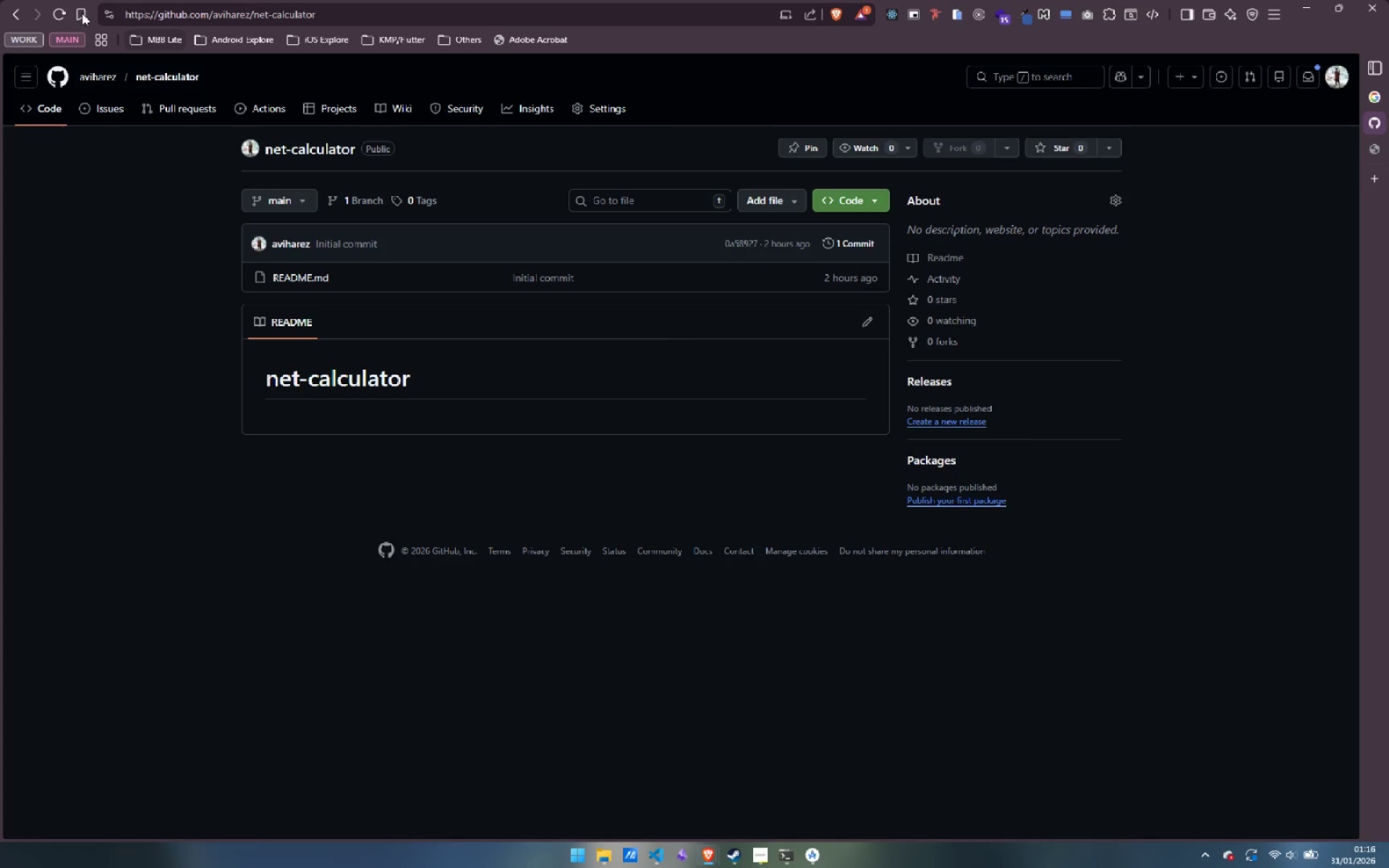 
left_click([64, 7])
 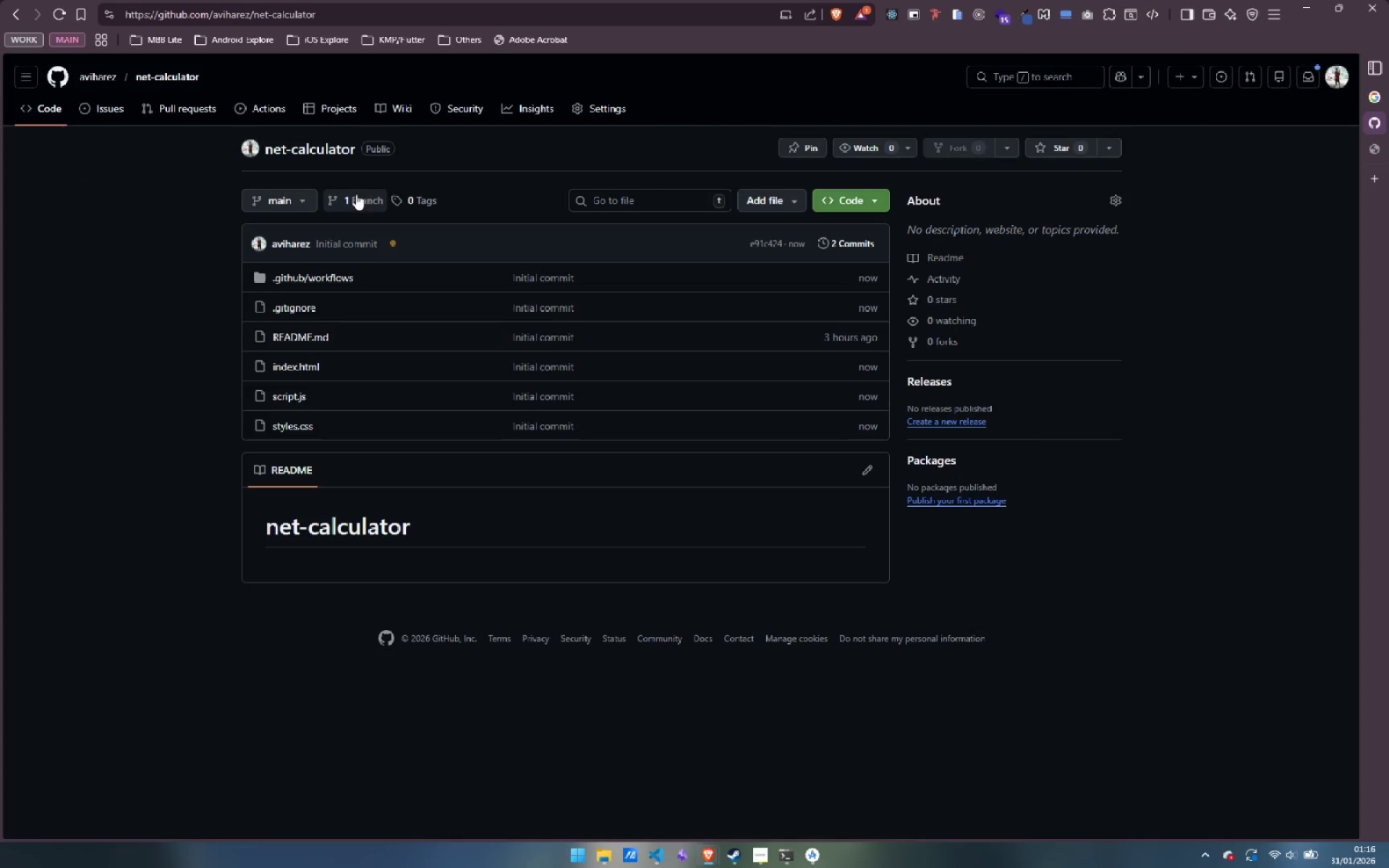 
wait(5.11)
 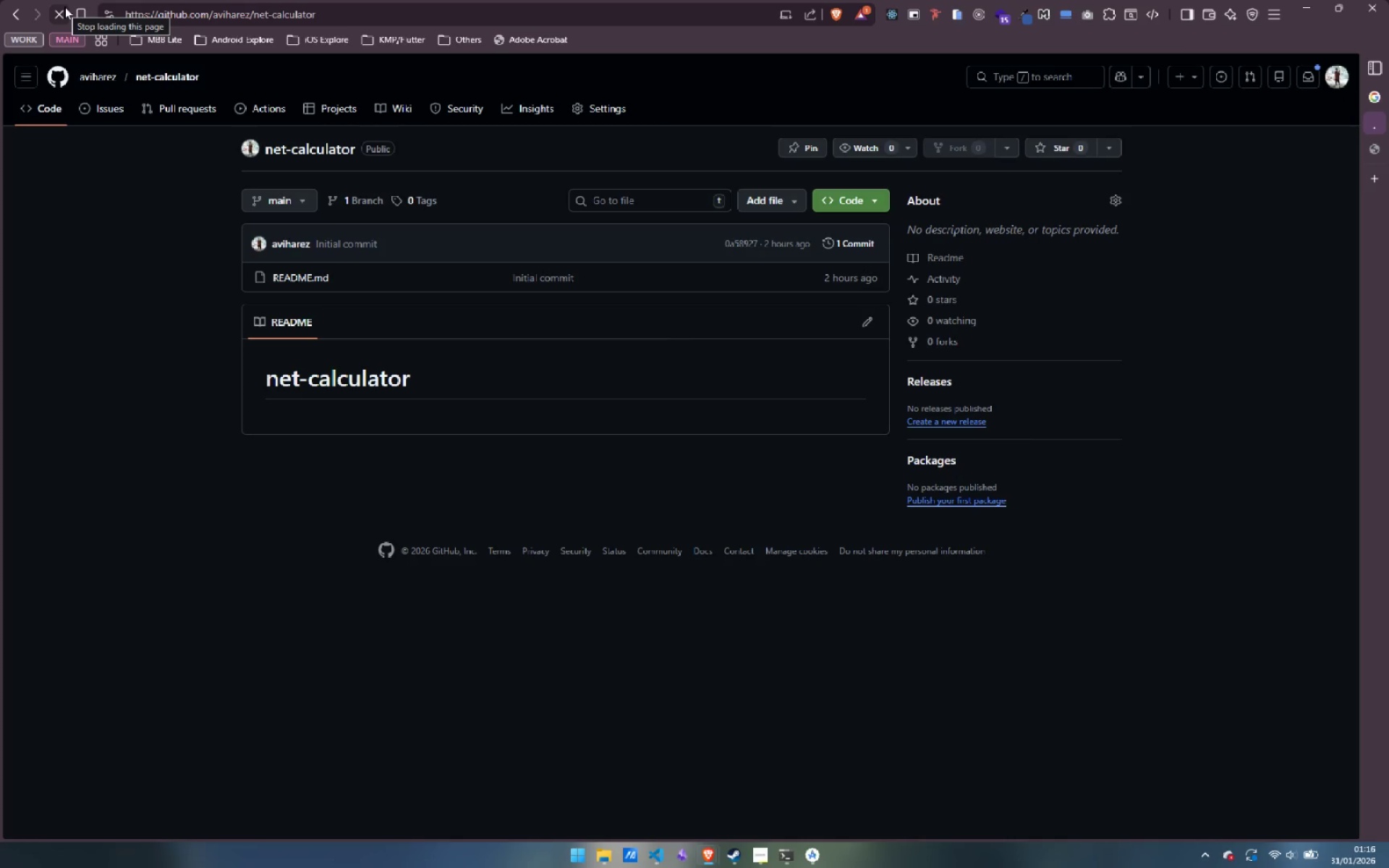 
left_click([247, 110])
 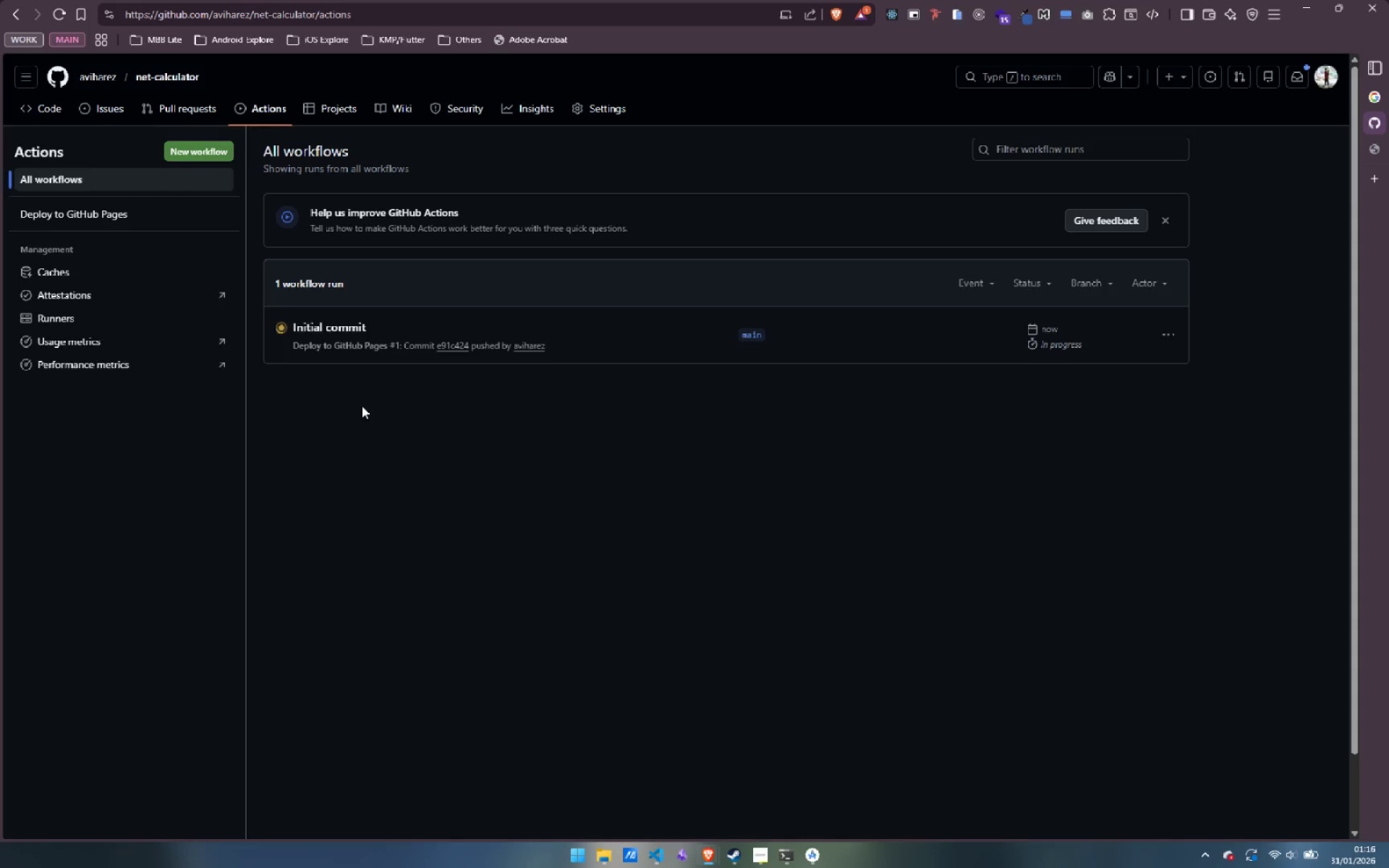 
left_click([326, 326])
 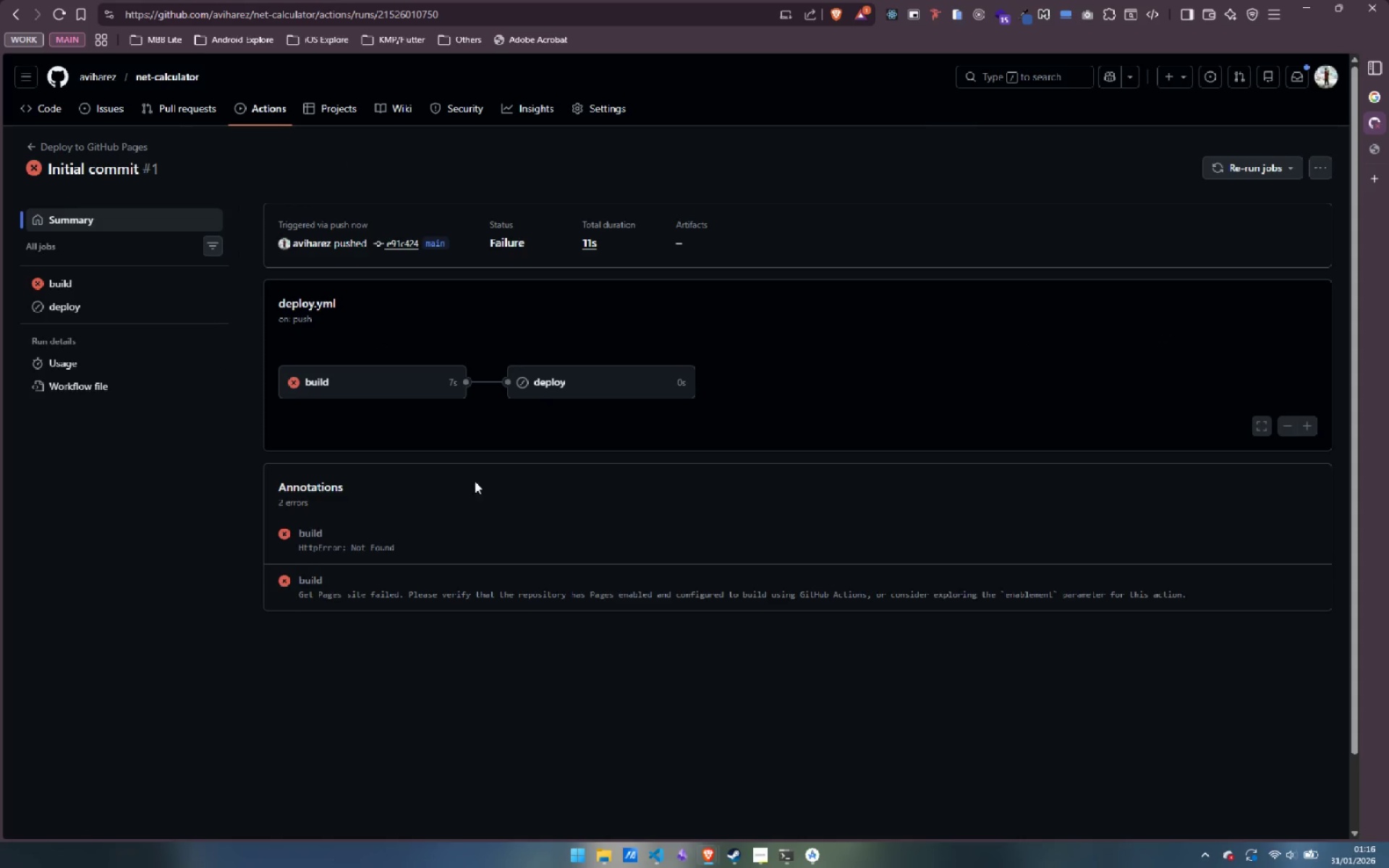 
left_click([600, 106])
 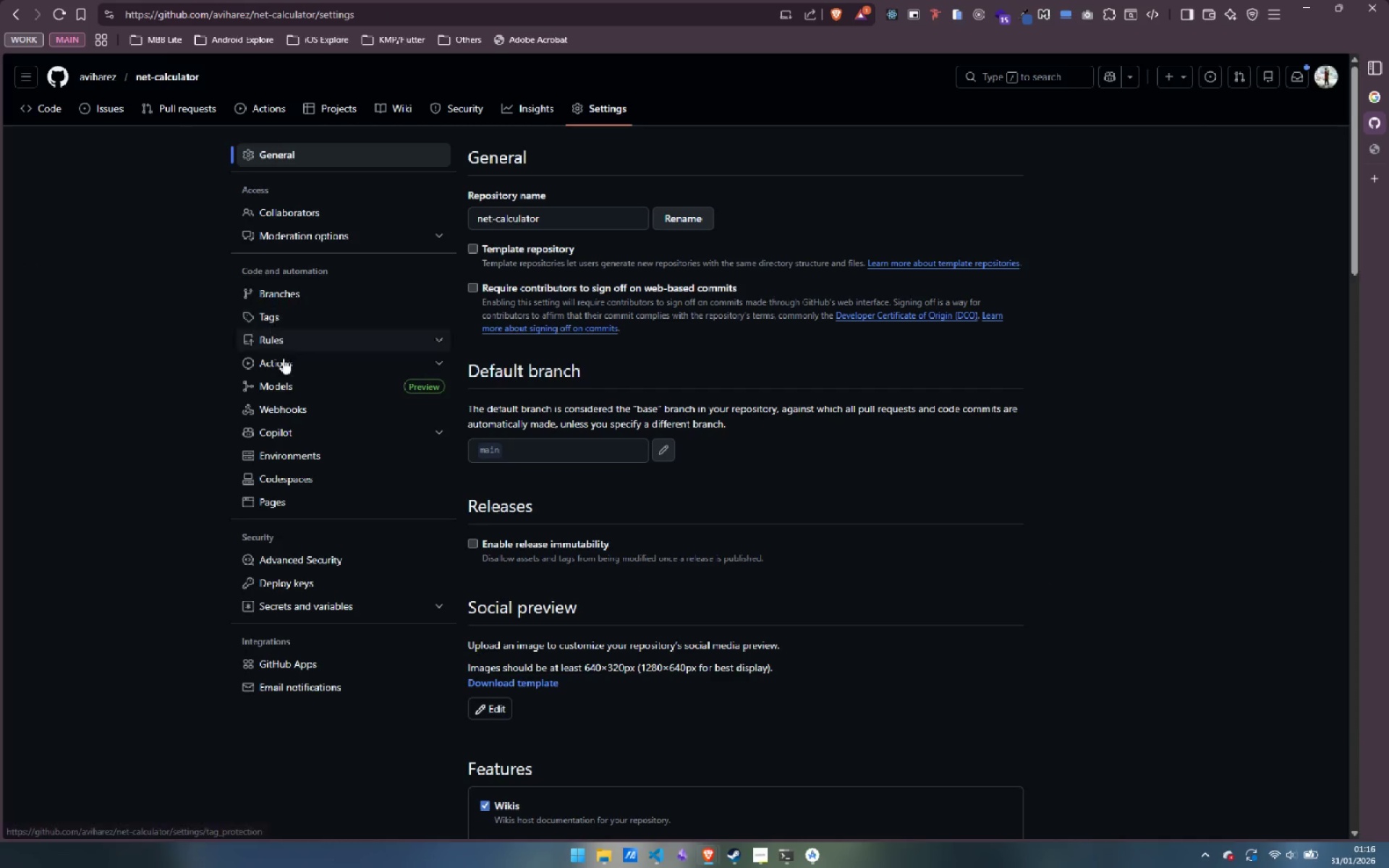 
left_click([296, 498])
 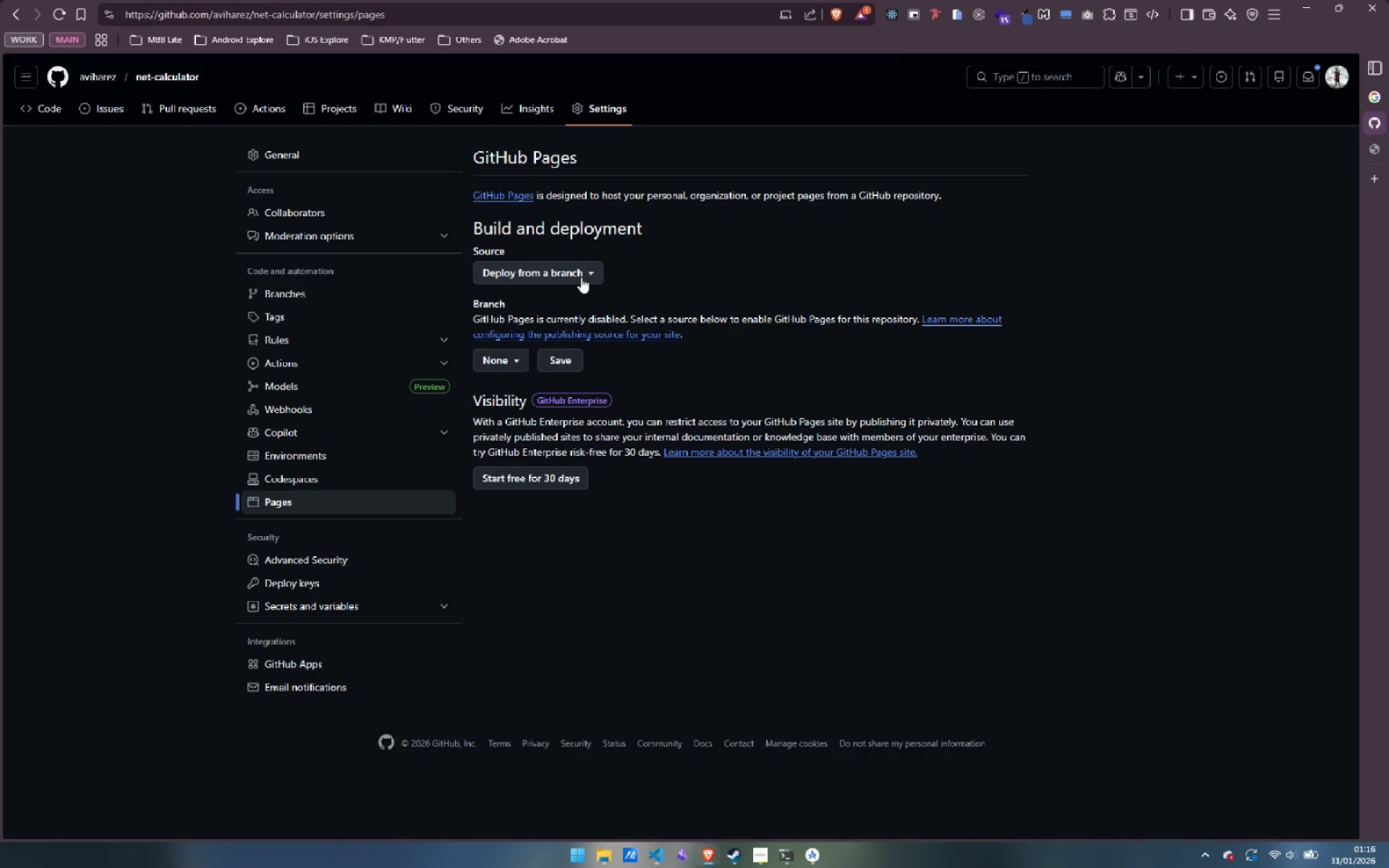 
left_click([574, 273])
 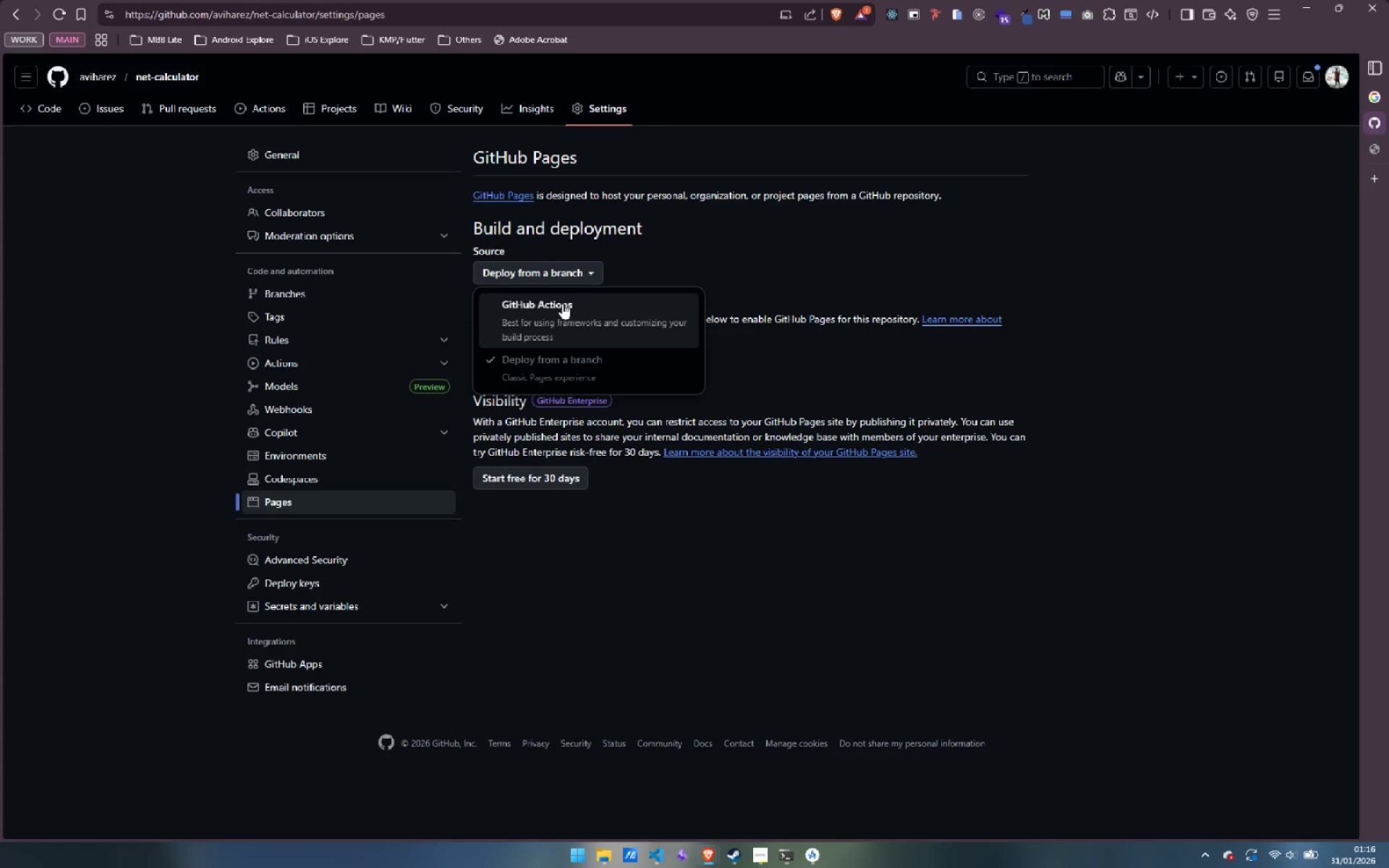 
left_click([562, 303])
 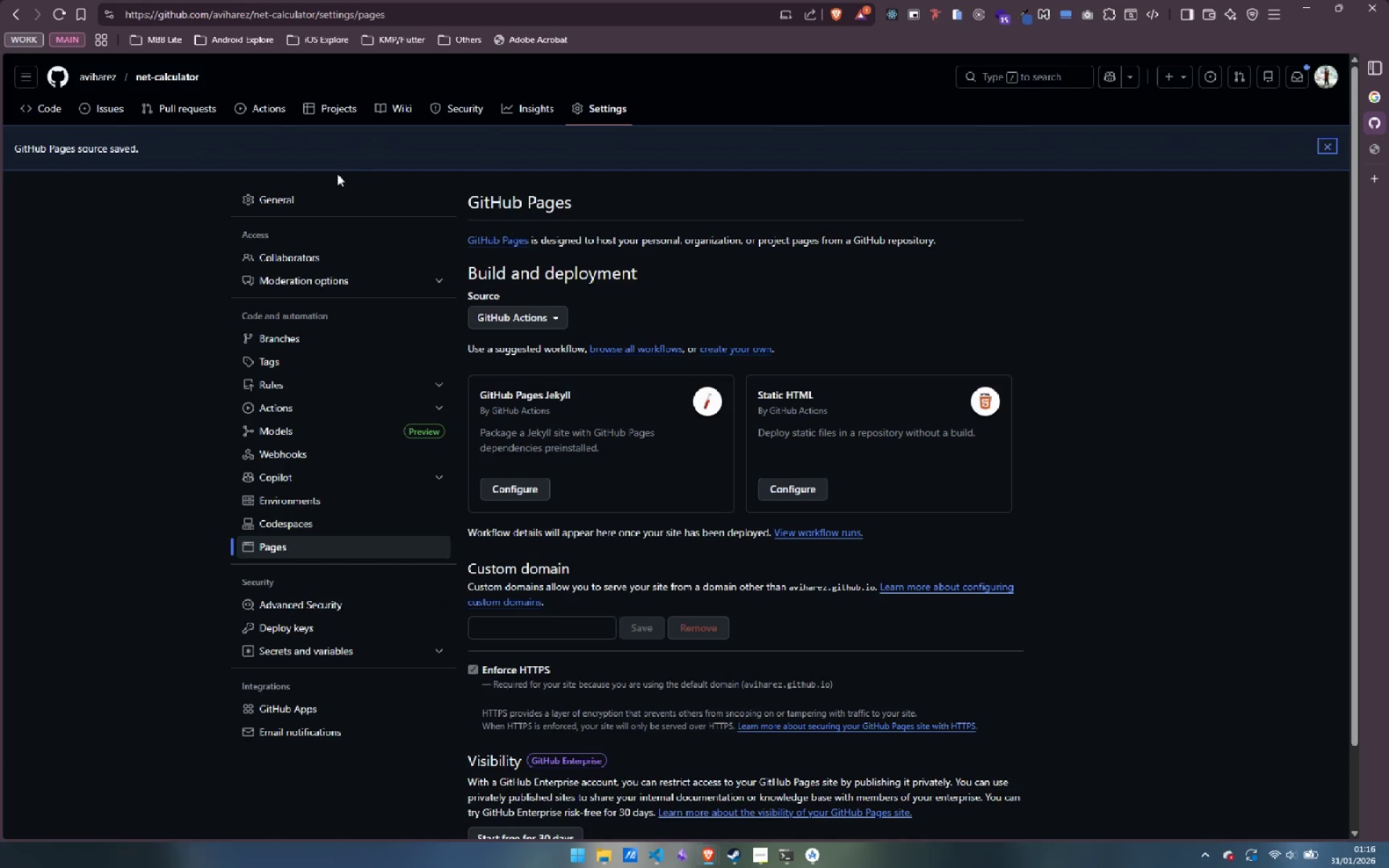 
mouse_move([281, 118])
 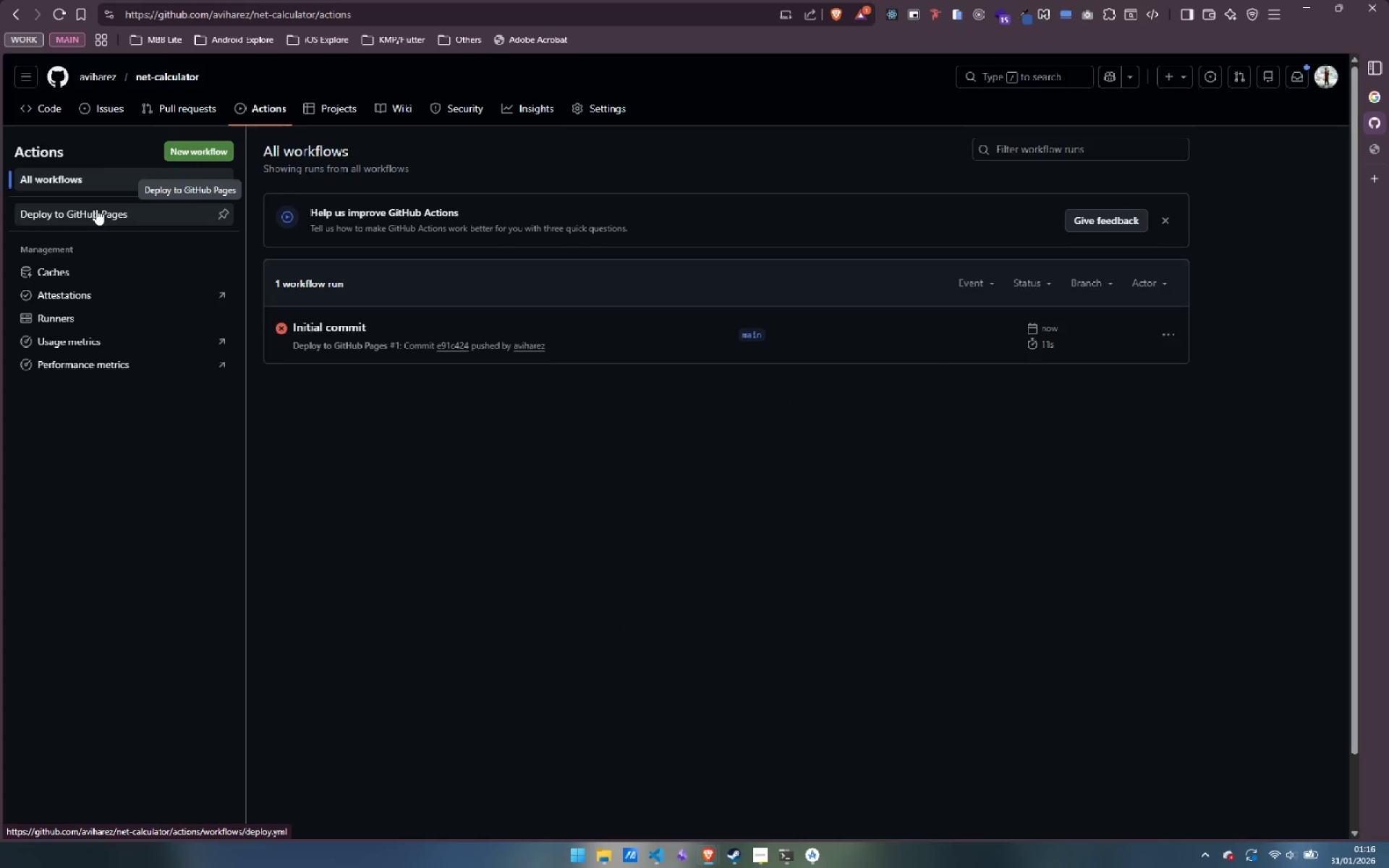 
left_click([96, 209])
 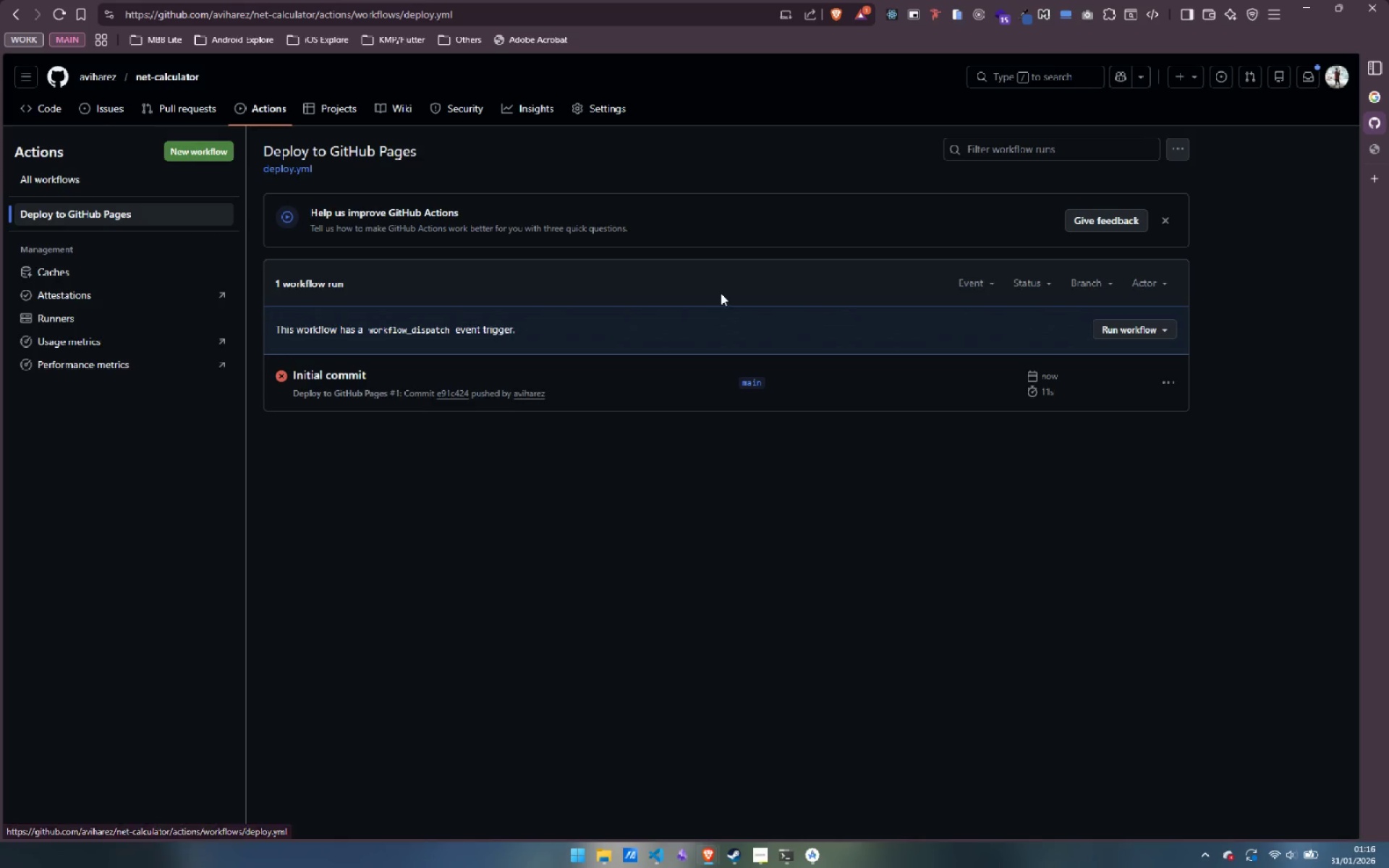 
left_click([1149, 324])
 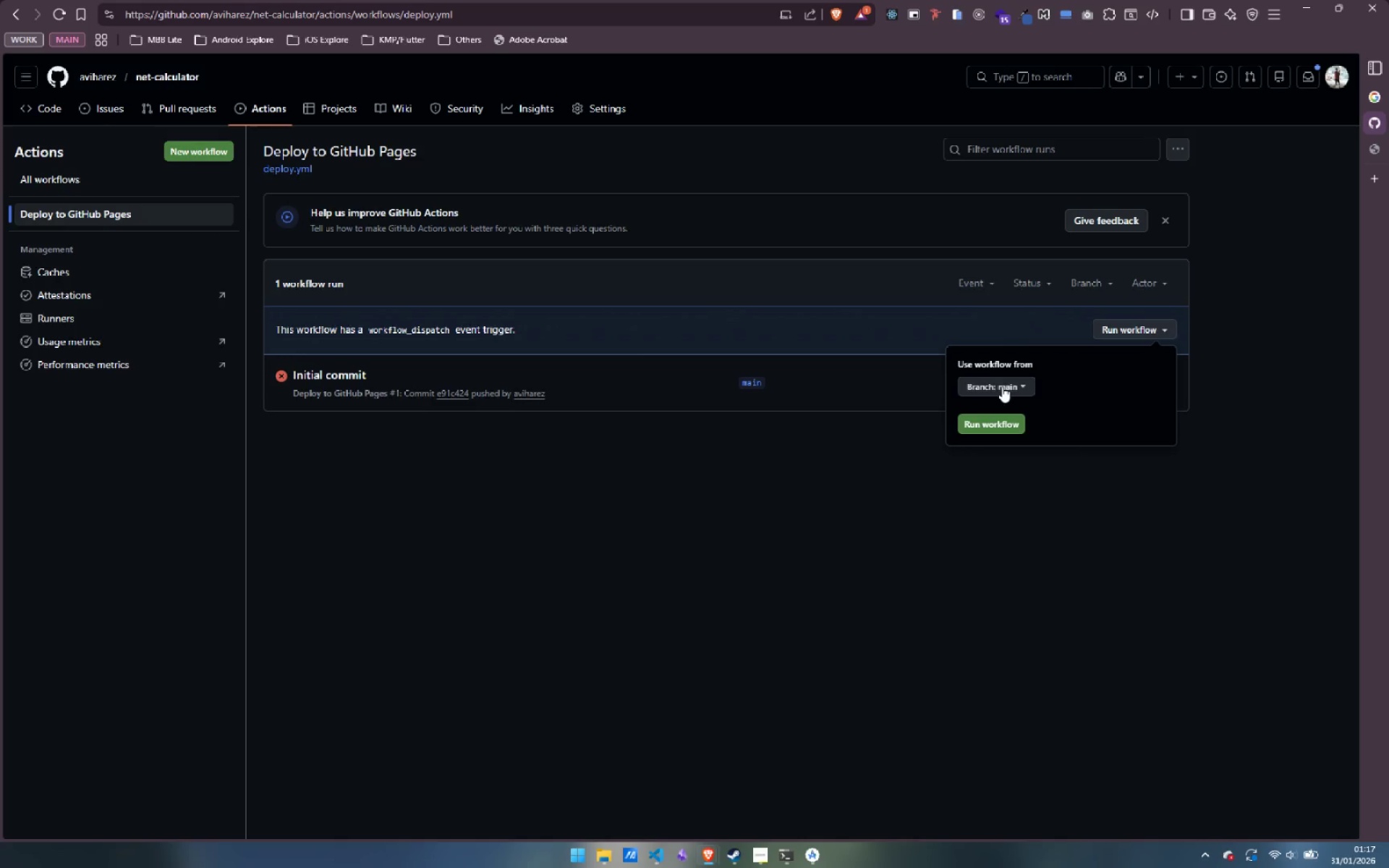 
left_click([995, 421])
 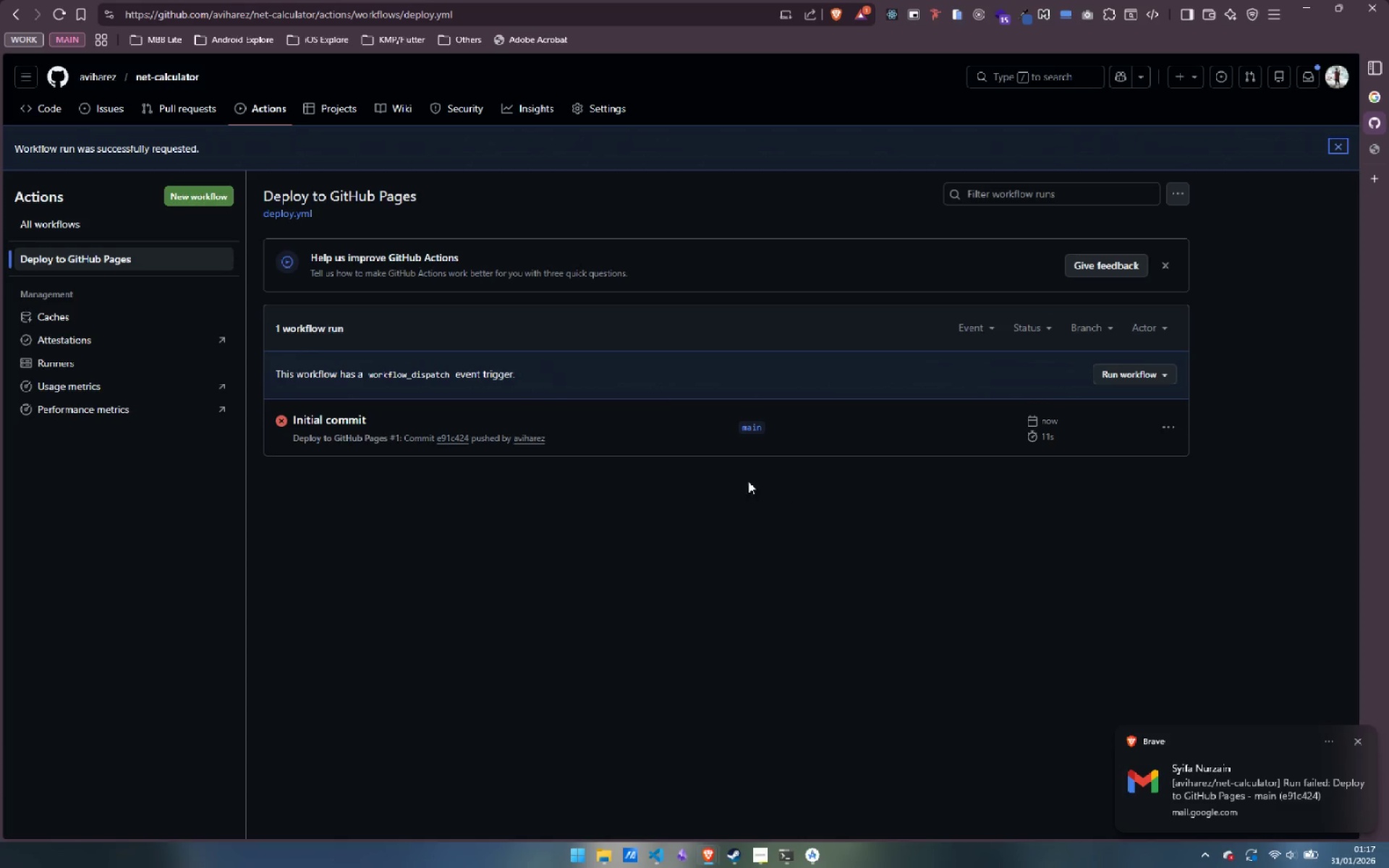 
wait(11.19)
 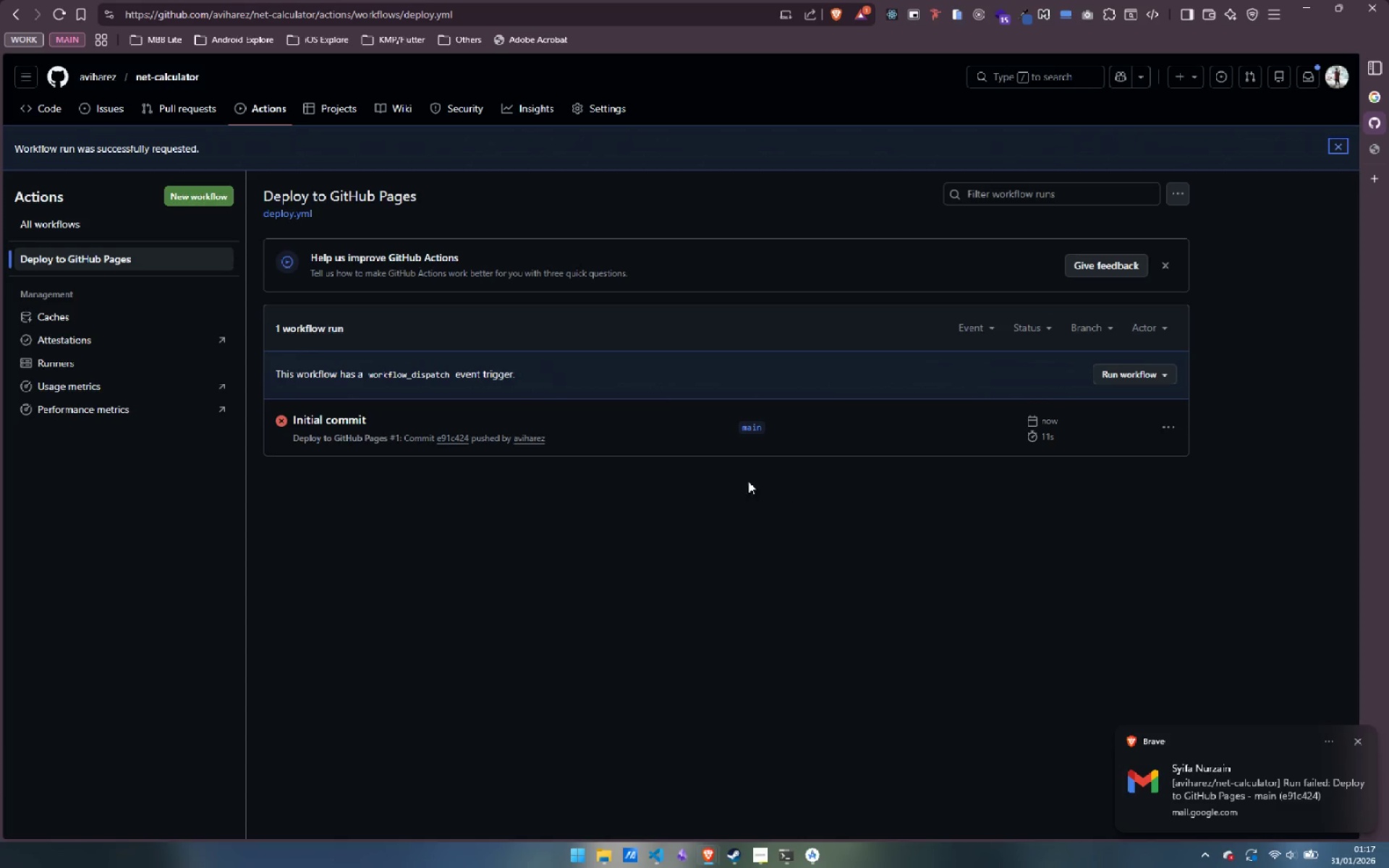 
left_click([59, 16])
 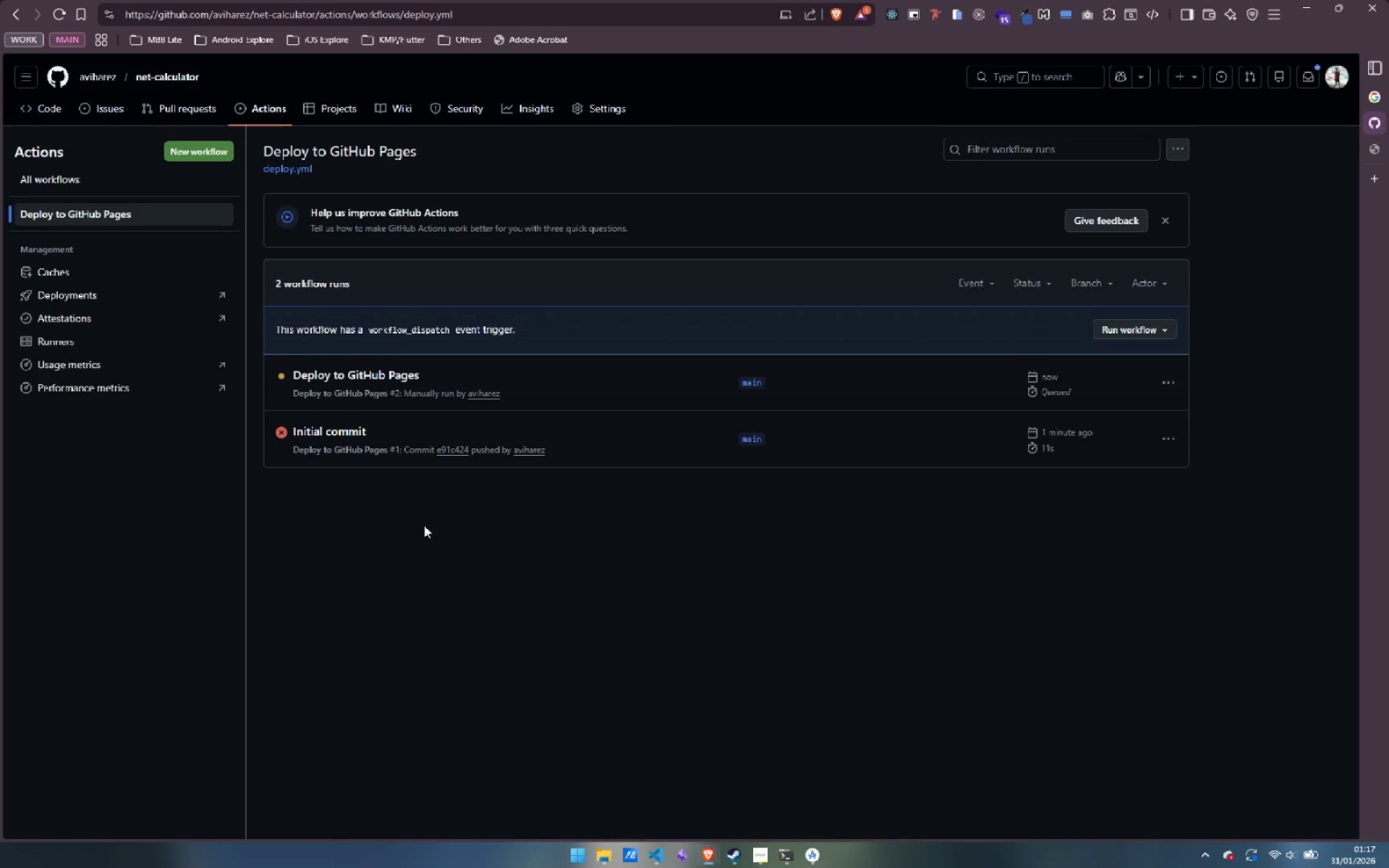 
wait(5.39)
 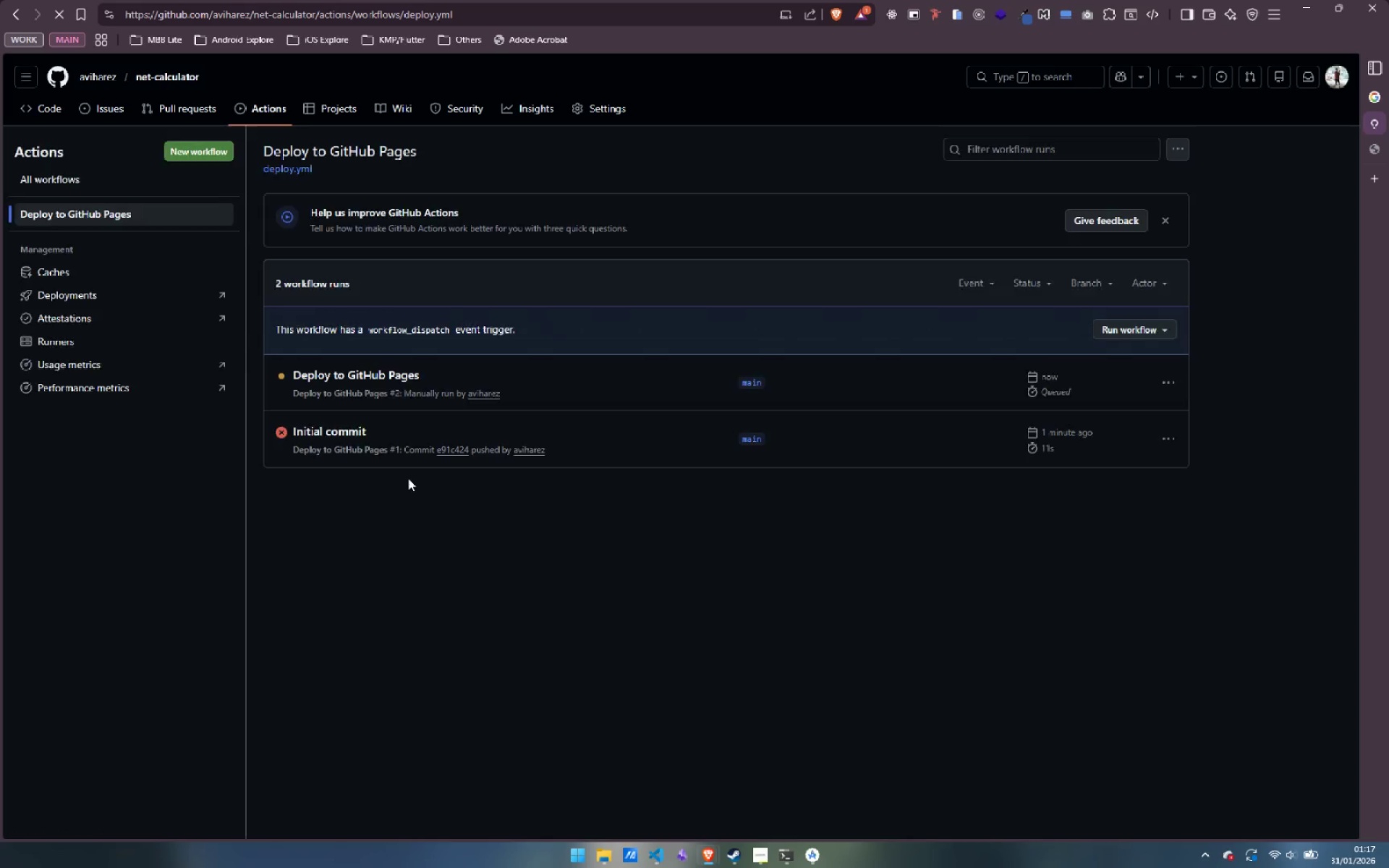 
left_click([357, 369])
 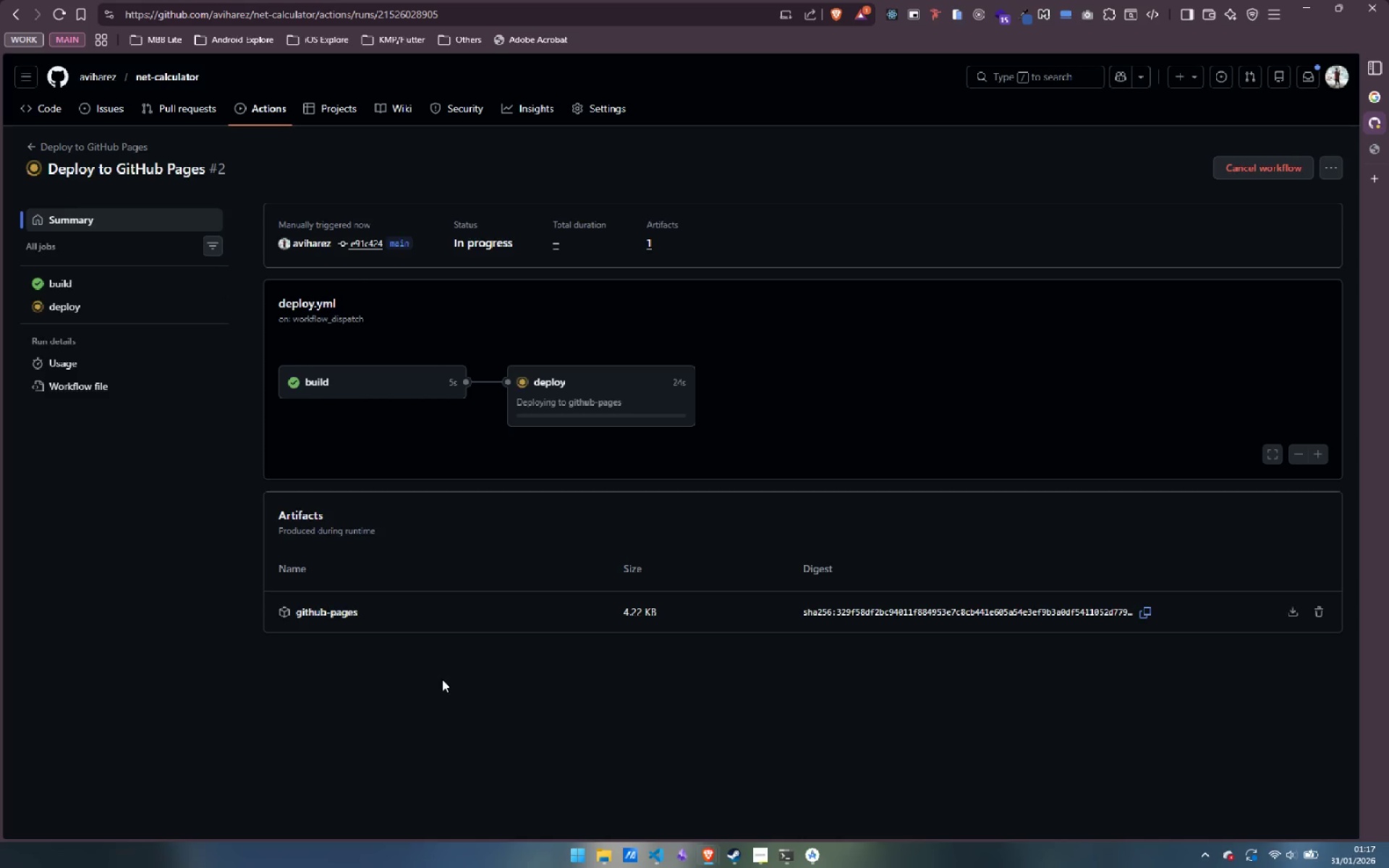 
wait(13.34)
 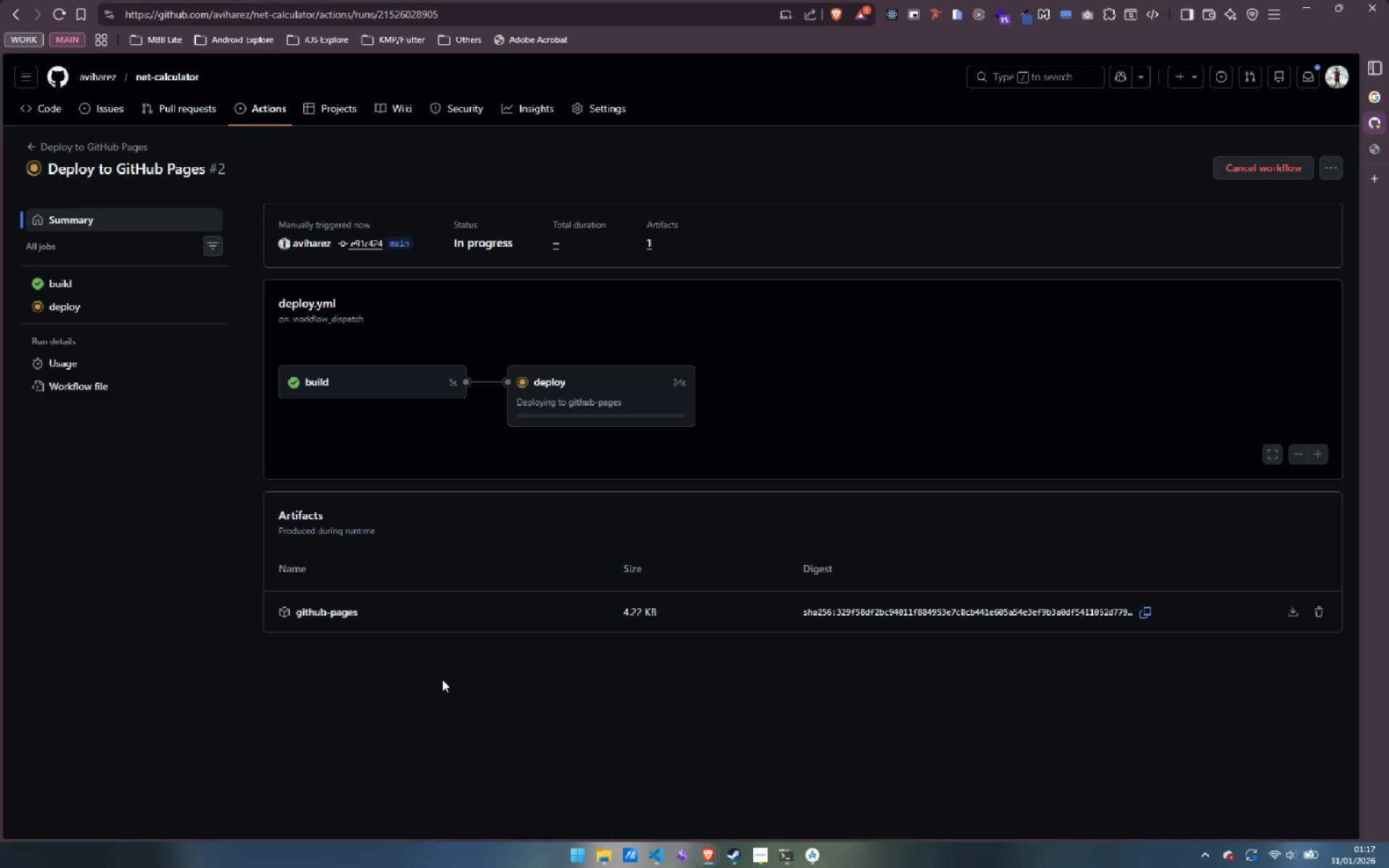 
left_click([645, 401])
 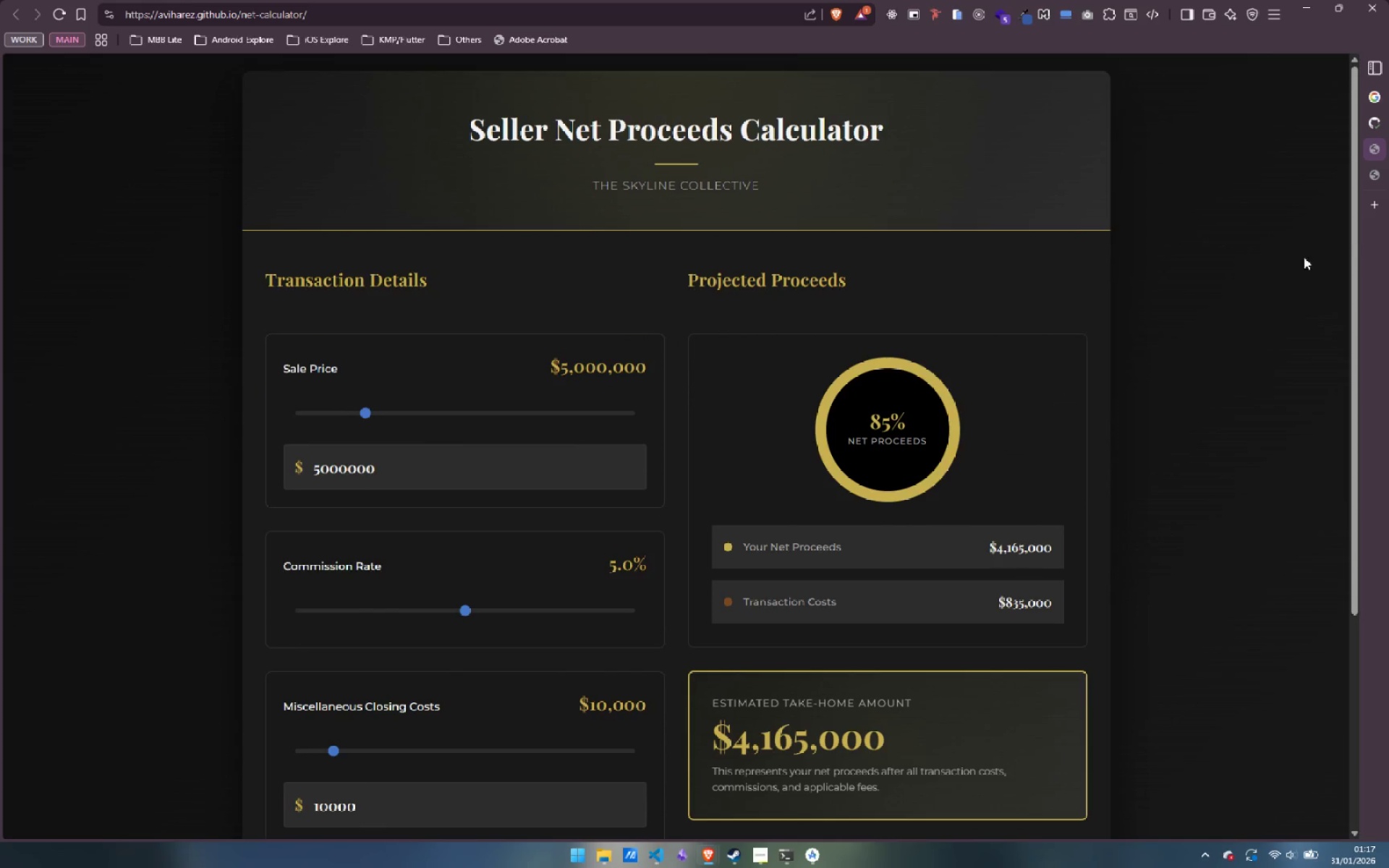 
left_click([1288, 121])
 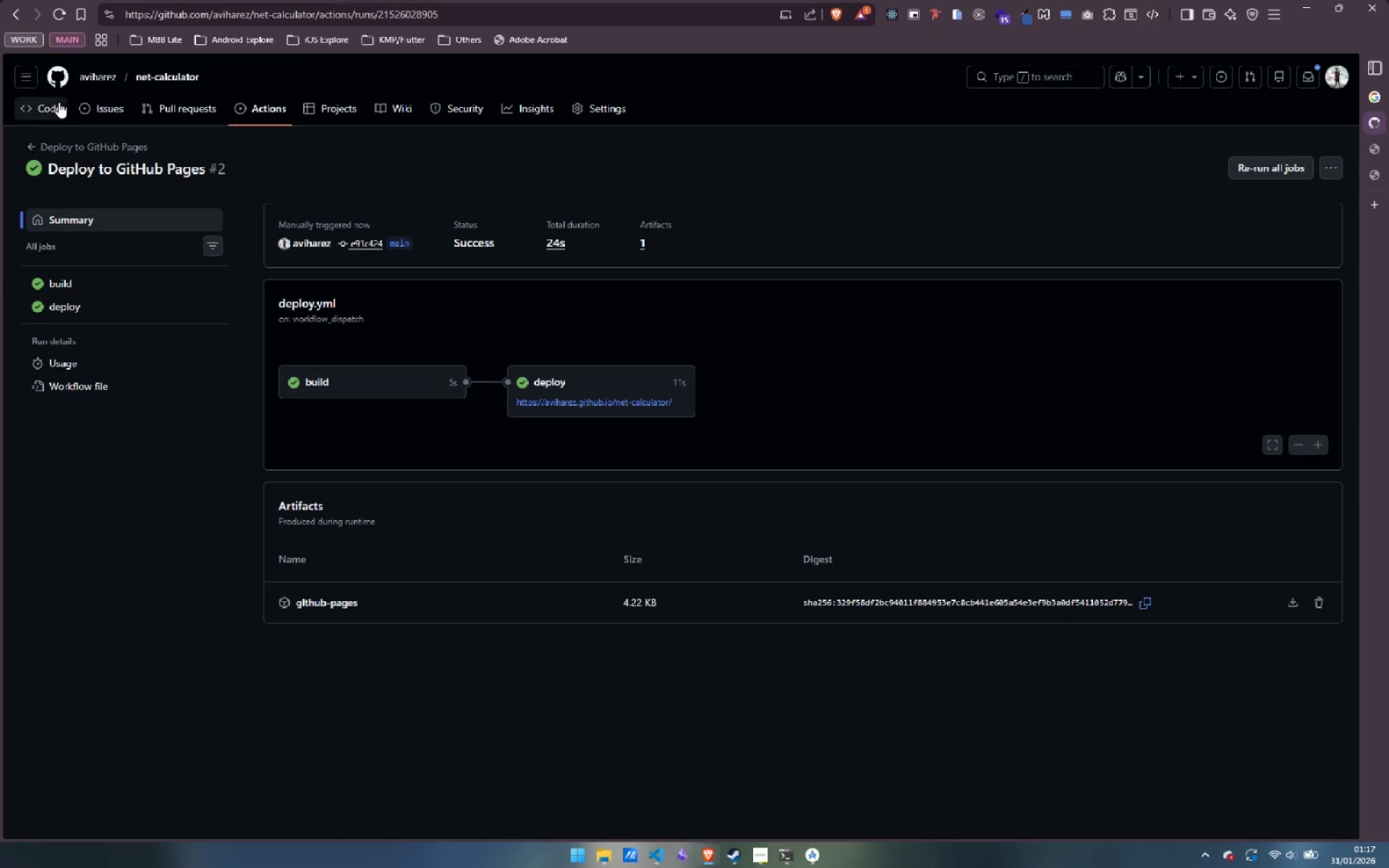 
left_click([266, 111])
 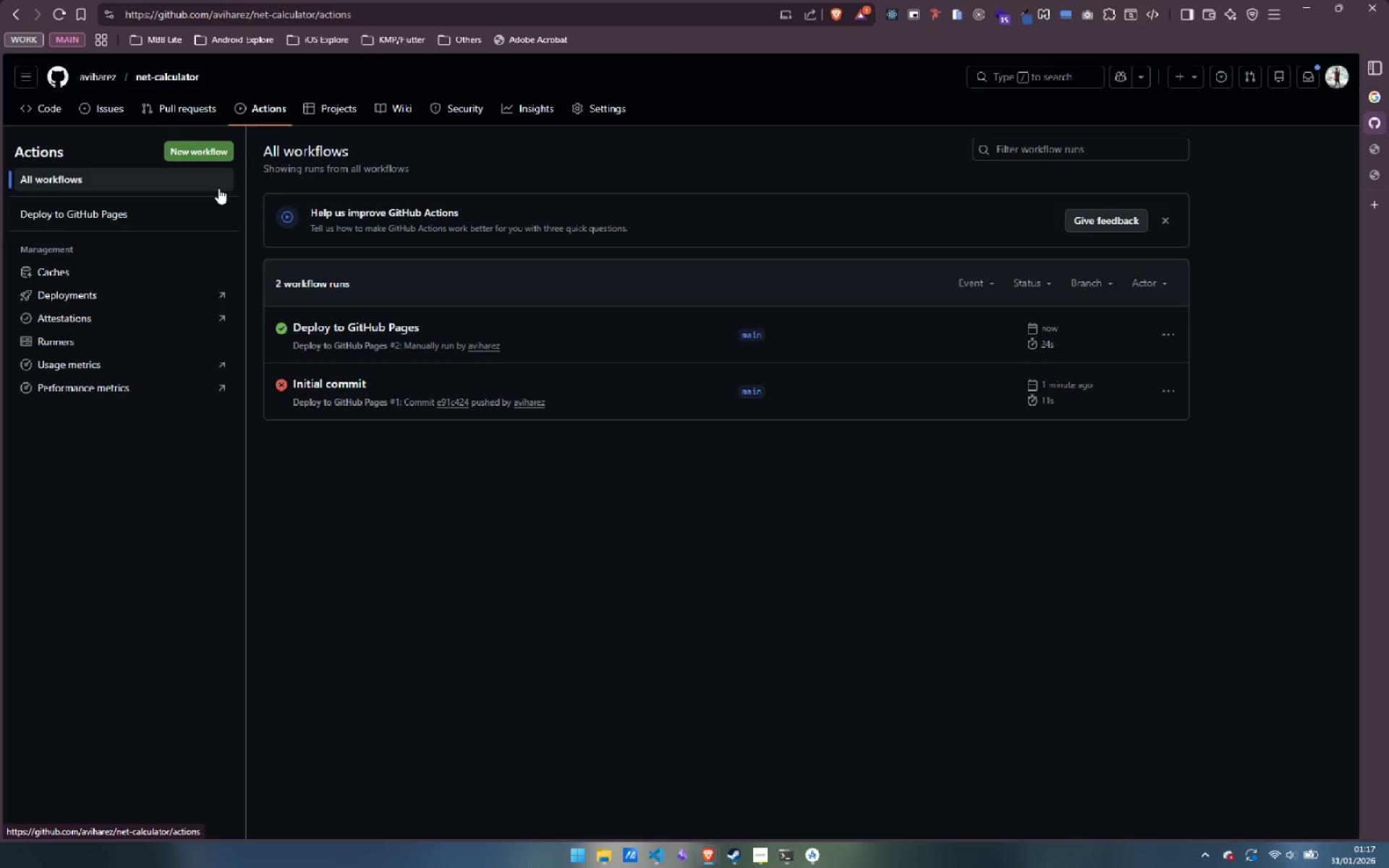 
left_click([145, 211])
 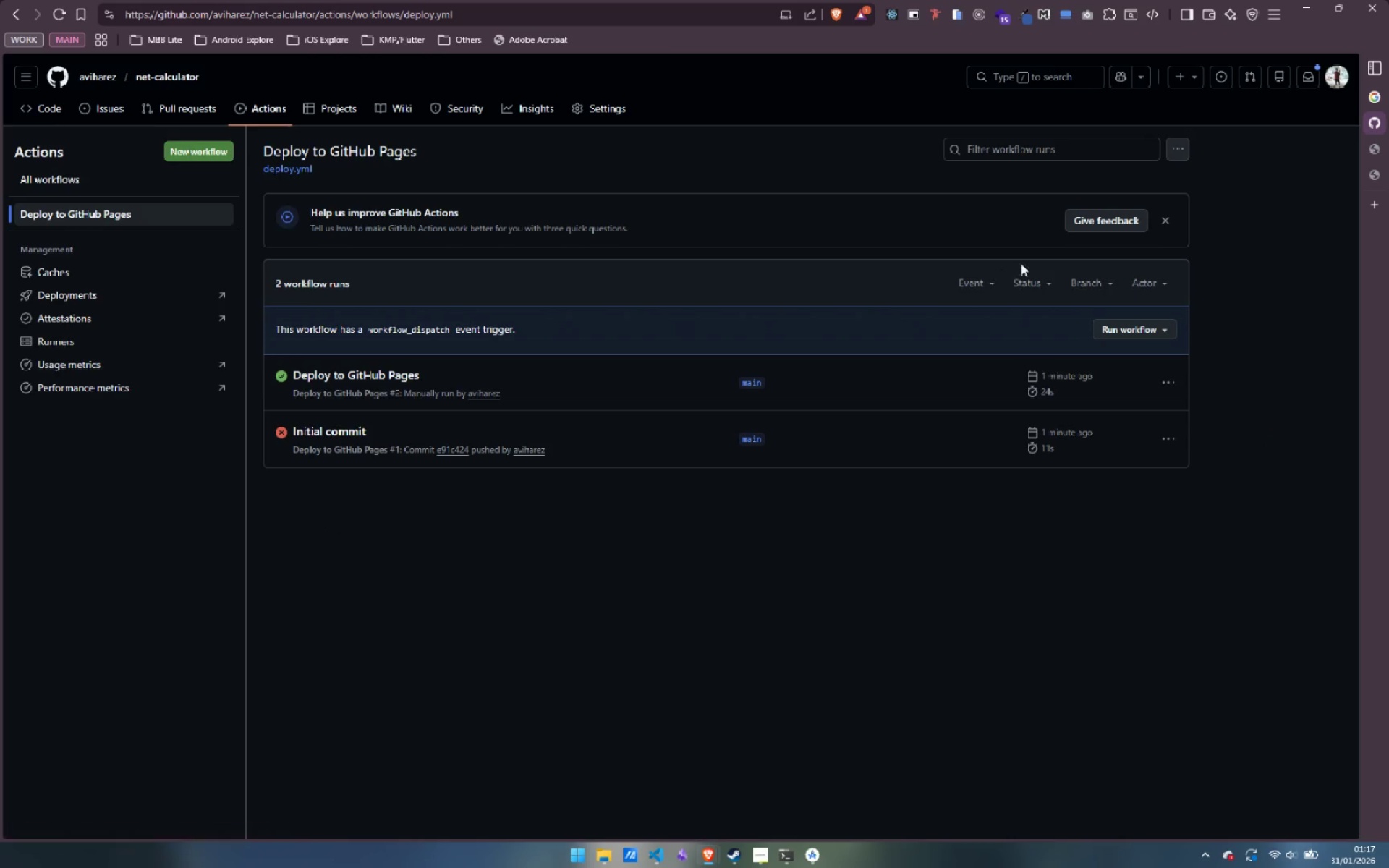 
left_click([1180, 150])
 